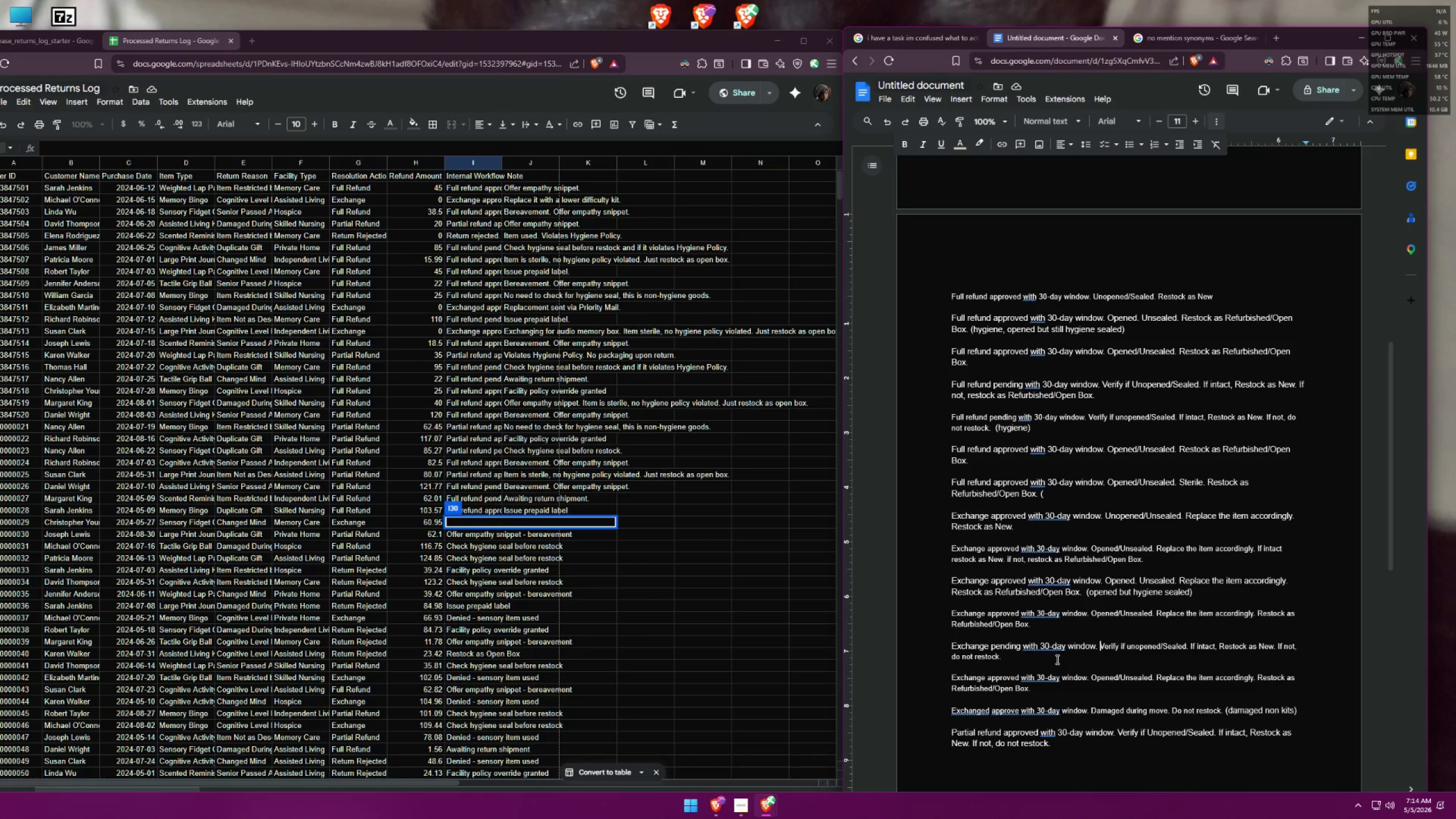 
wait(6.87)
 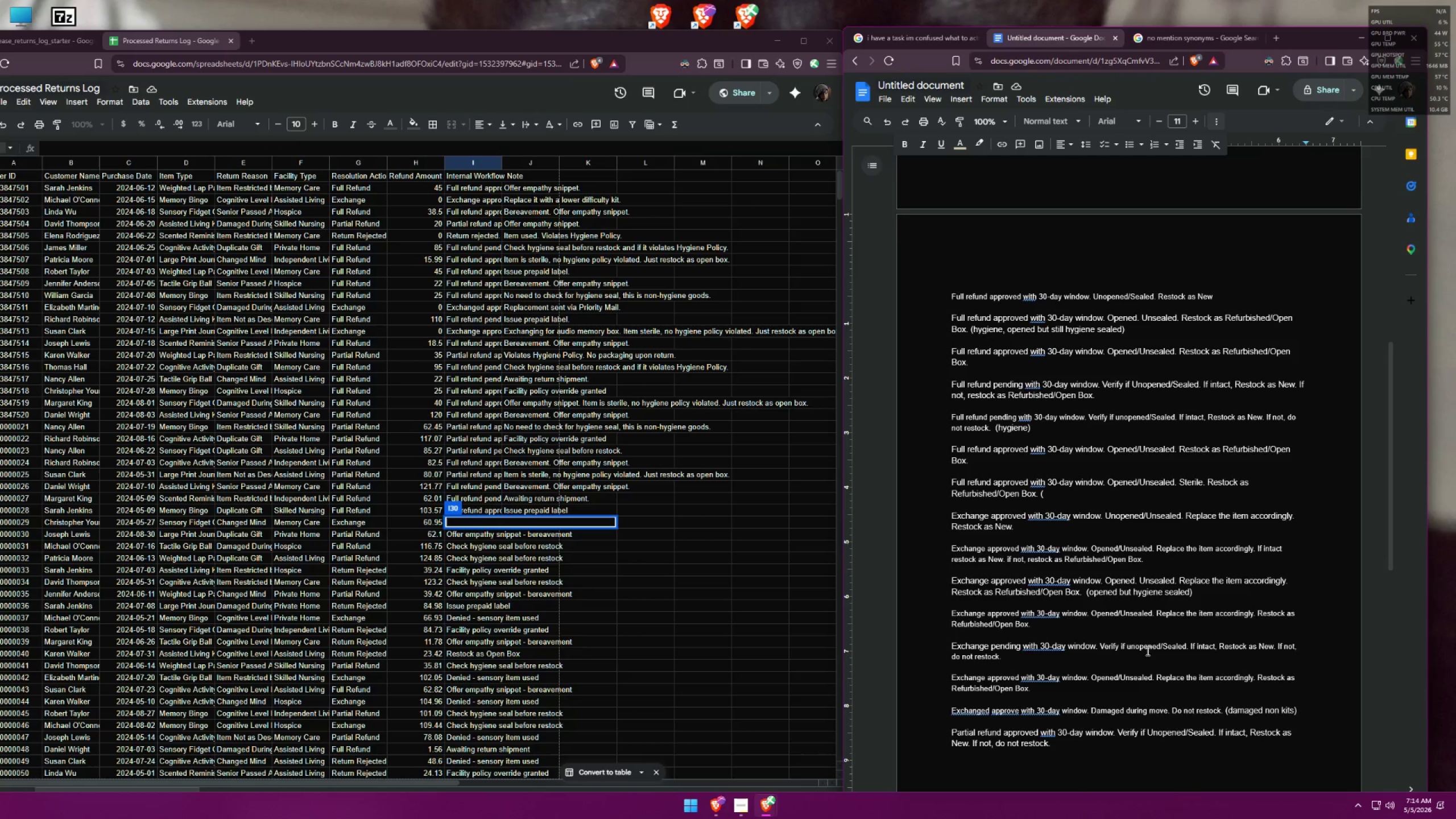 
type(Replace i)
key(Backspace)
type(the item accordingly. )
 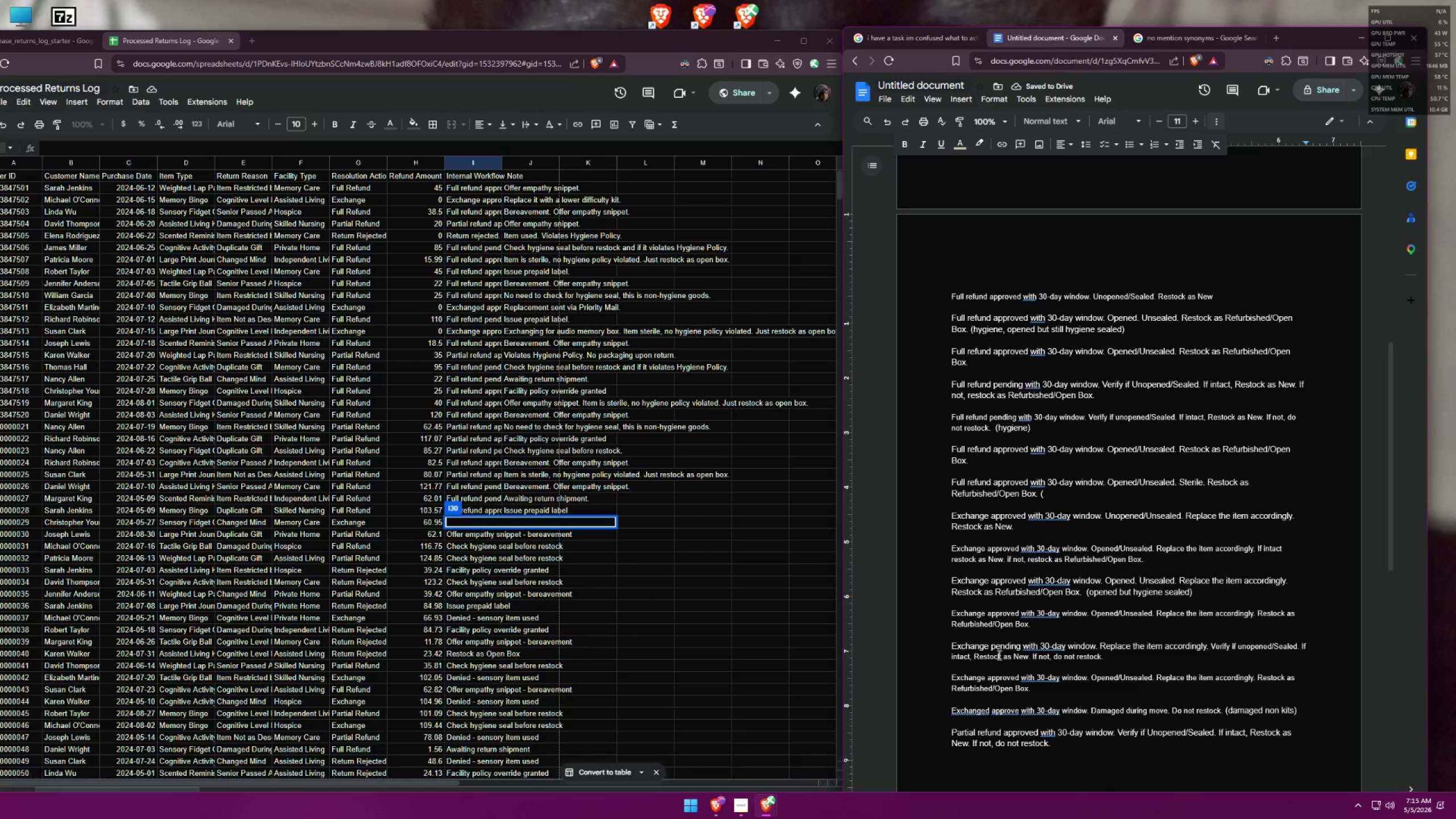 
left_click_drag(start_coordinate=[1106, 657], to_coordinate=[939, 647])
 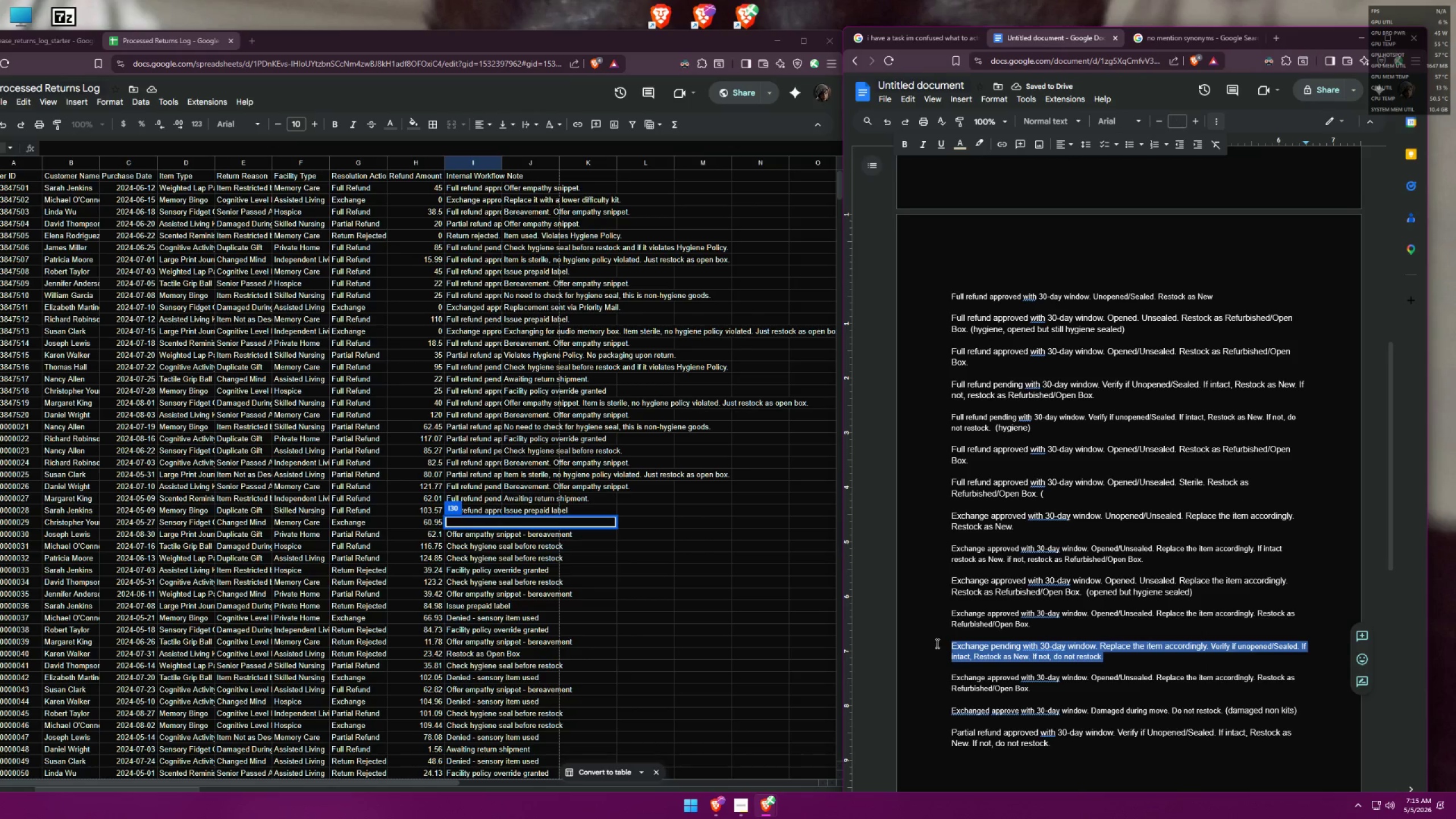 
key(Control+ControlLeft)
 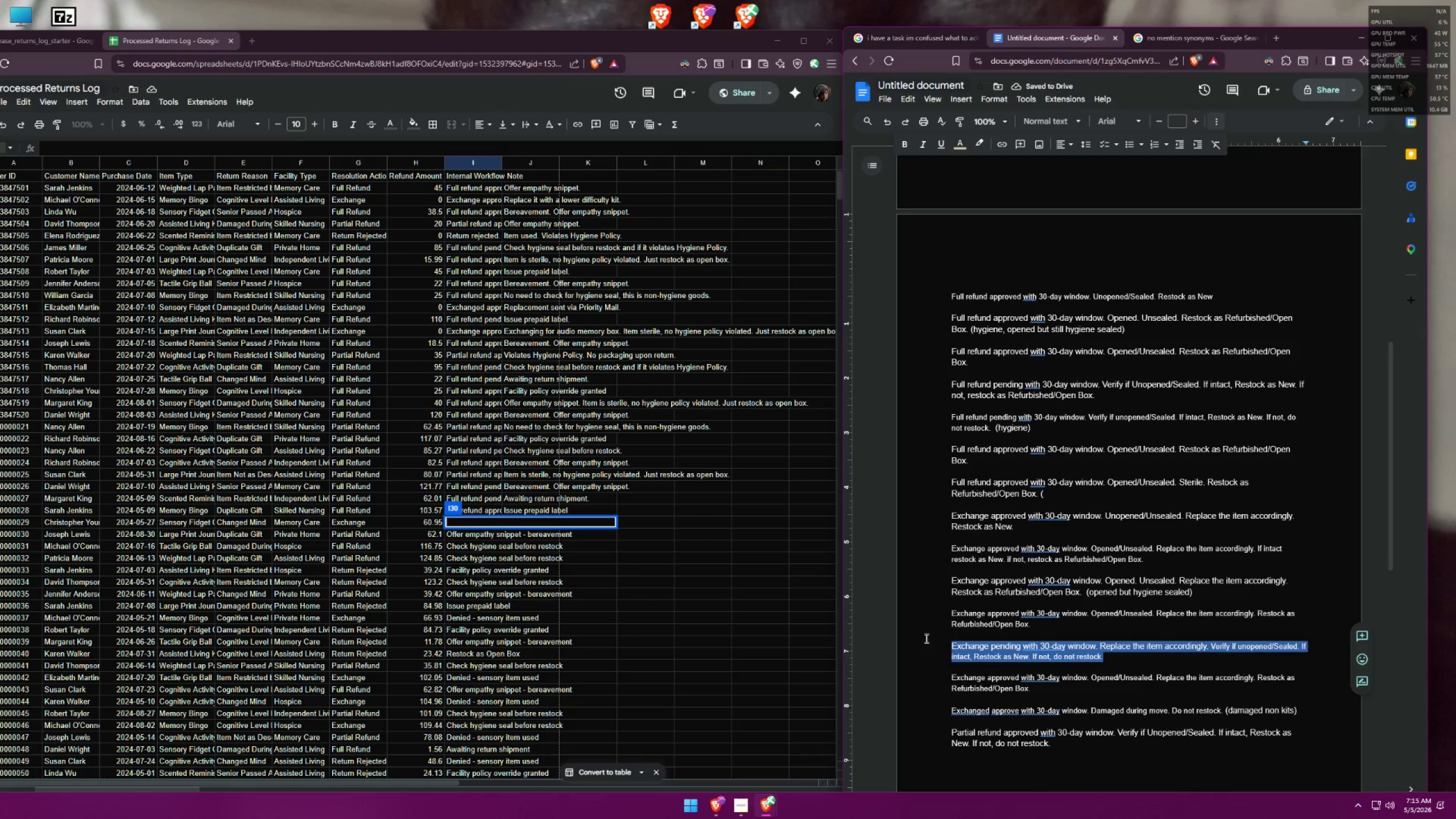 
key(Control+C)
 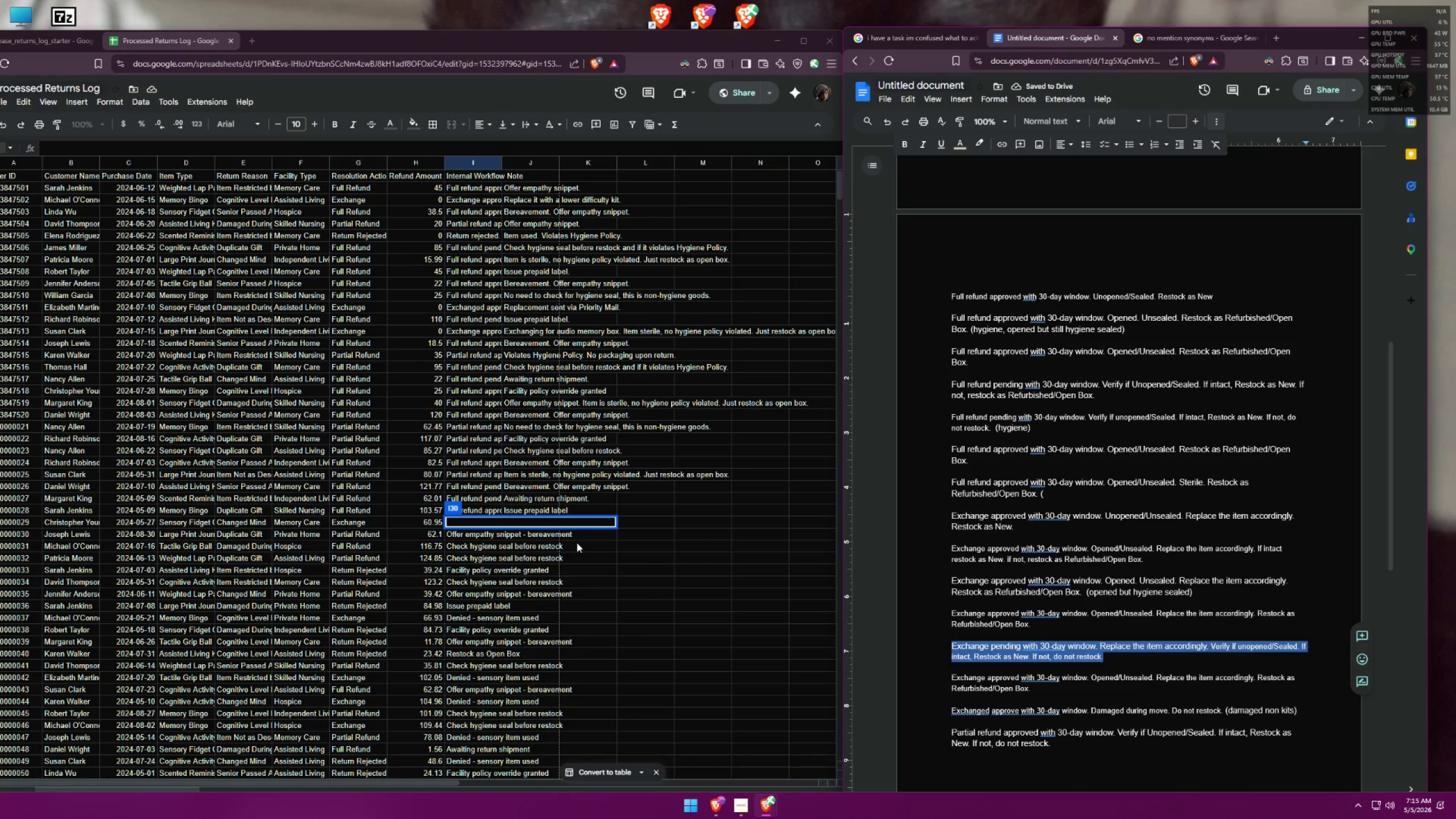 
left_click([585, 541])
 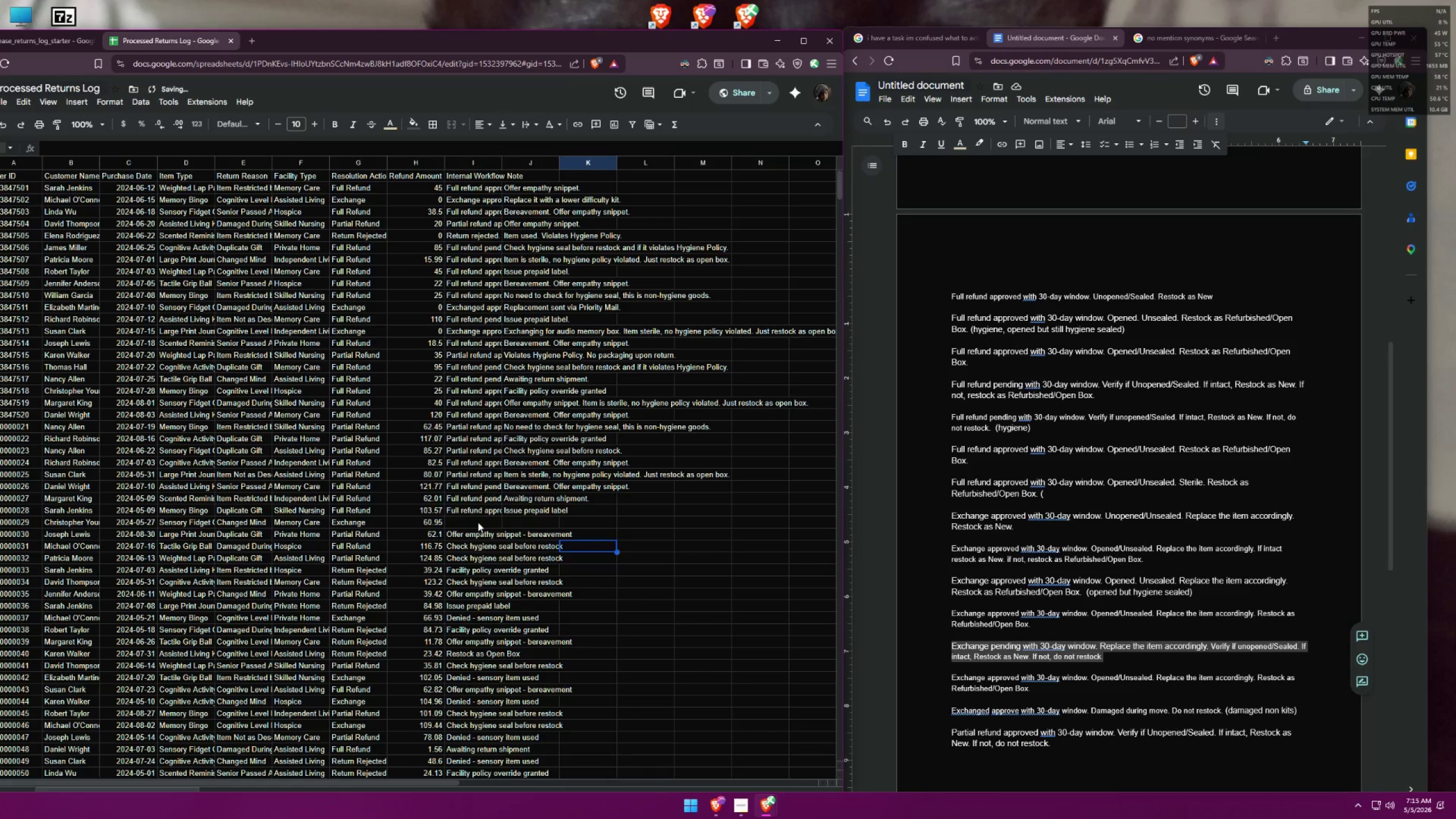 
double_click([478, 522])
 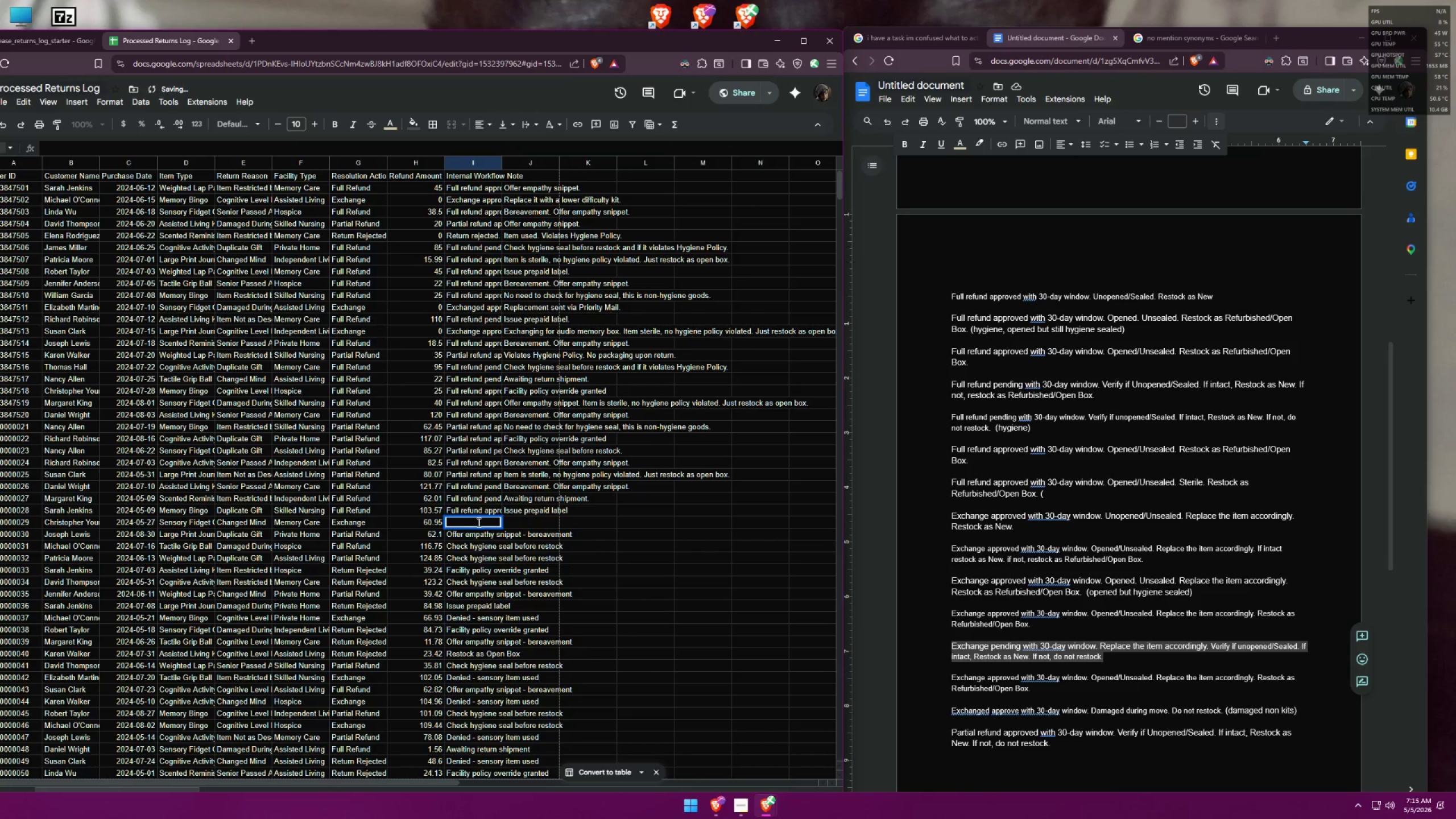 
key(Control+ControlLeft)
 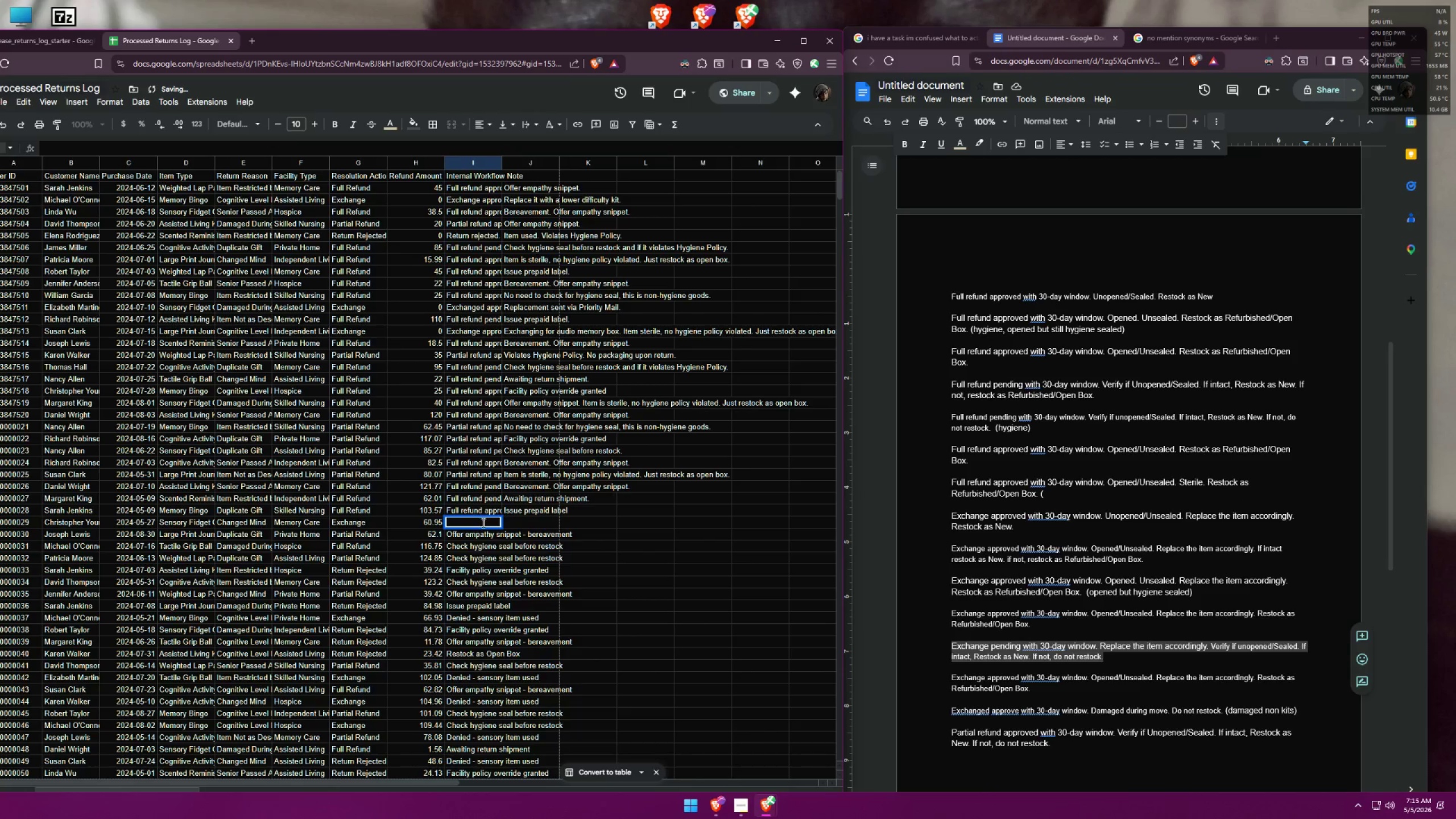 
key(Control+V)
 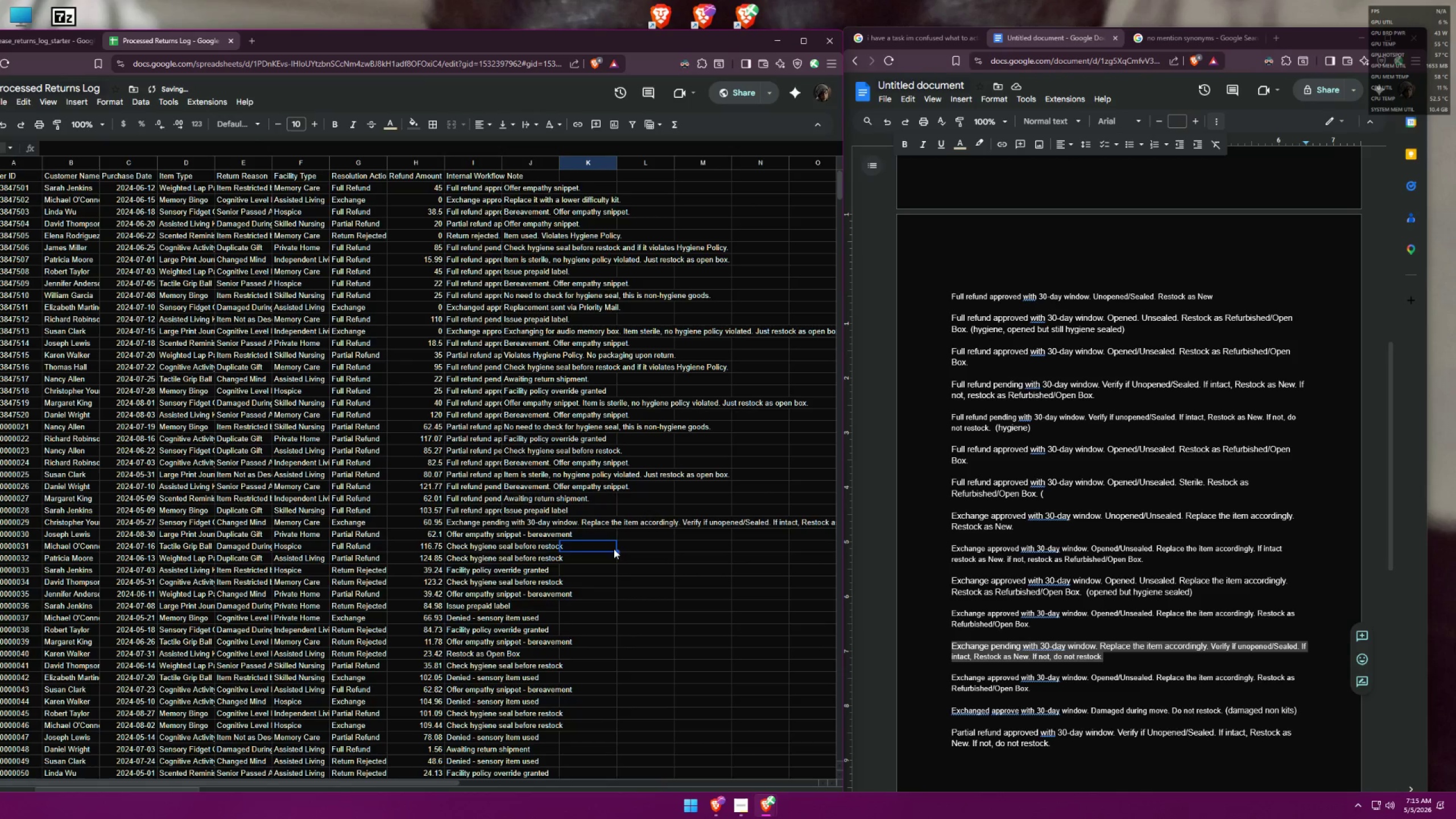 
left_click([475, 524])
 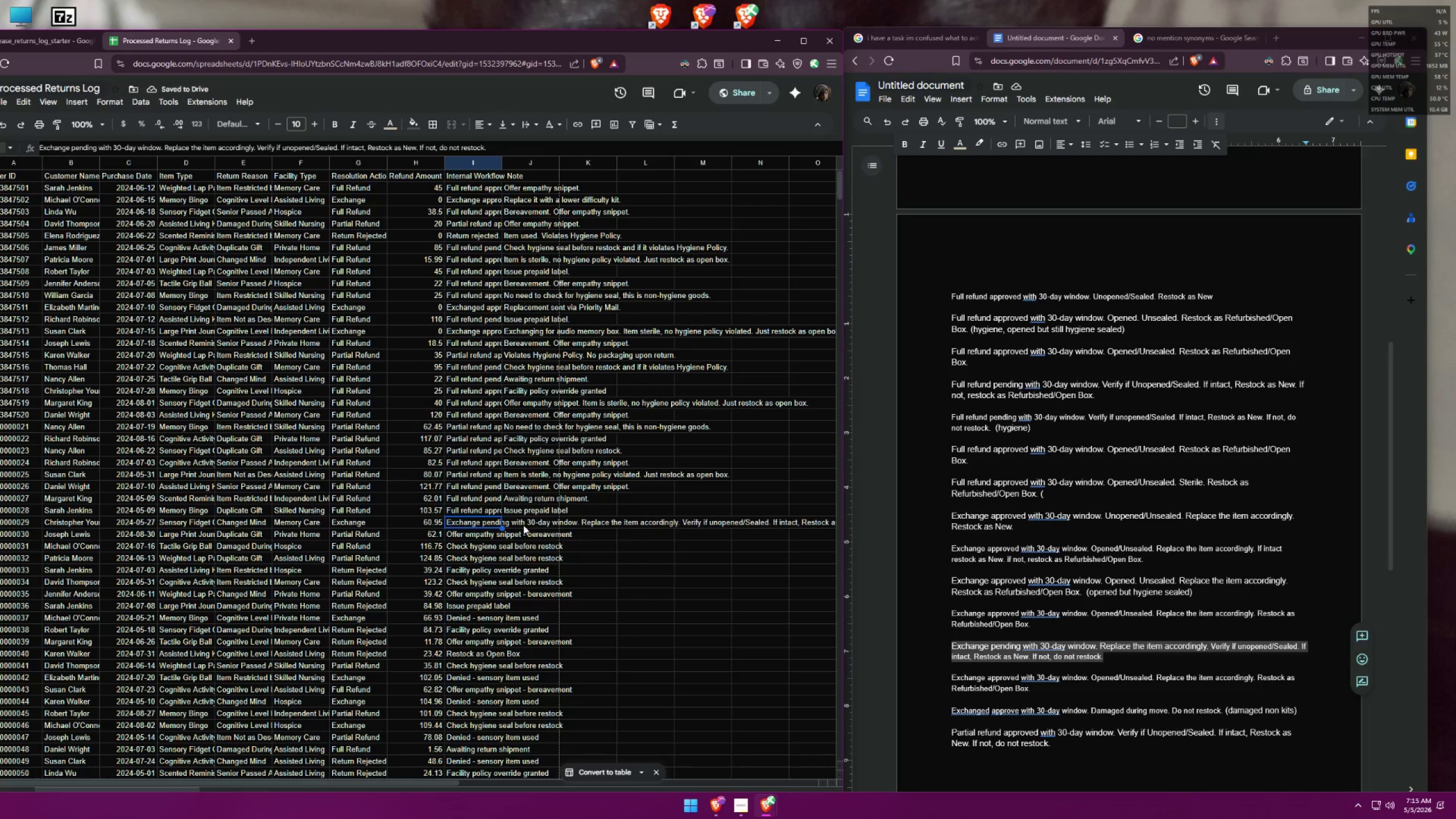 
double_click([524, 524])
 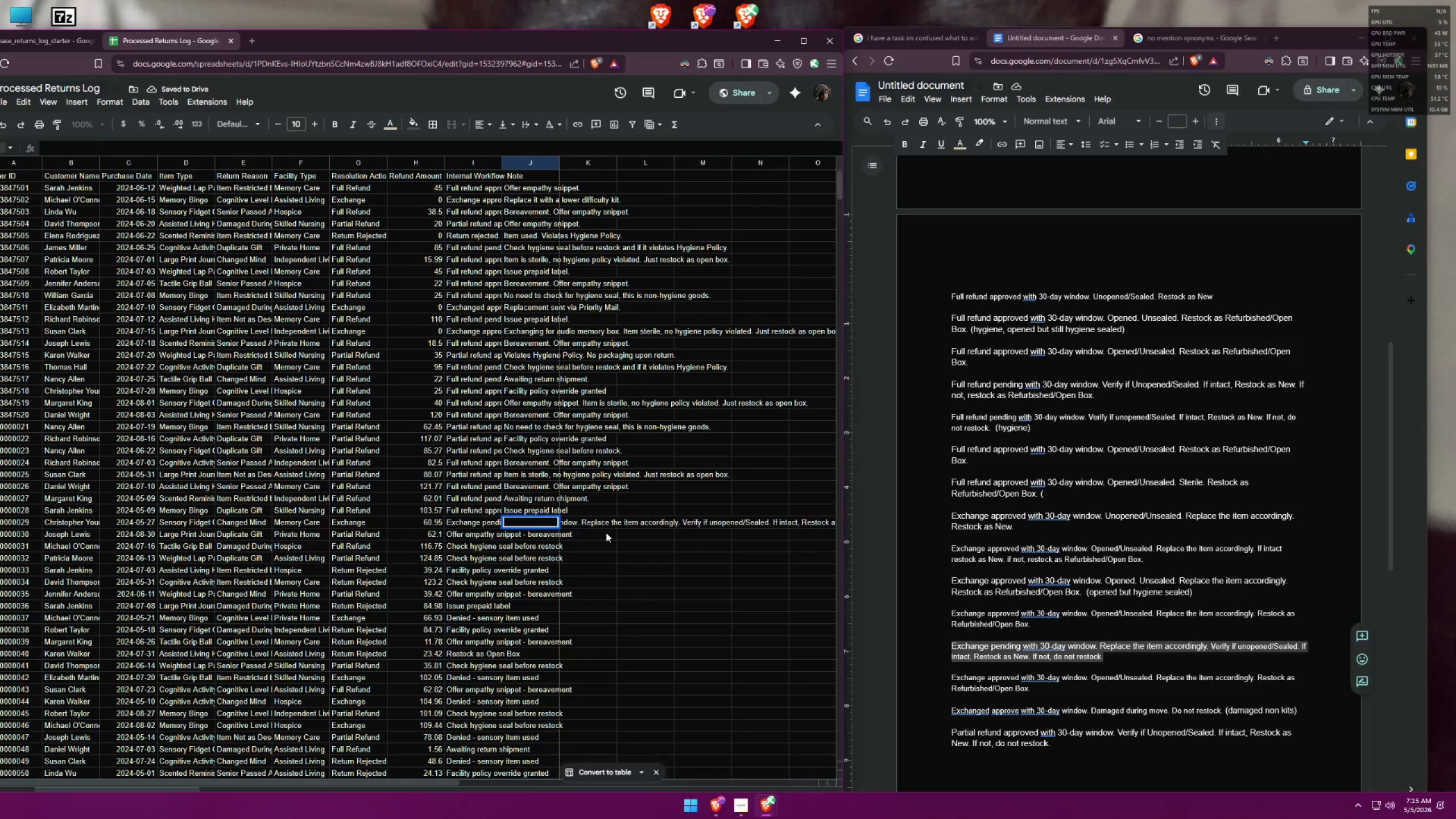 
type(check hygiene )
 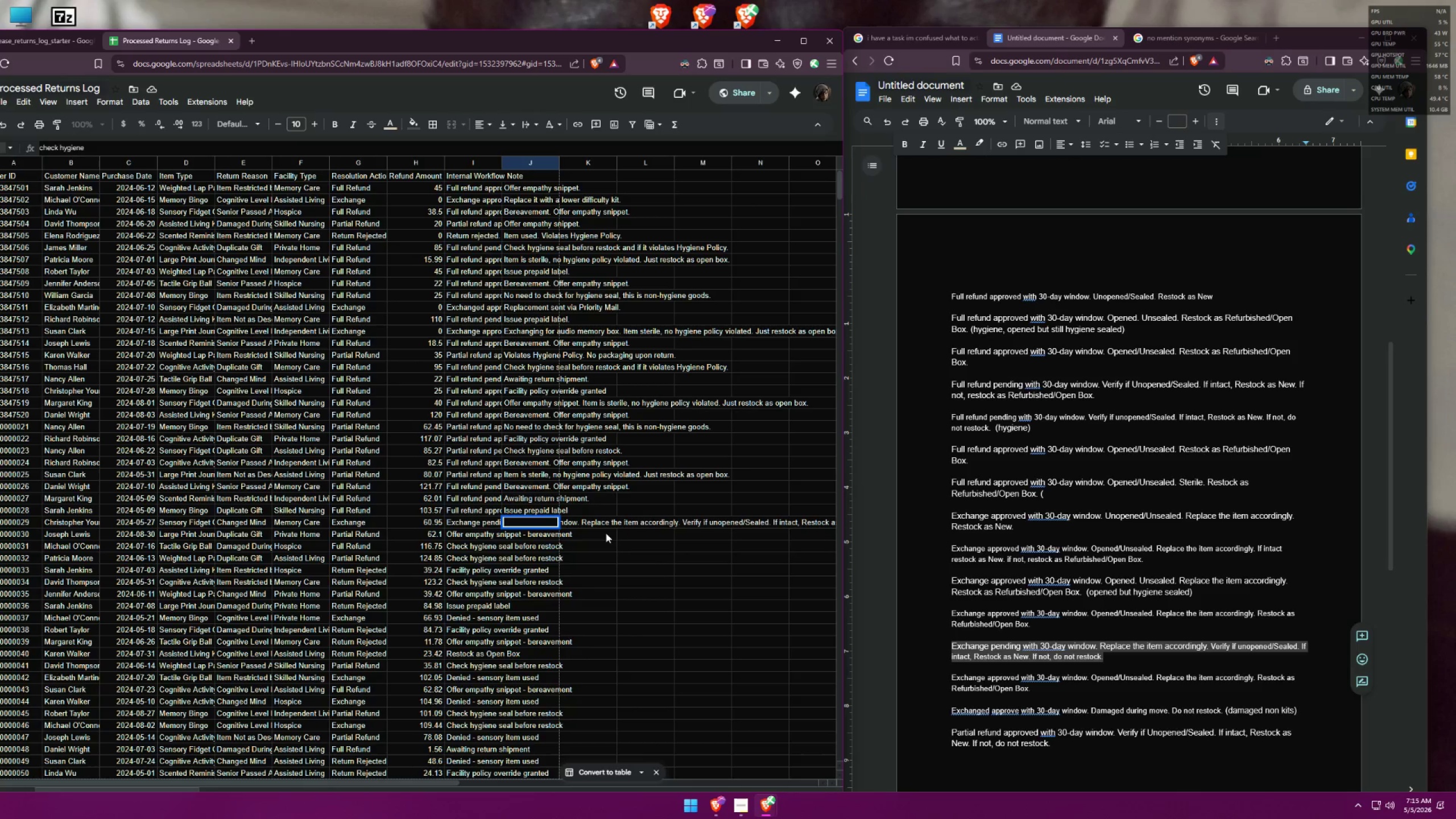 
wait(7.51)
 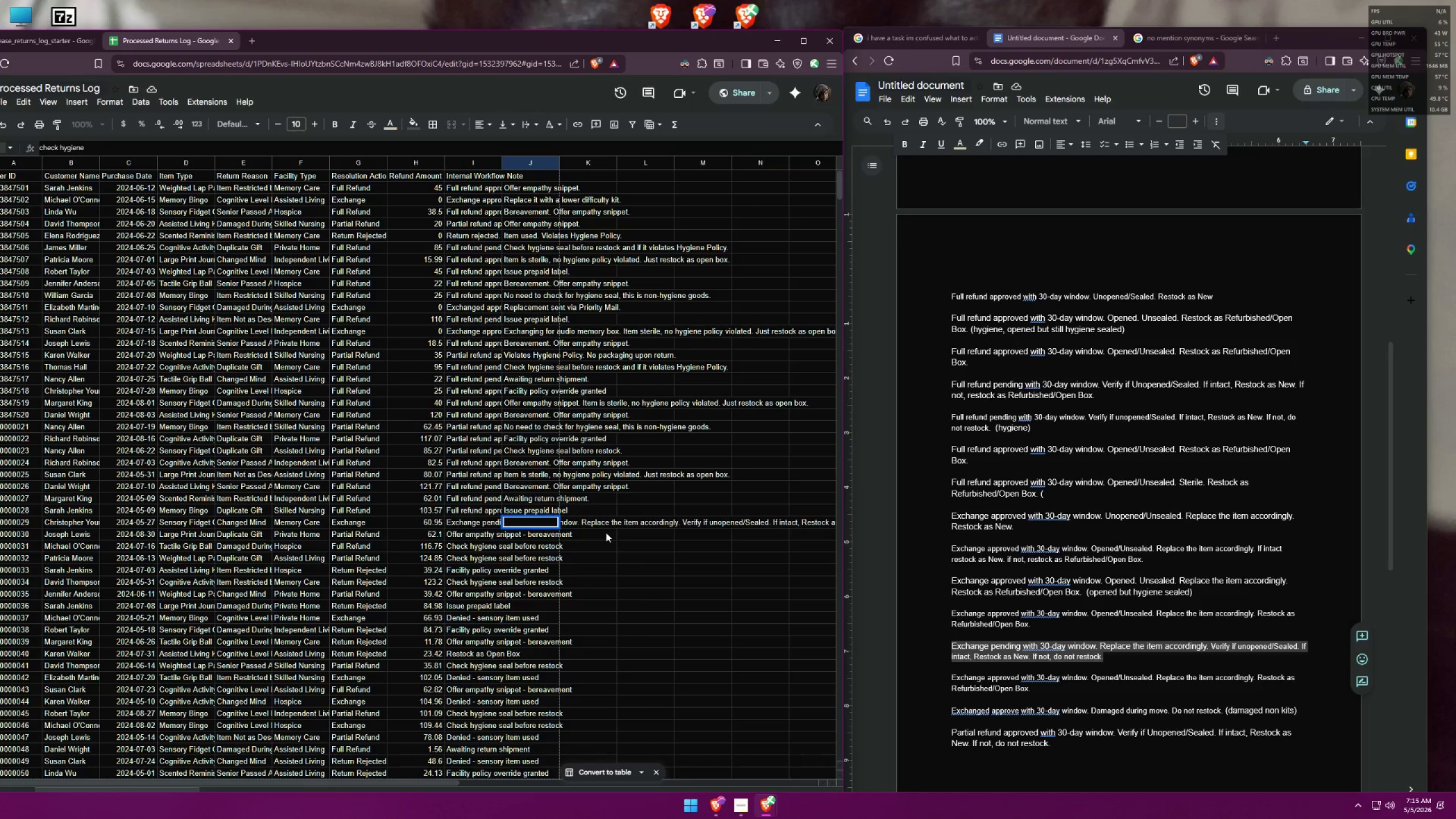 
type(sea)
key(Backspace)
type(l)
key(Backspace)
type(al before restock )
 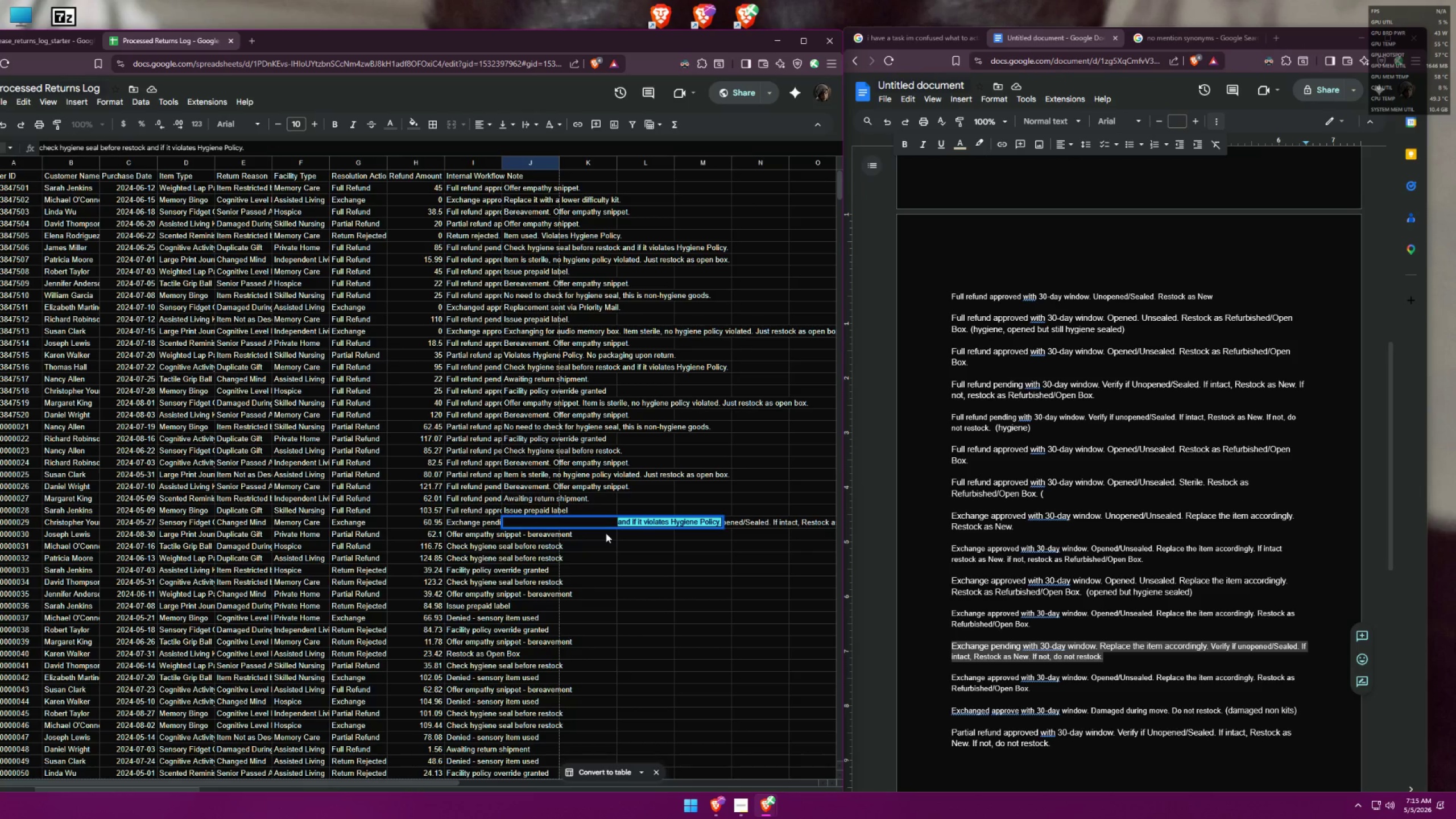 
key(Enter)
 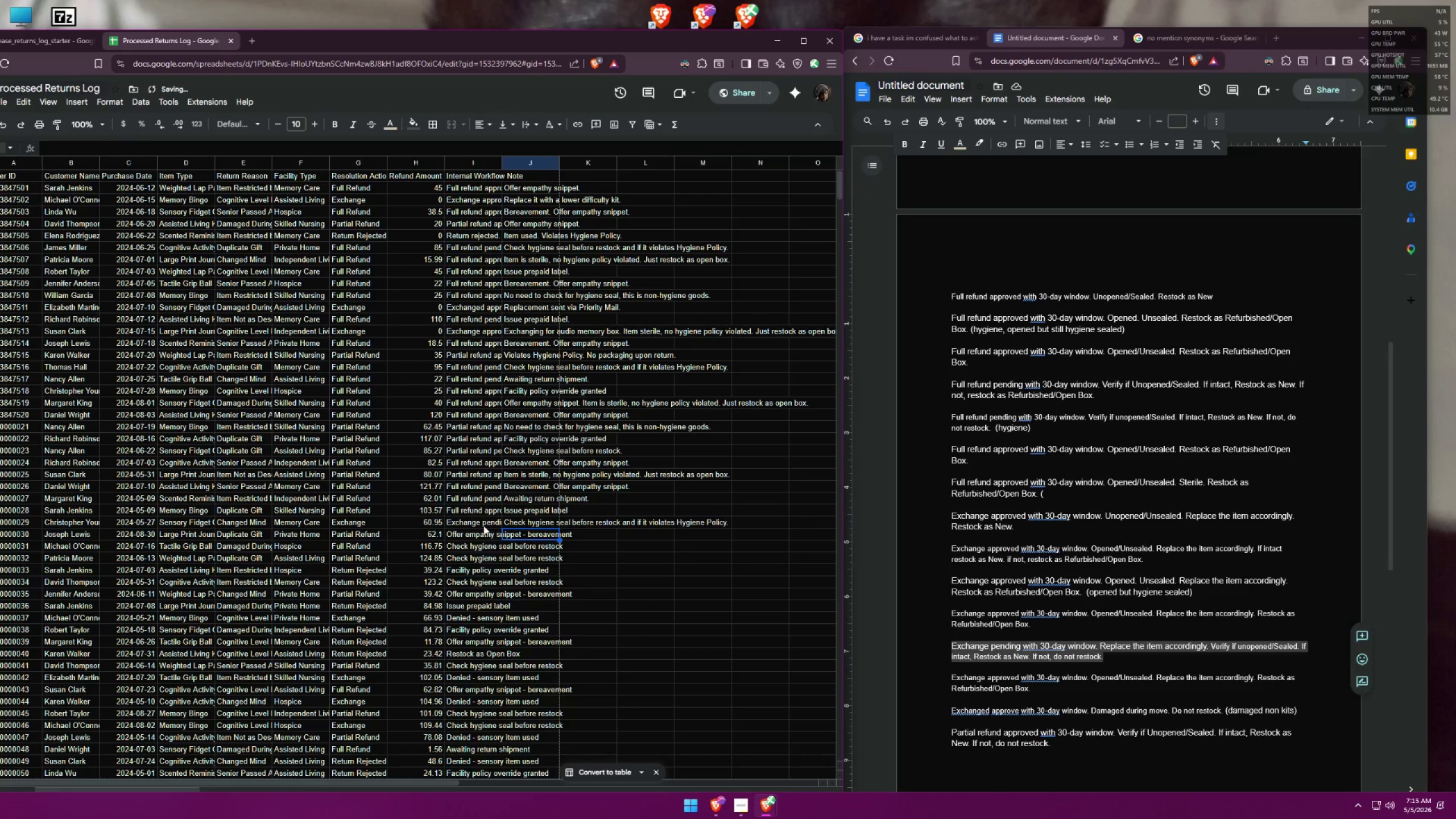 
double_click([524, 527])
 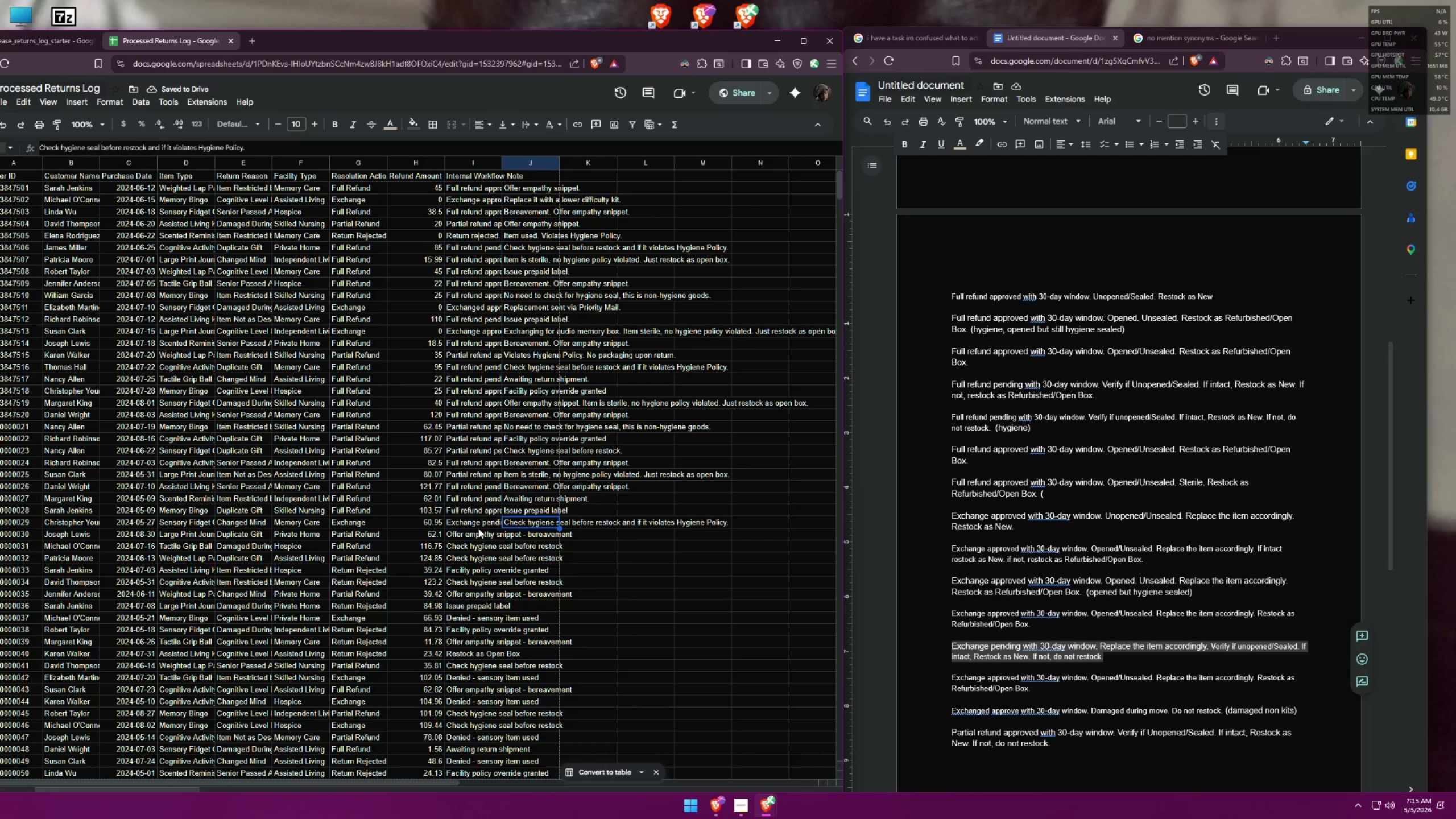 
left_click([483, 524])
 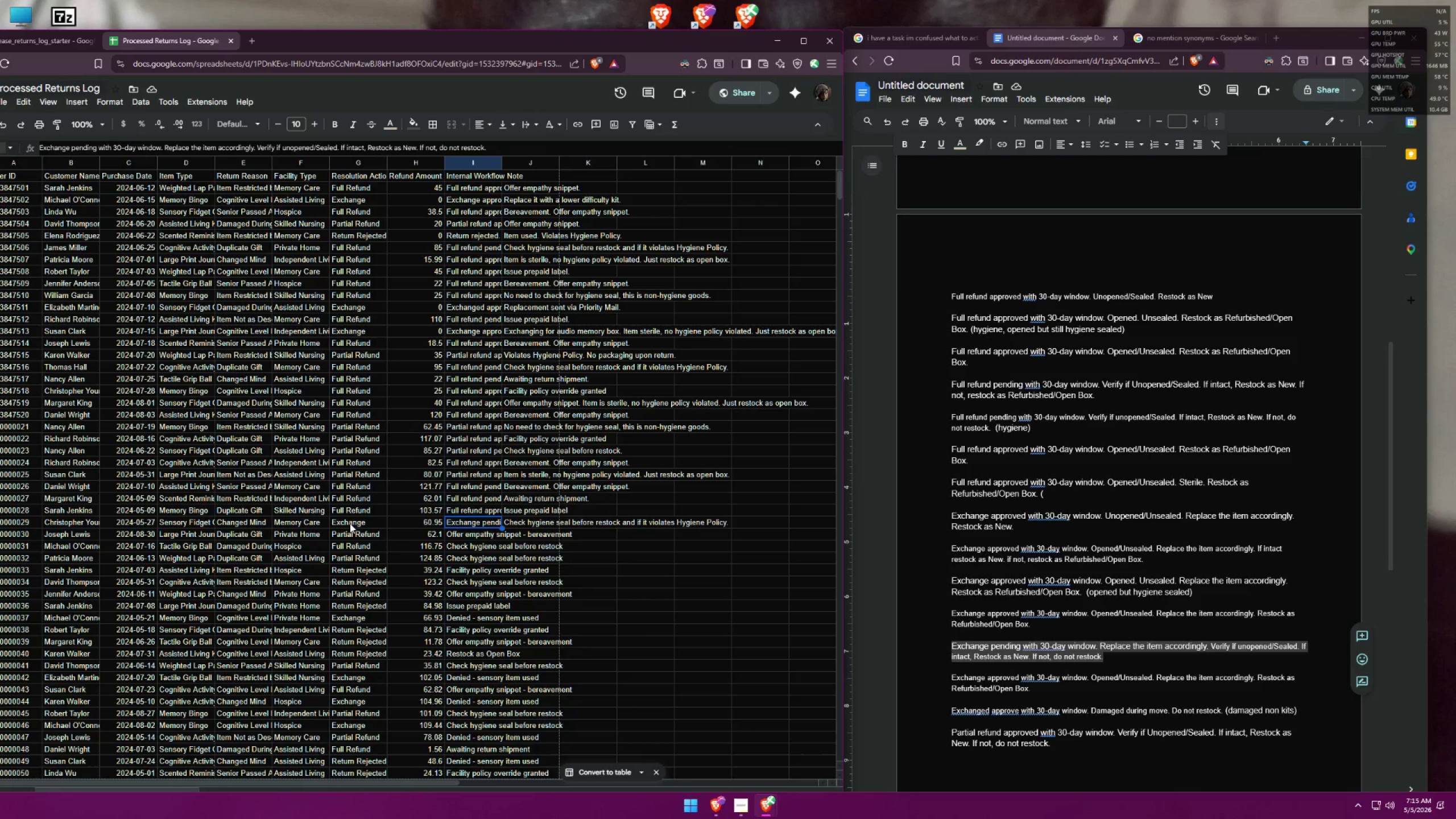 
wait(15.85)
 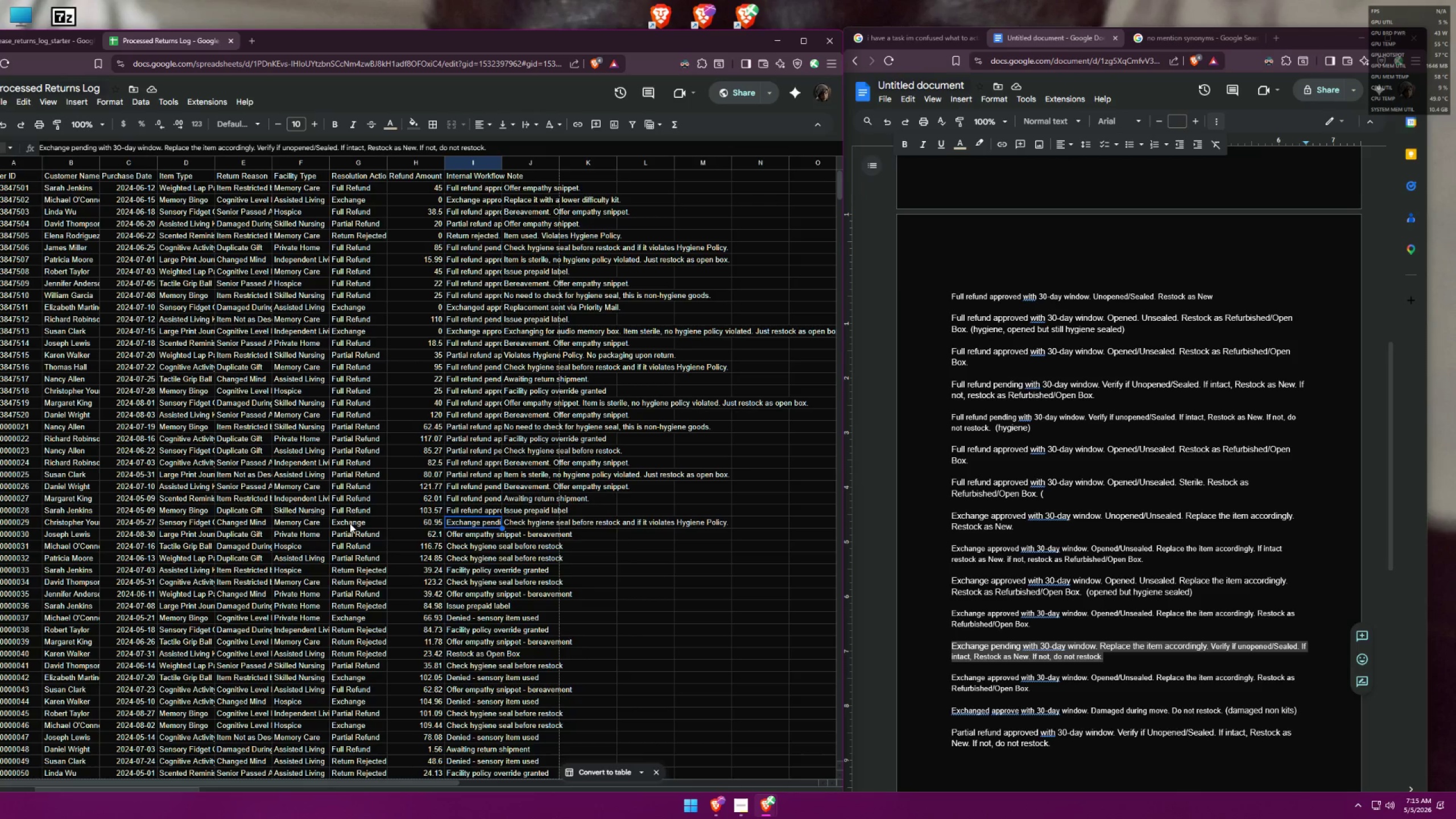 
double_click([358, 535])
 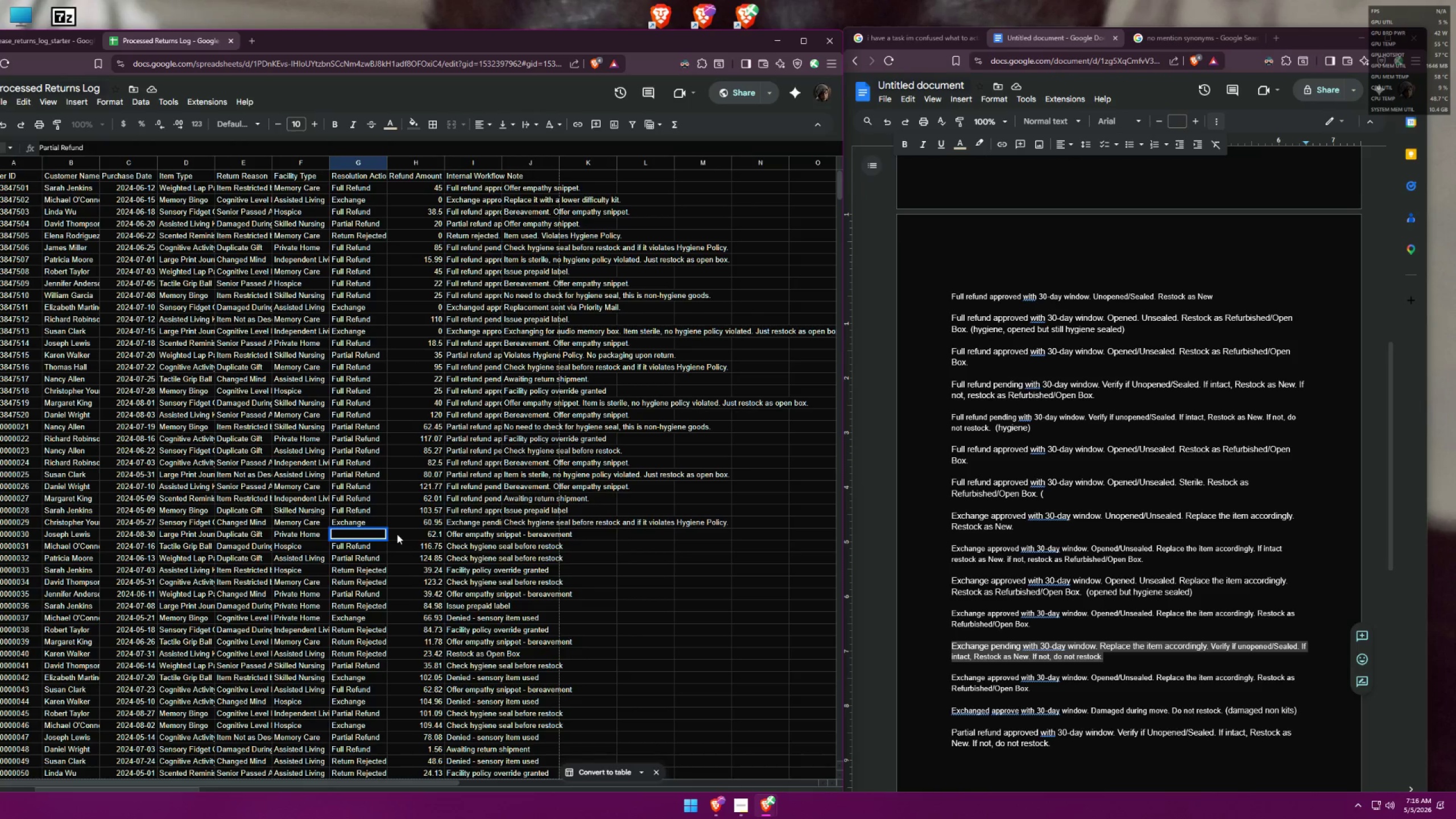 
type(Fu)
key(Backspace)
key(Backspace)
key(Backspace)
 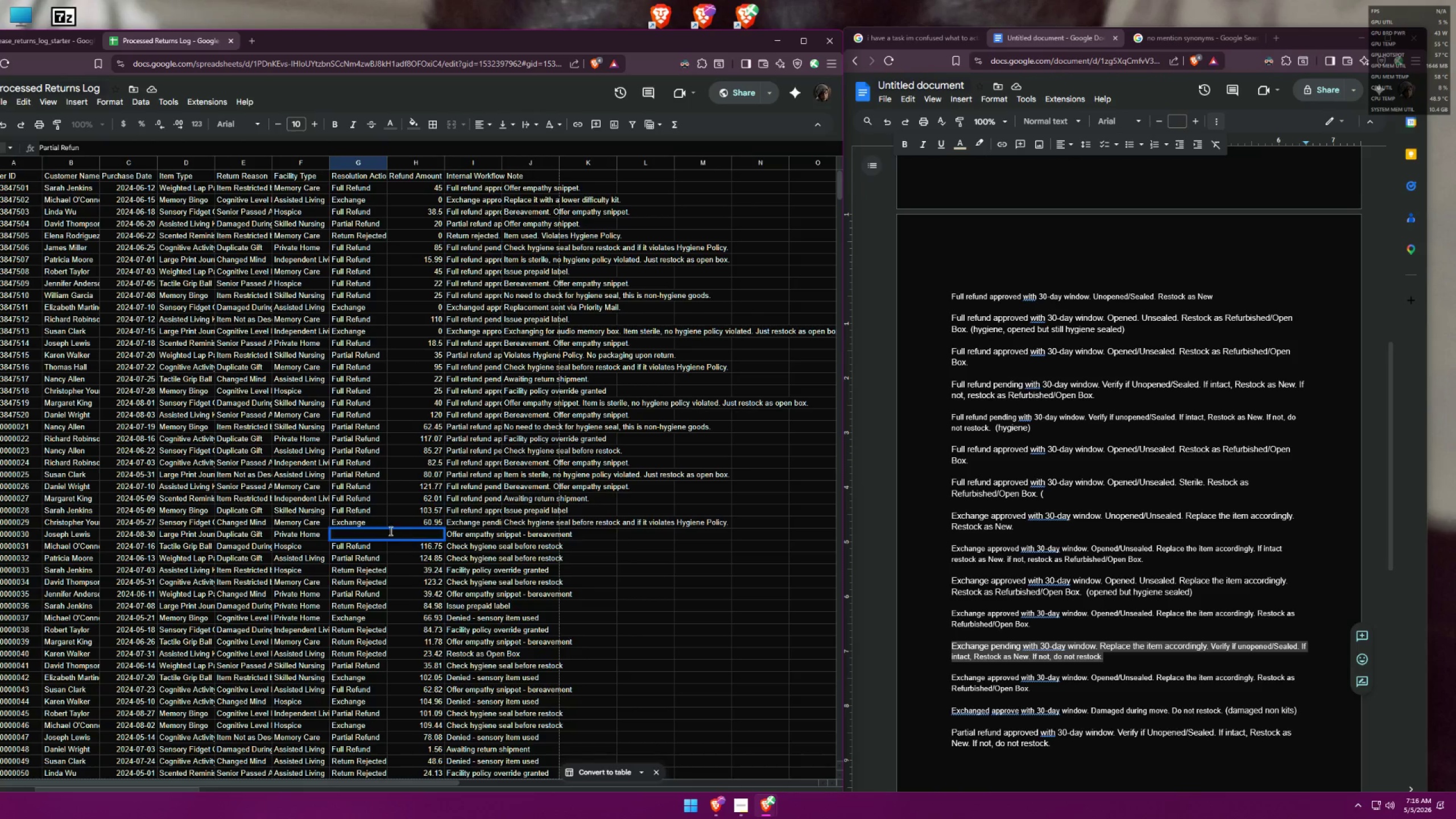 
left_click([380, 520])
 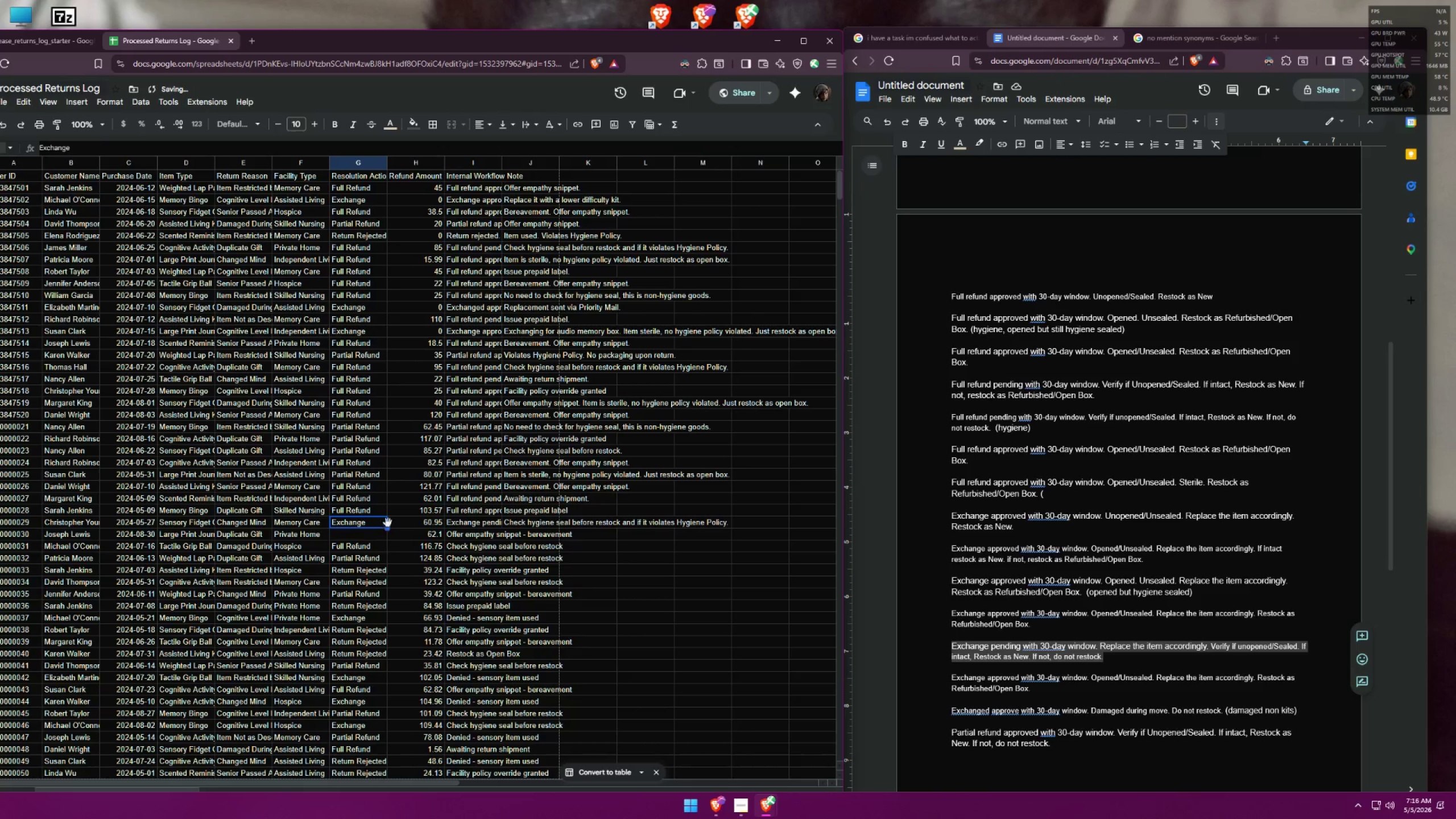 
key(Control+Z)
 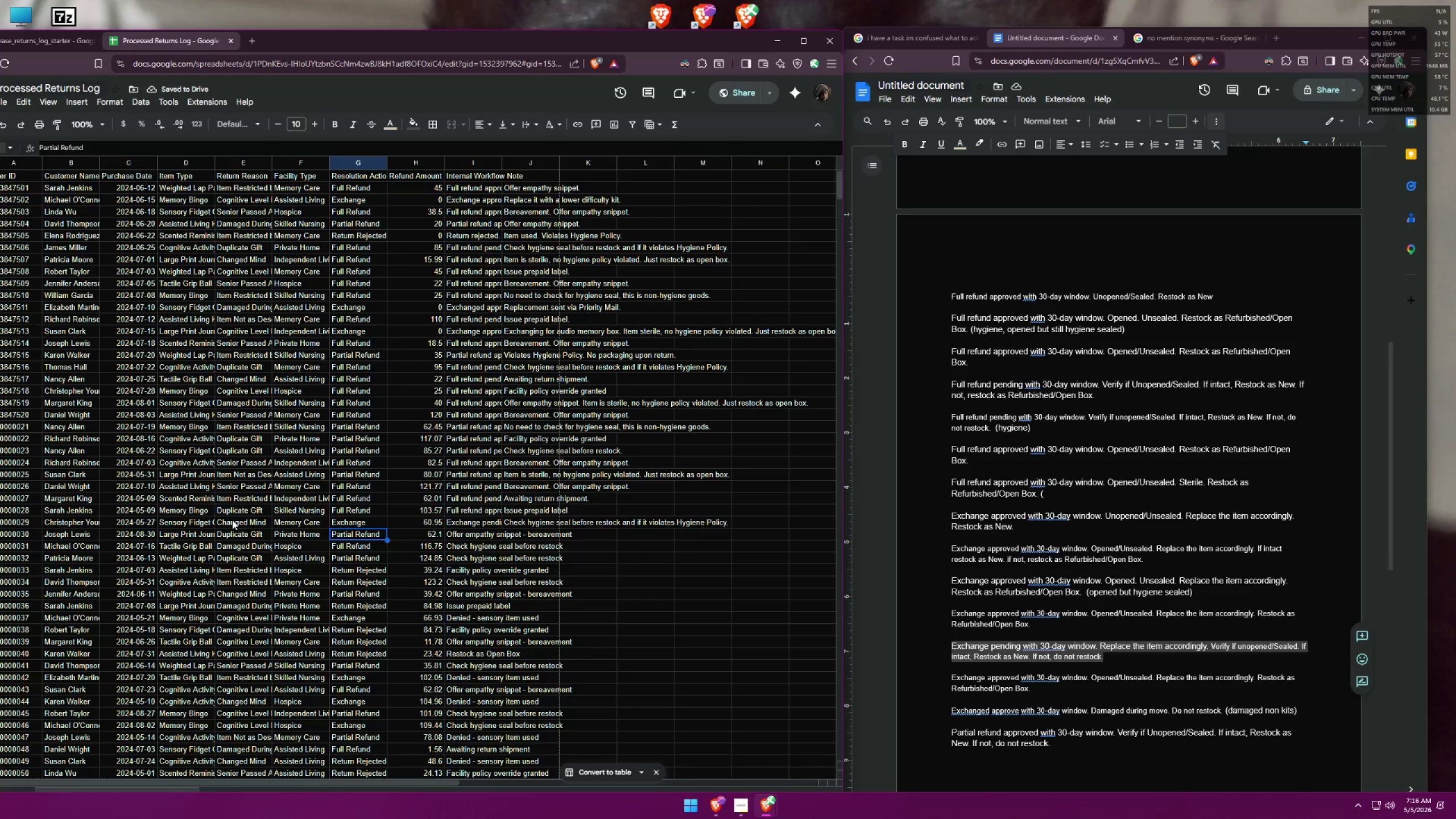 
wait(7.19)
 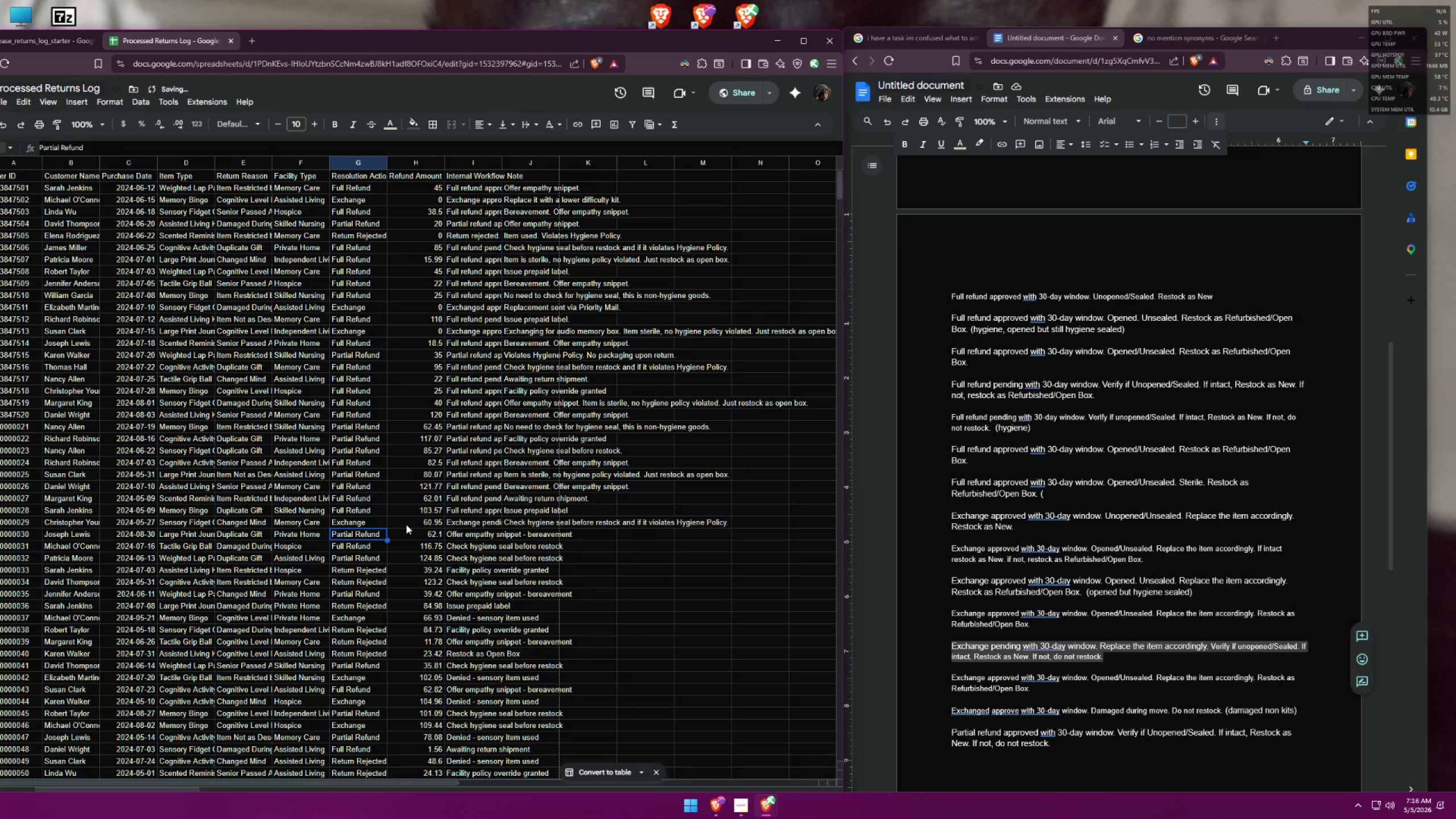 
double_click([342, 523])
 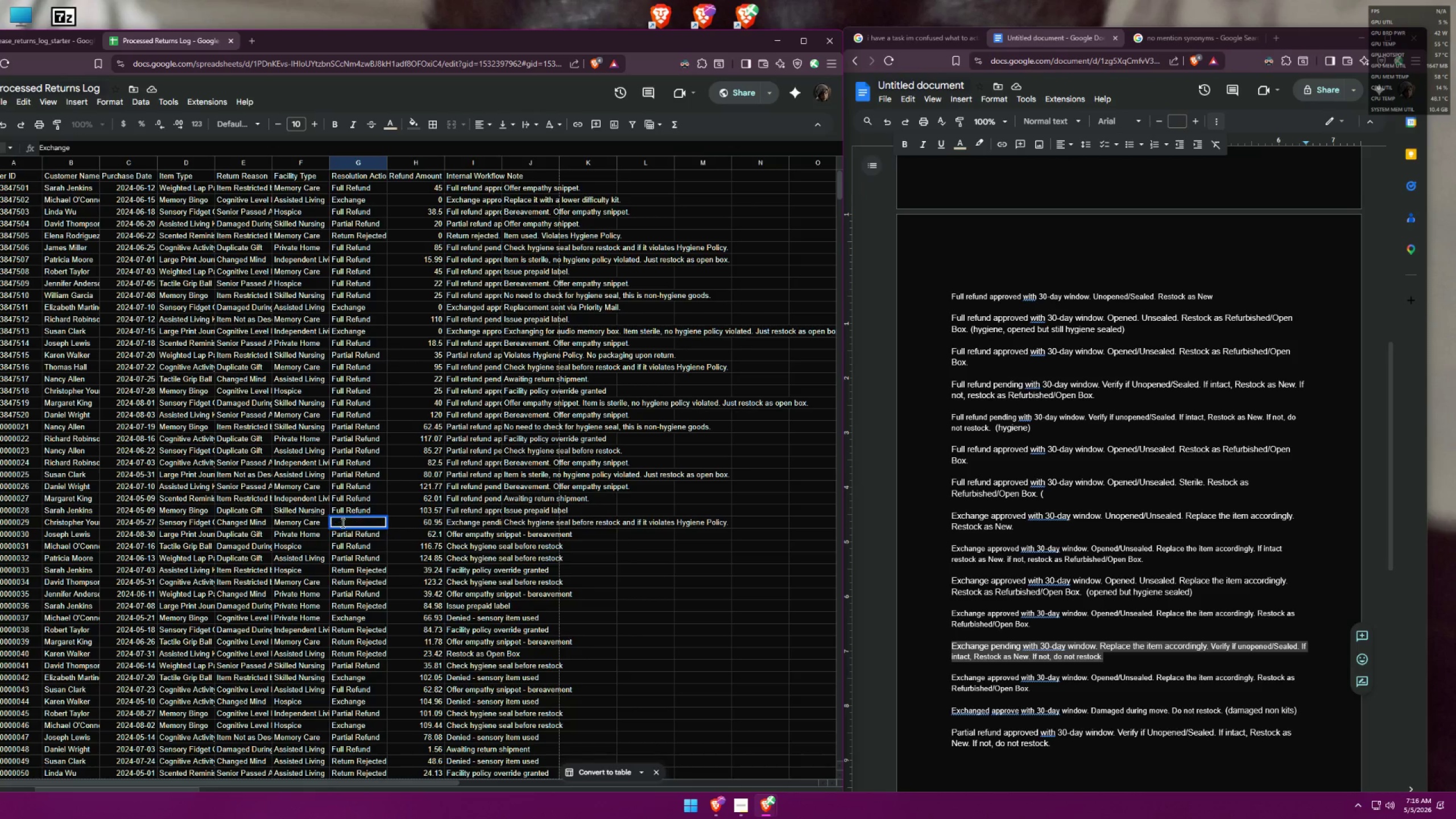 
triple_click([342, 523])
 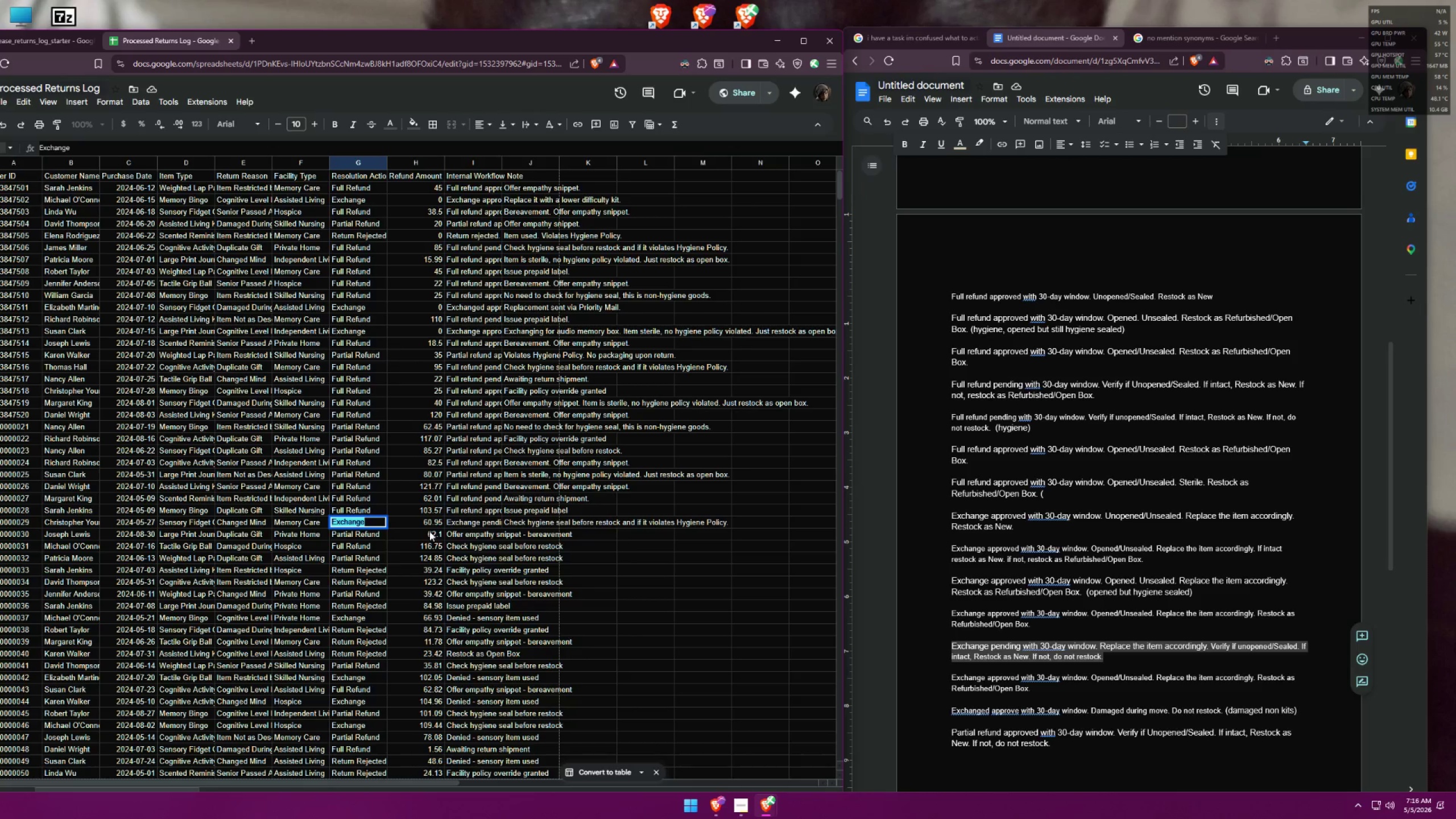 
type(Full )
 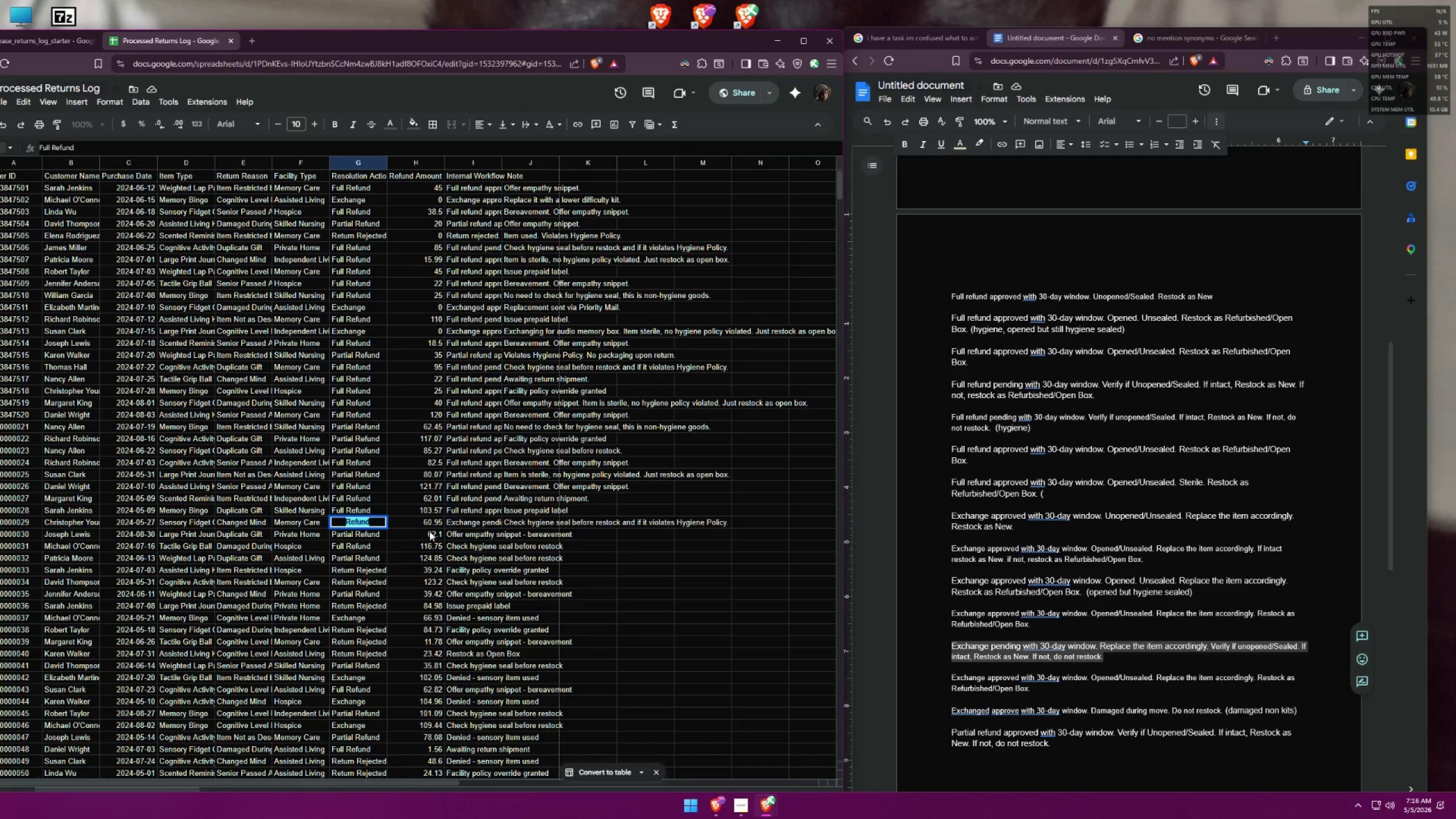 
key(Enter)
 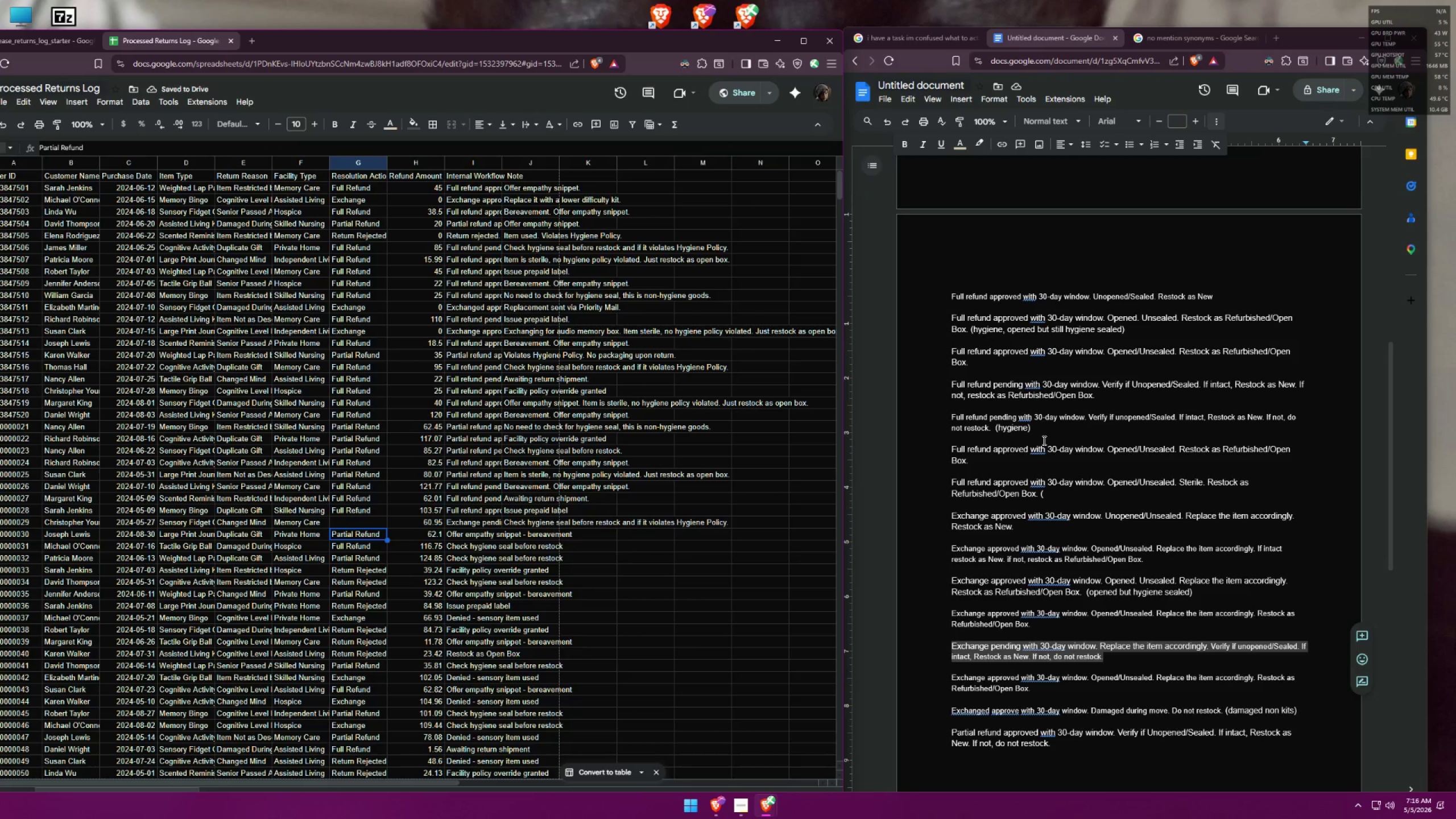 
wait(6.89)
 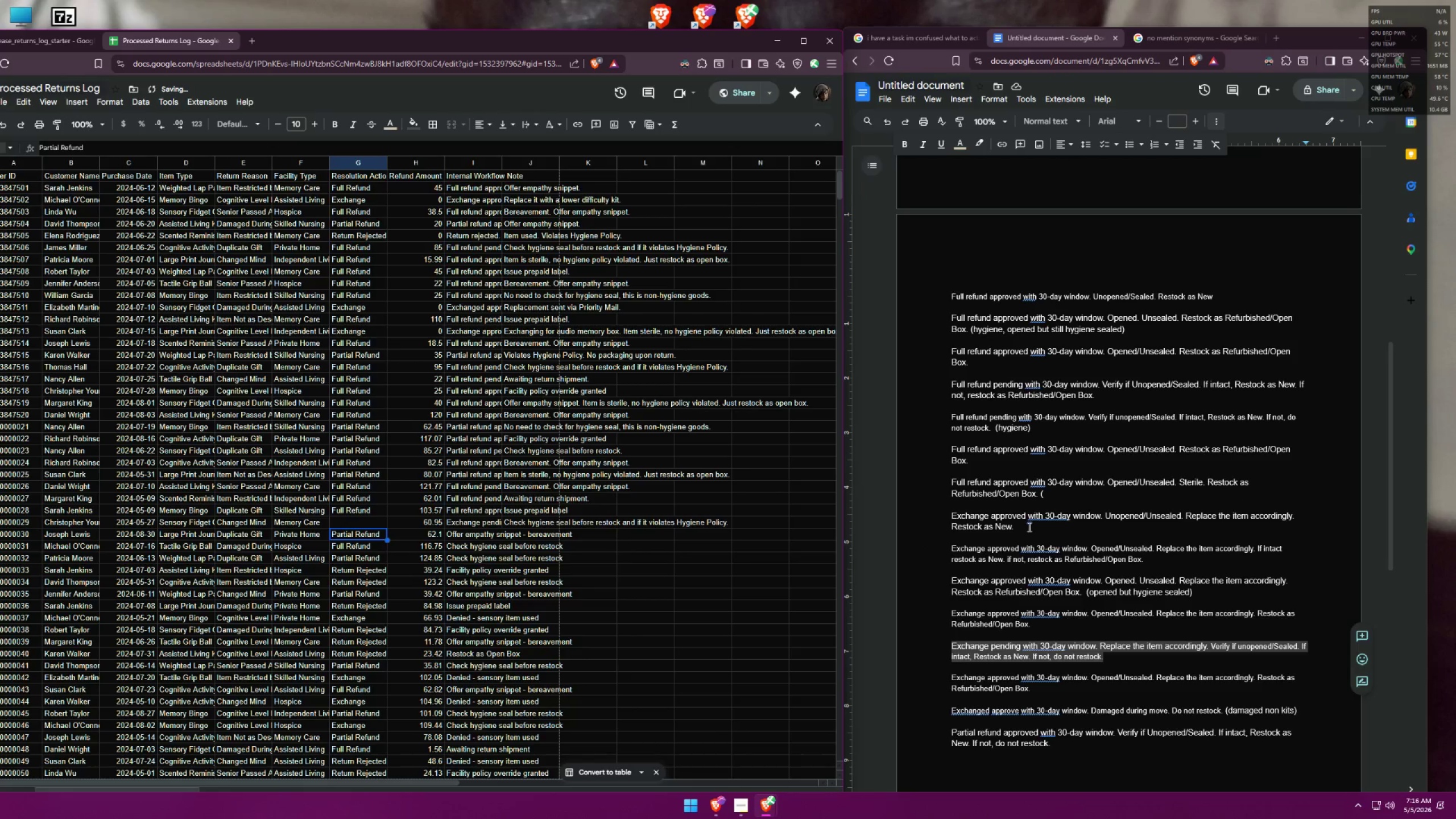 
left_click_drag(start_coordinate=[1215, 295], to_coordinate=[950, 293])
 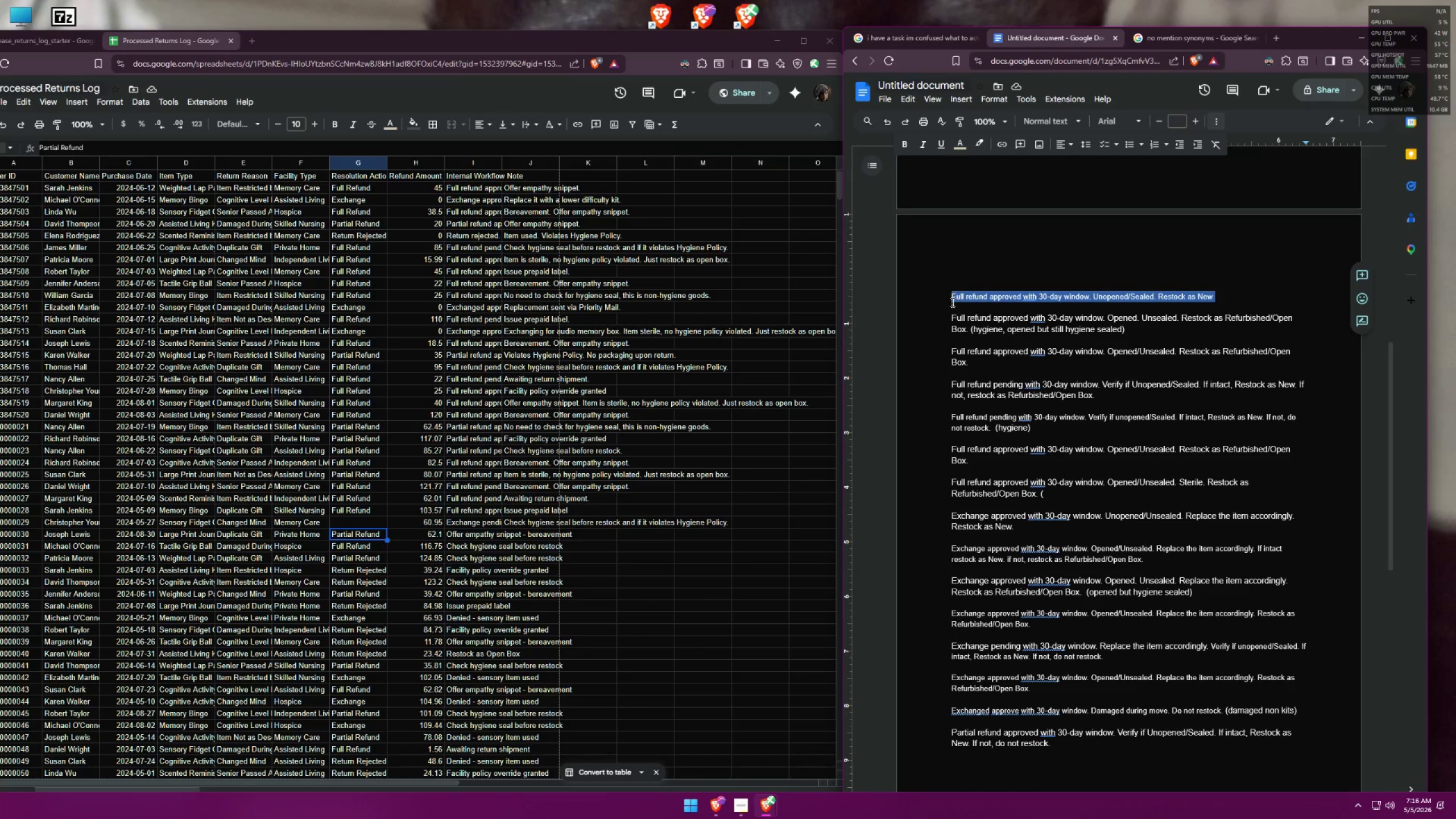 
key(Control+ControlLeft)
 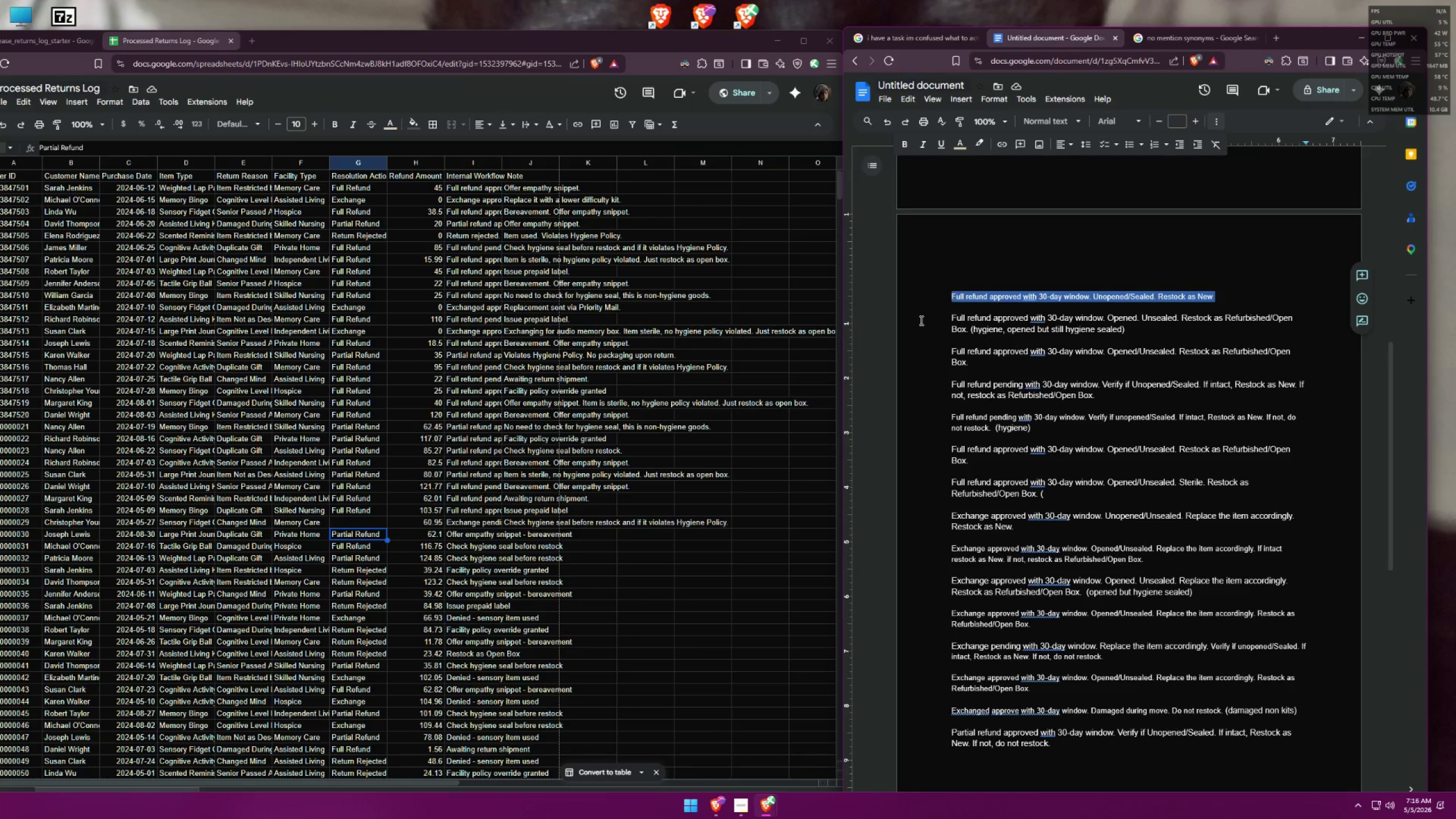 
key(Control+C)
 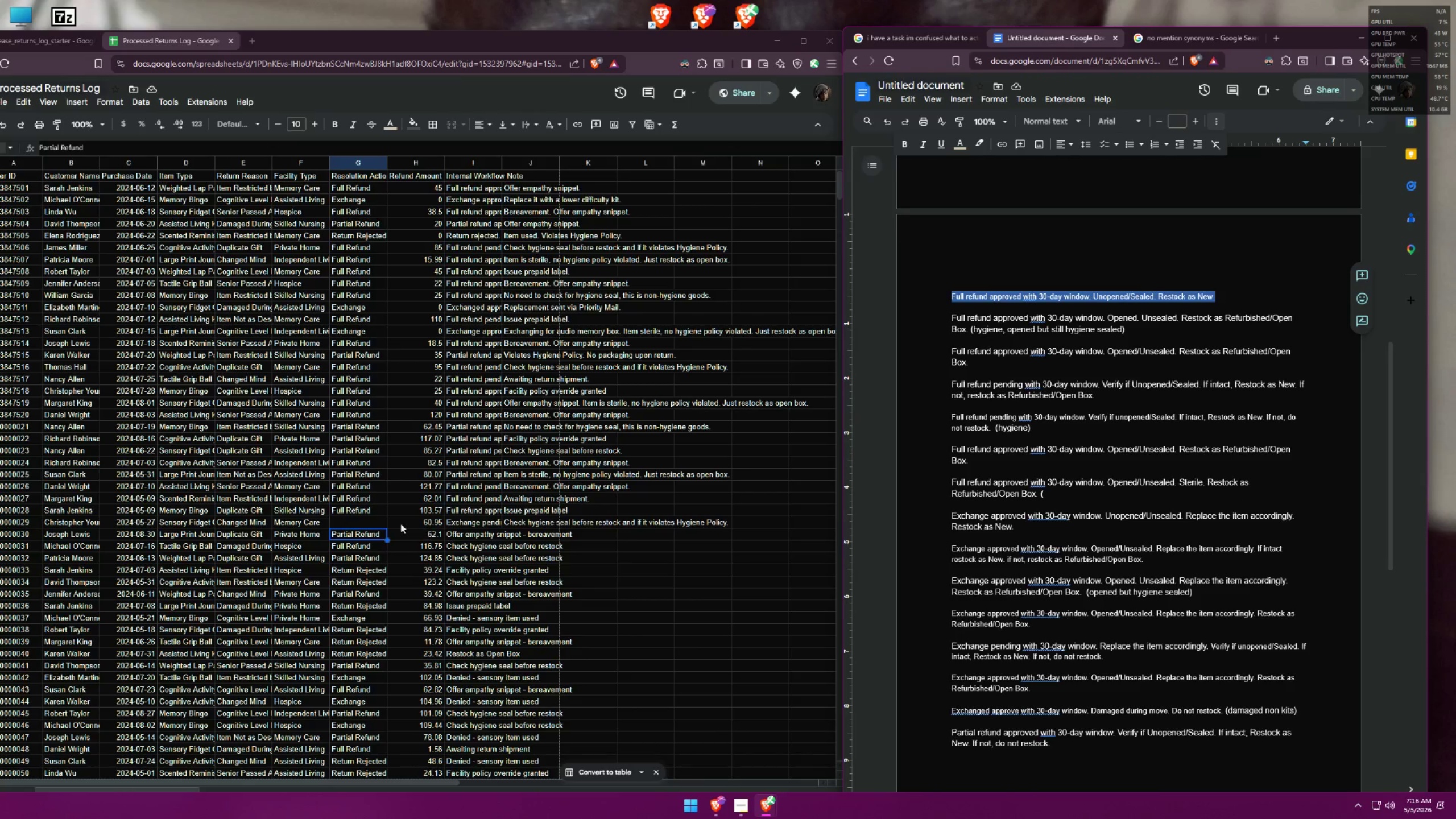 
left_click([363, 525])
 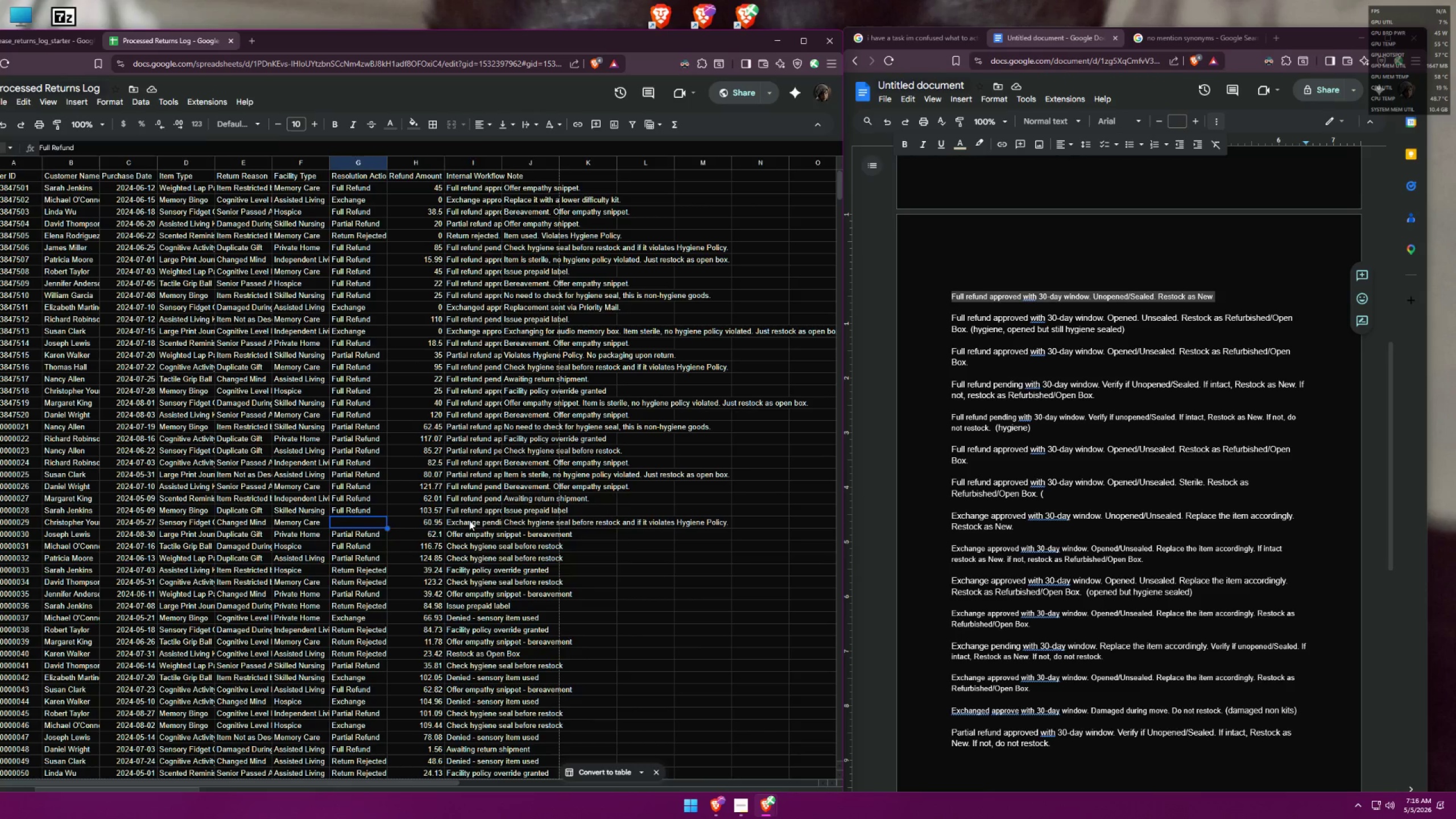 
double_click([469, 520])
 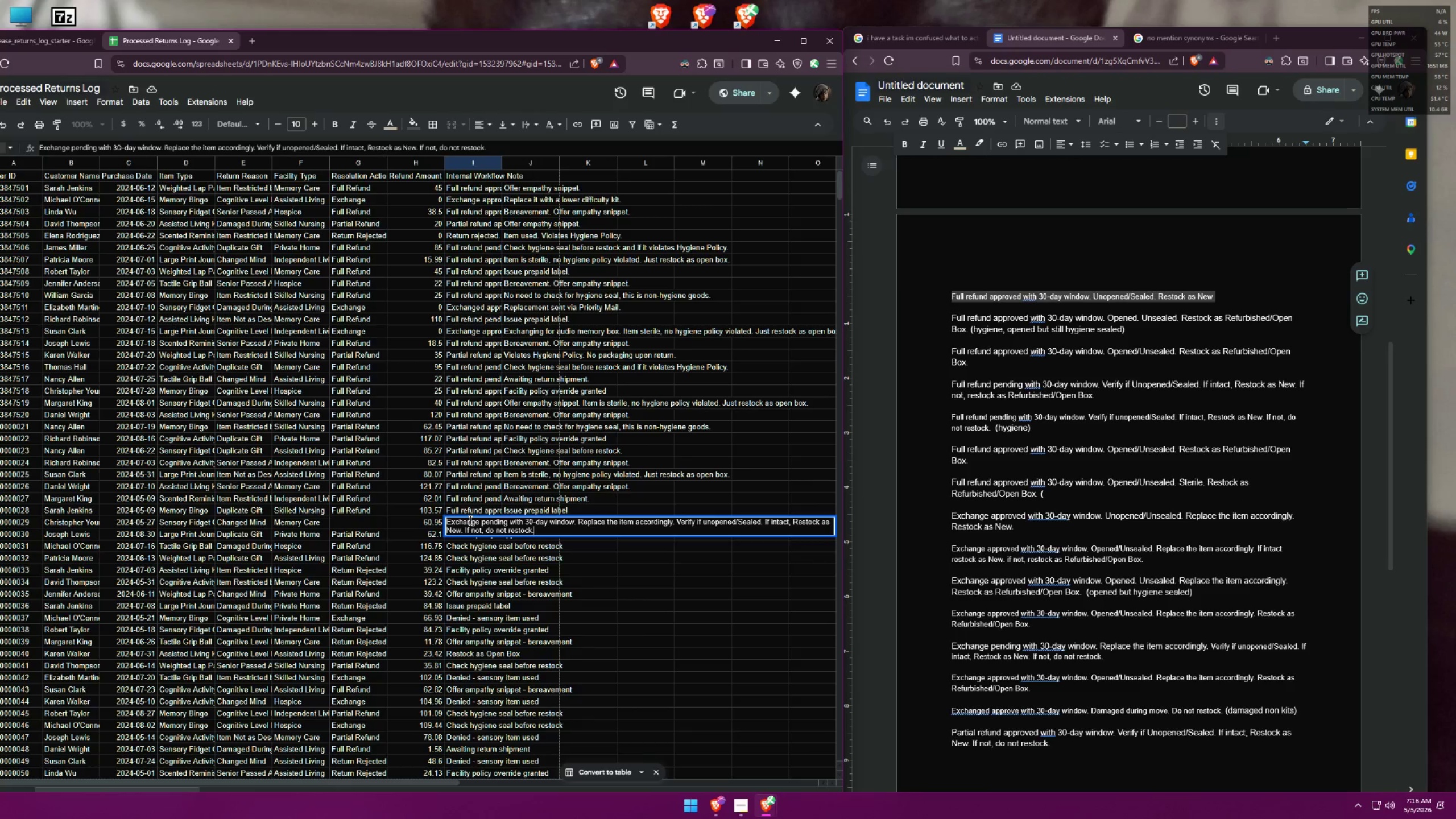 
key(Control+A)
 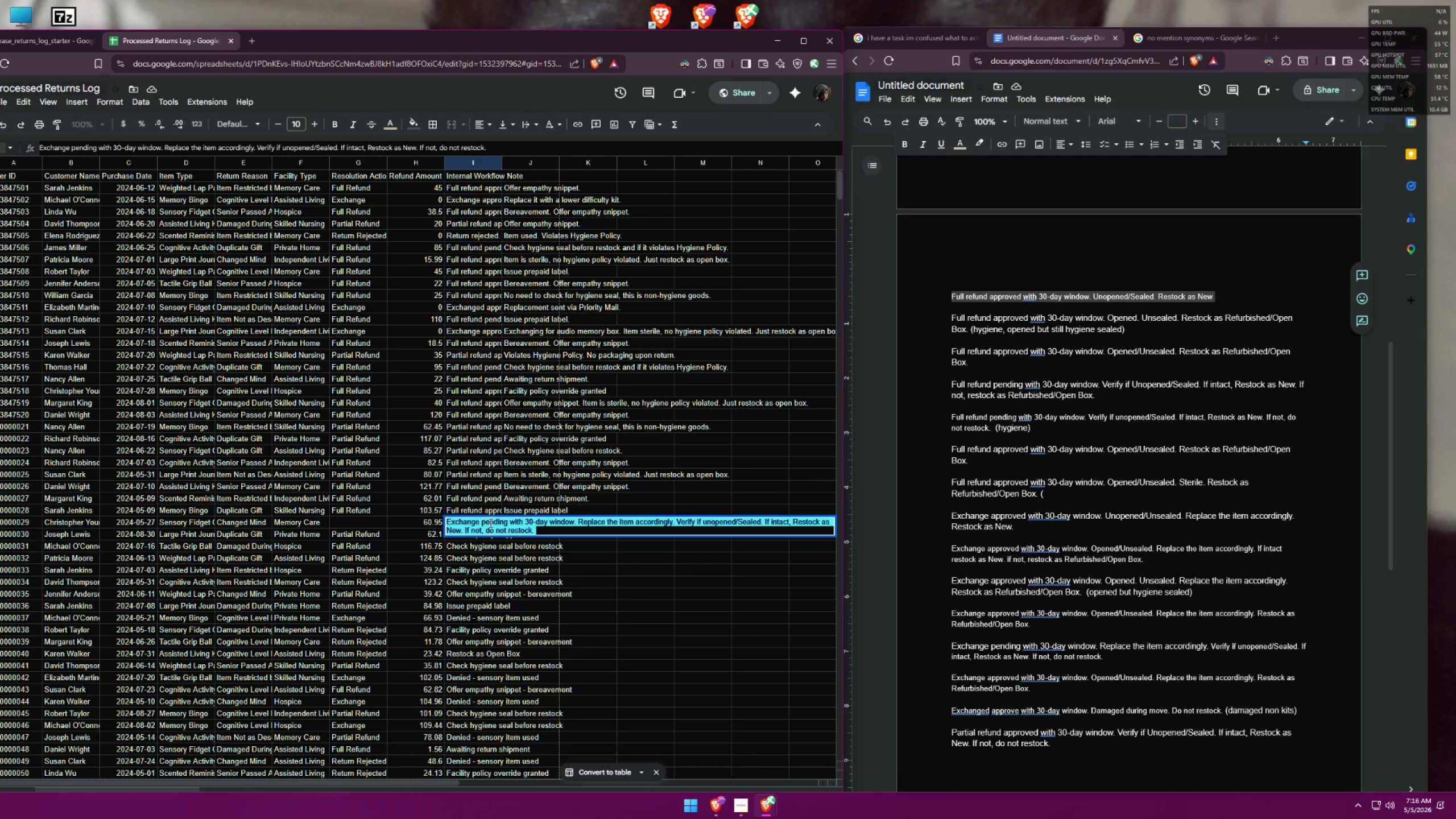 
key(Control+V)
 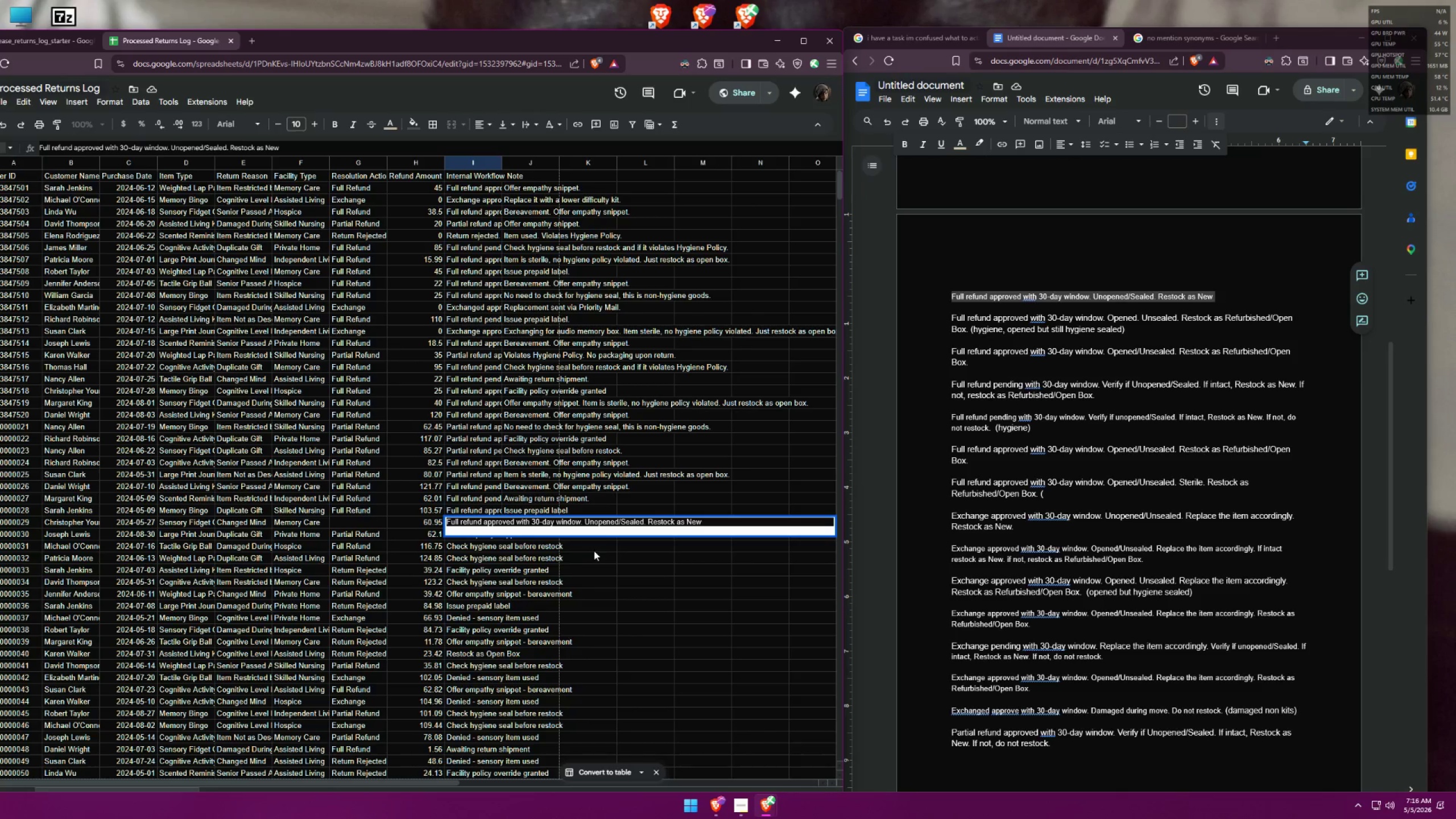 
key(Backspace)
 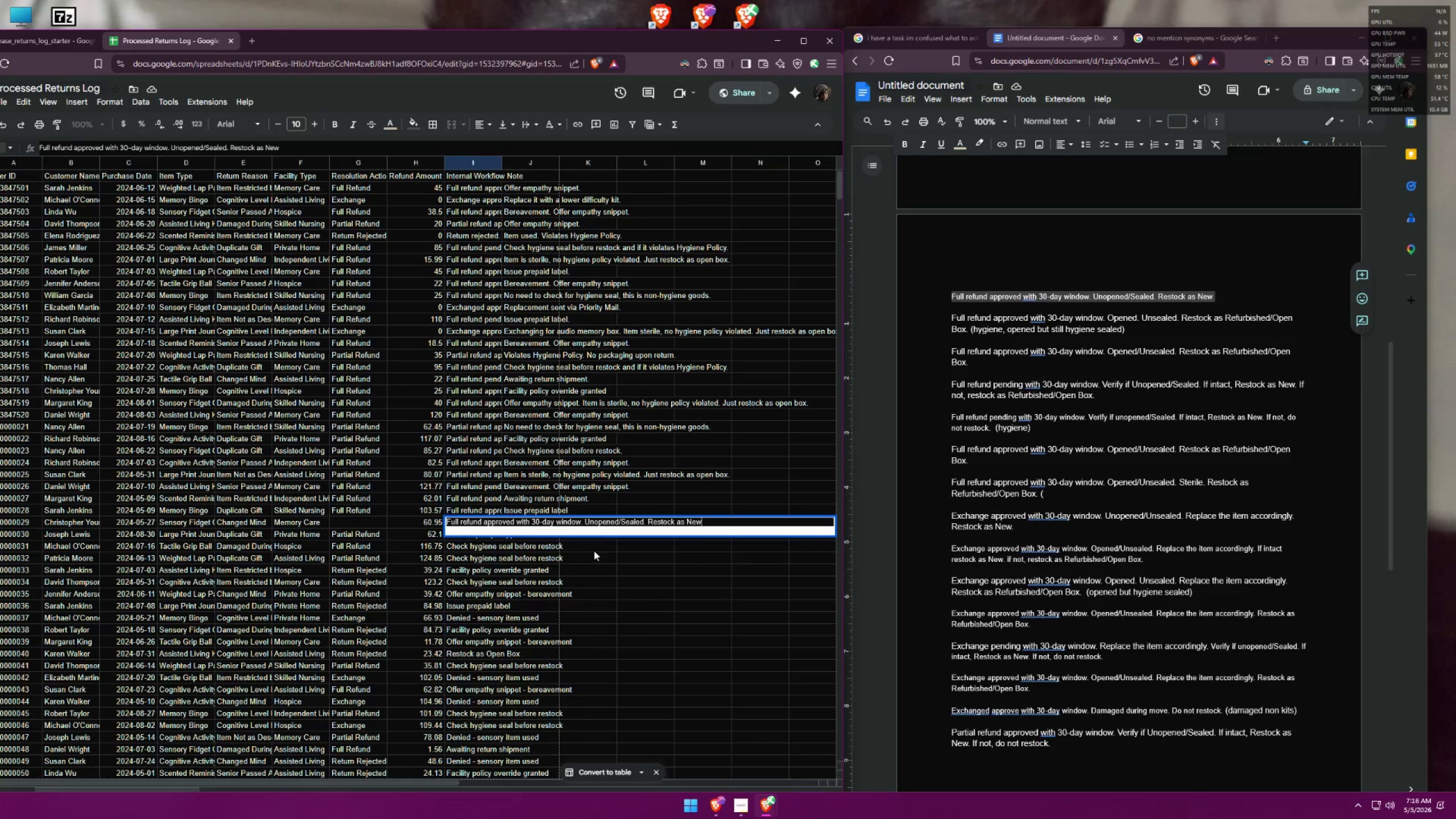 
key(Period)
 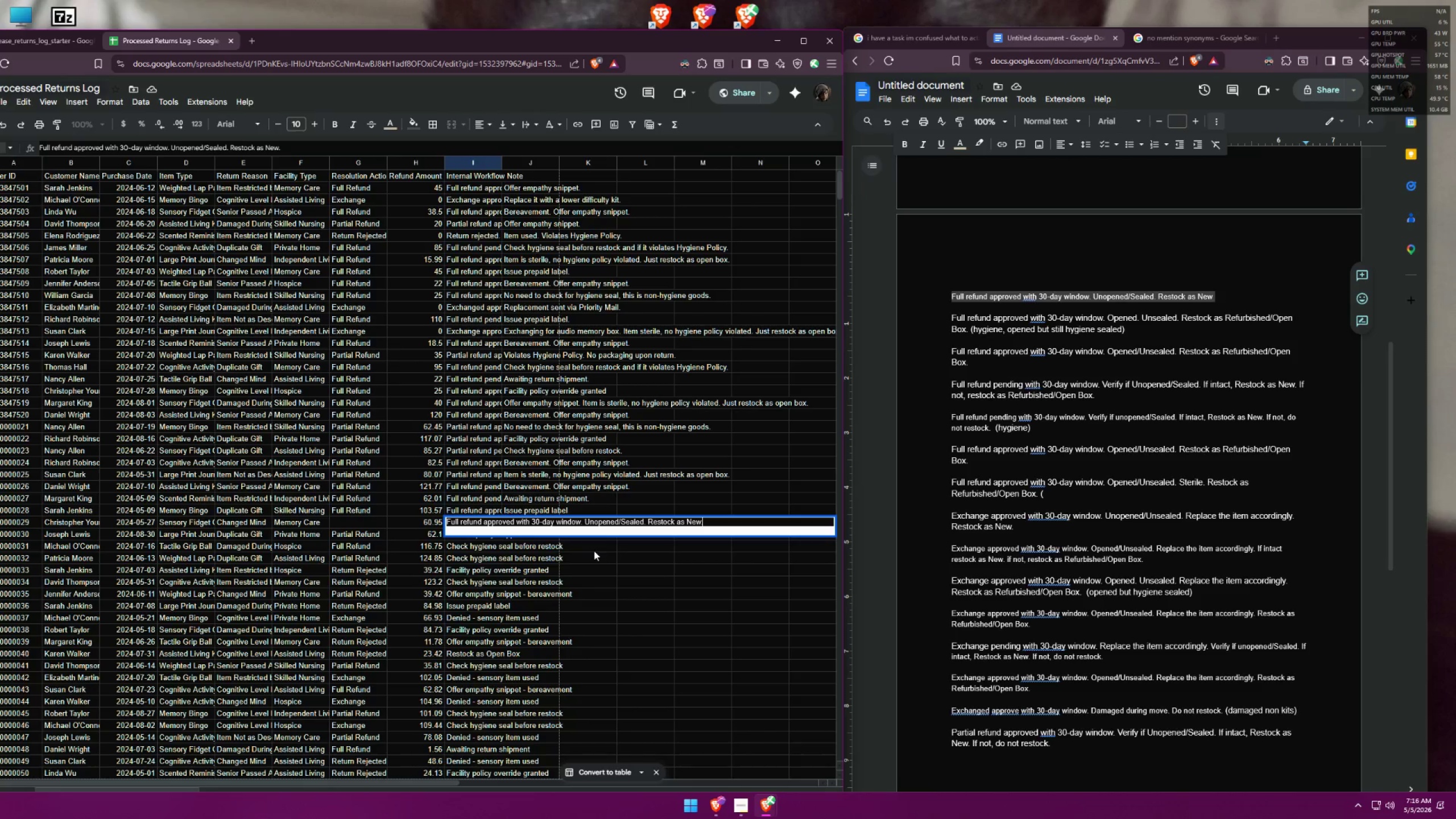 
left_click([594, 551])
 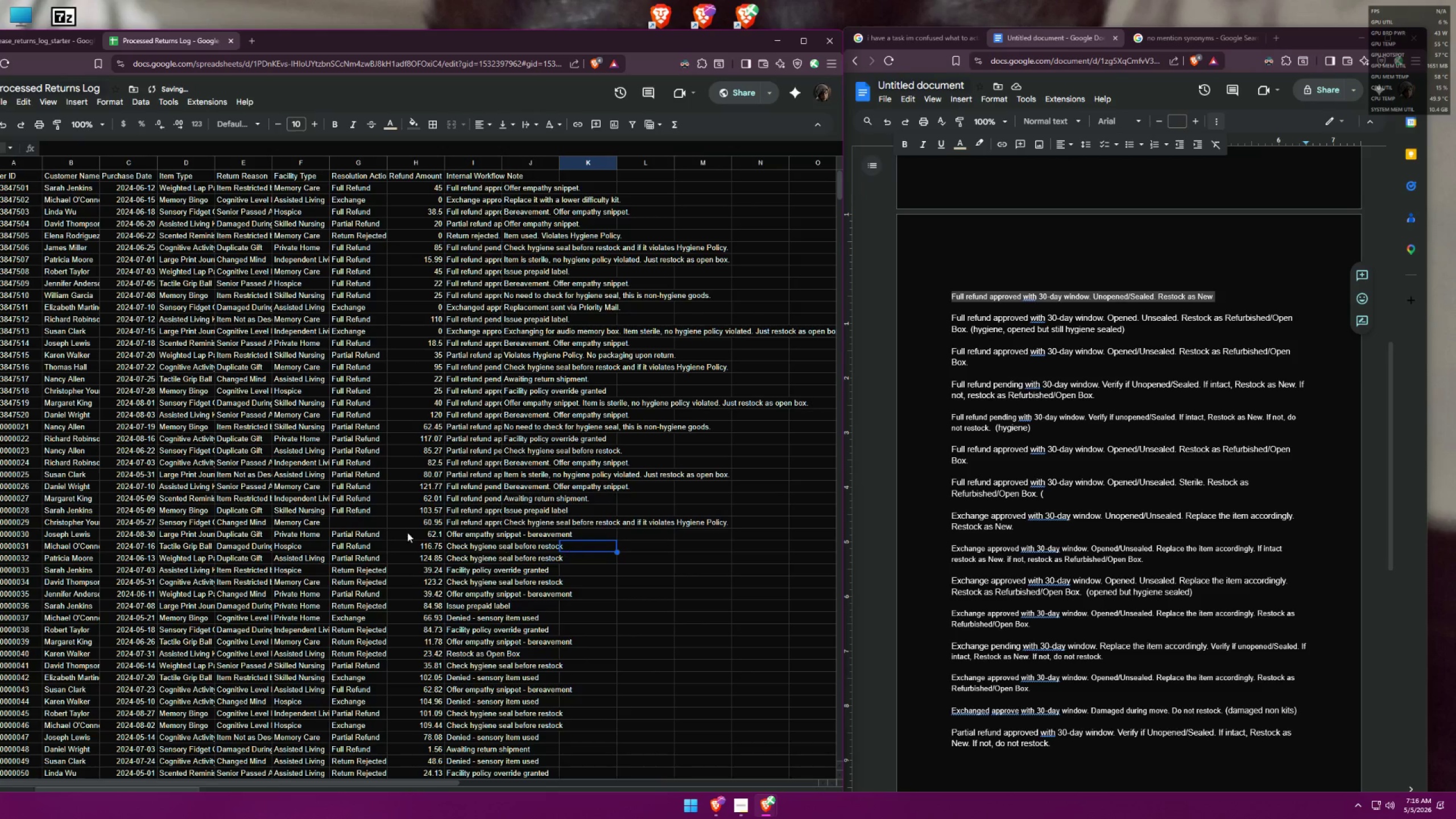 
left_click([338, 520])
 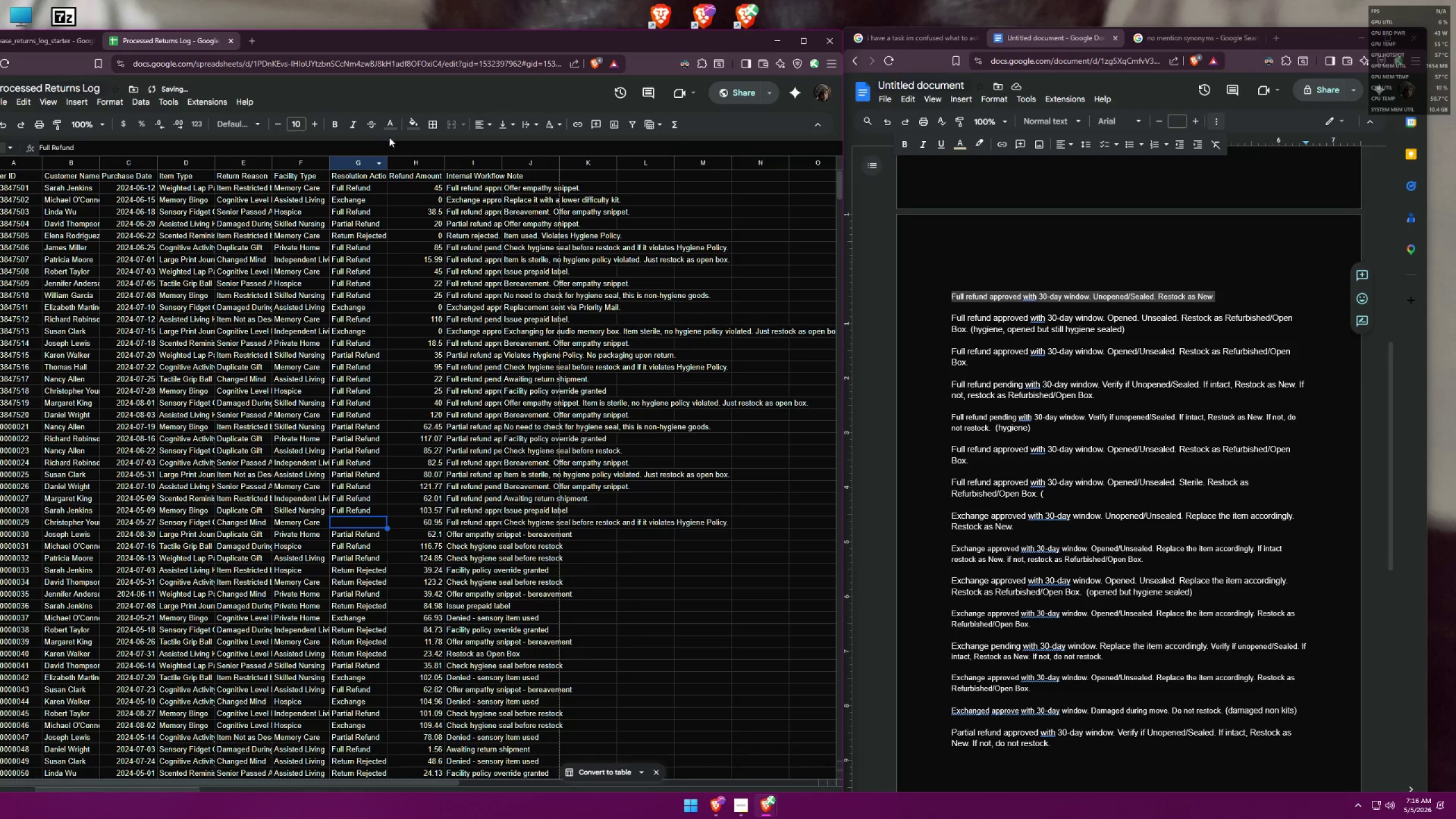 
left_click([392, 123])
 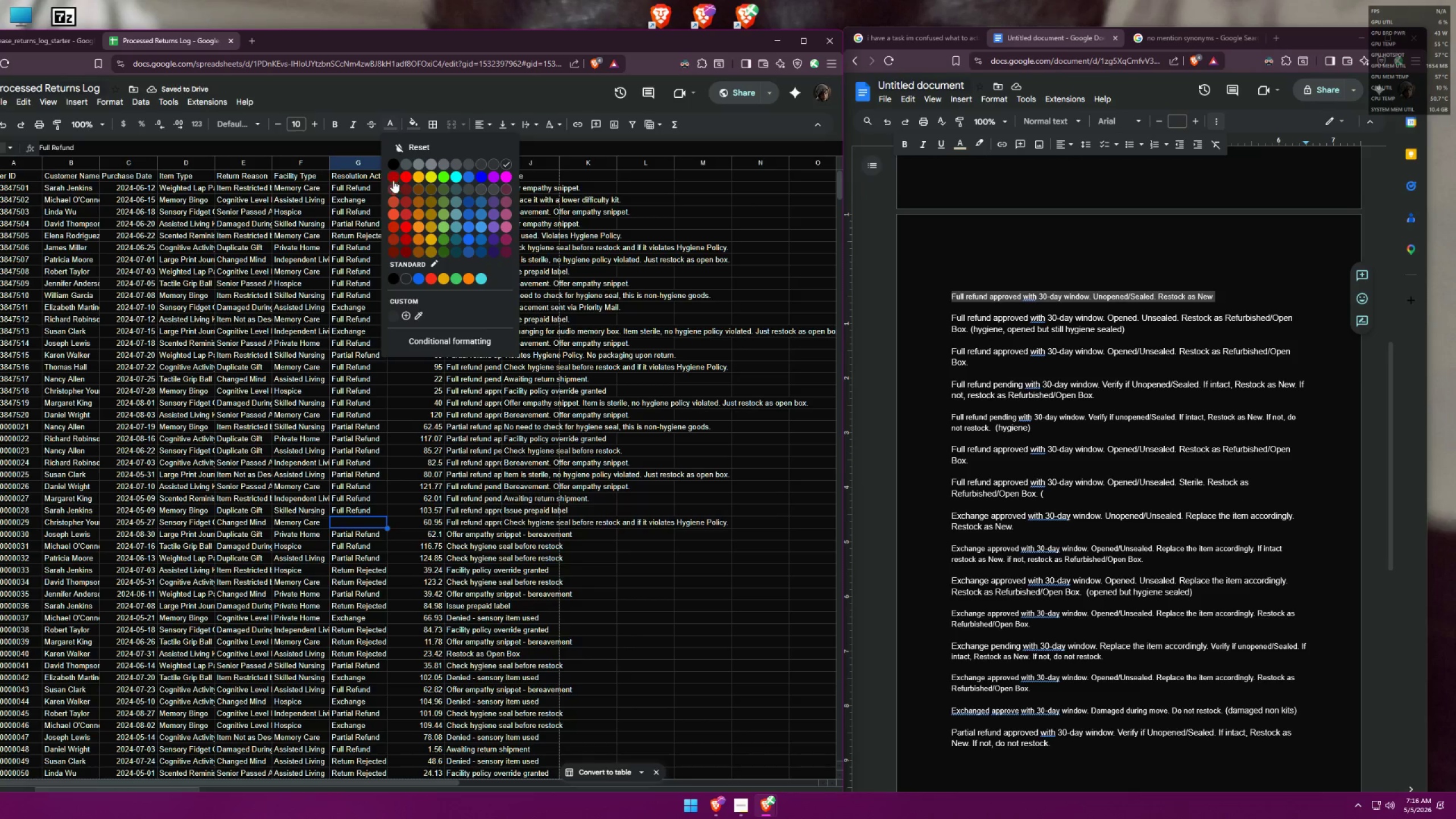 
left_click([394, 167])
 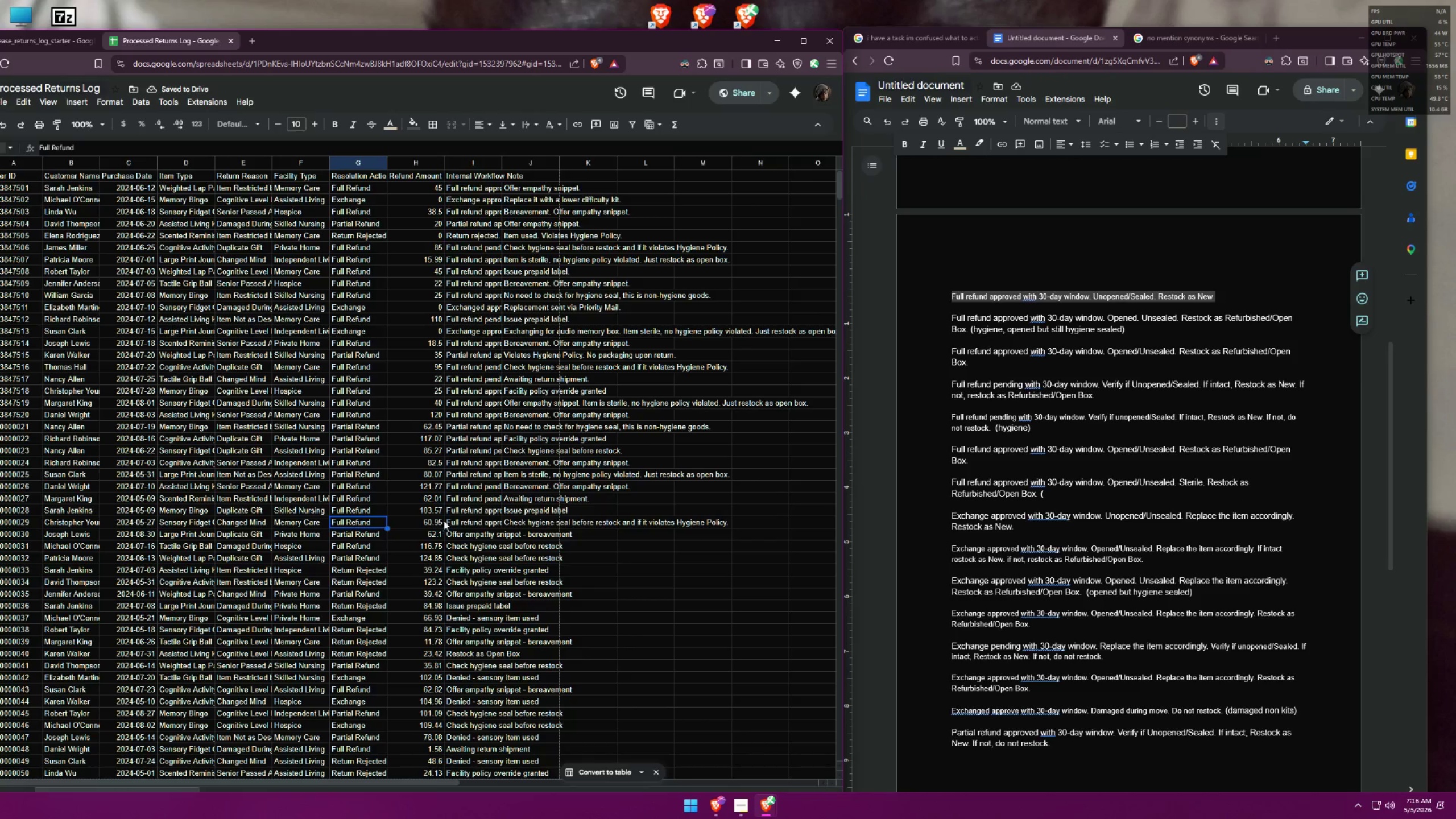 
left_click([522, 519])
 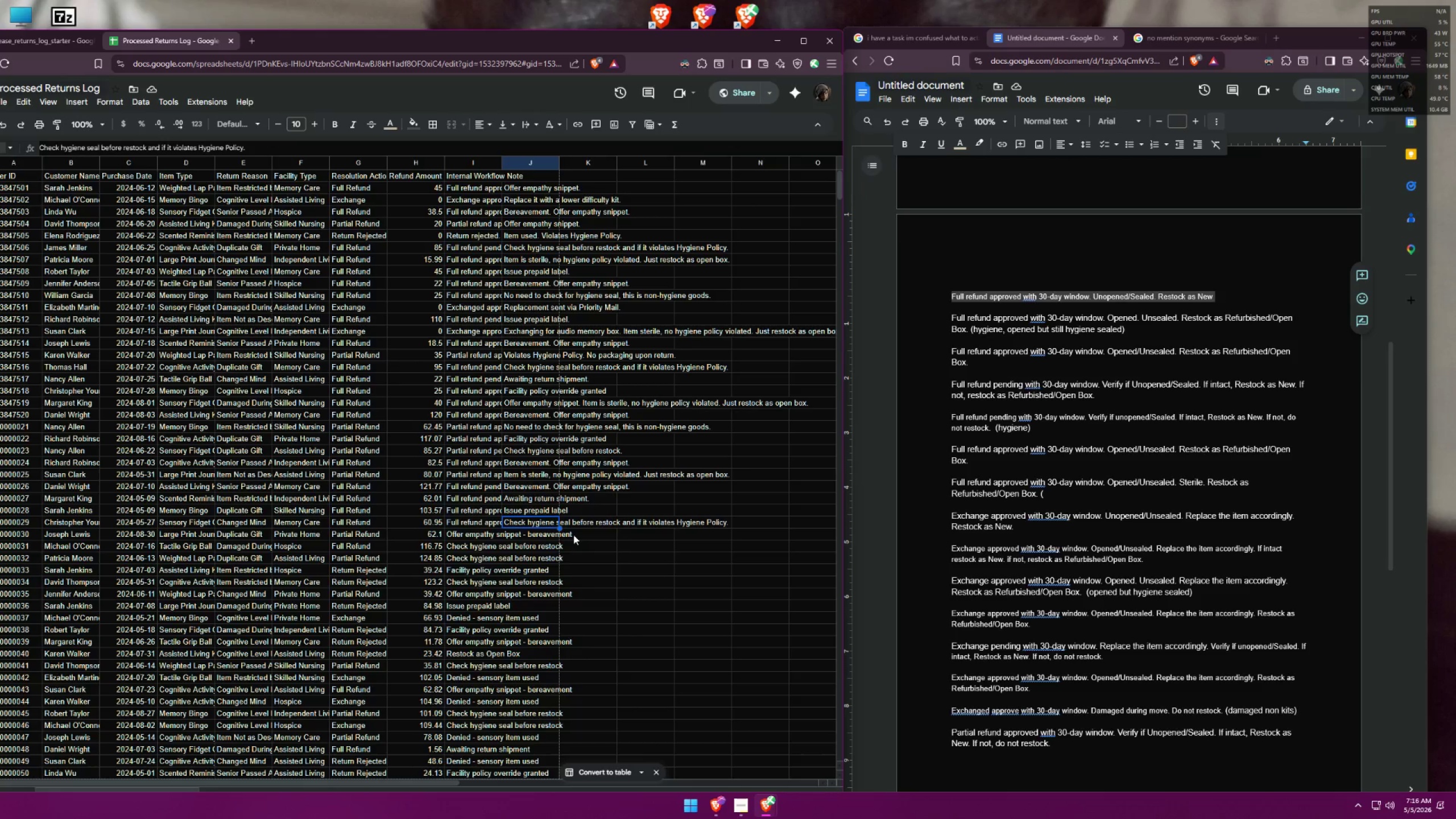 
wait(5.5)
 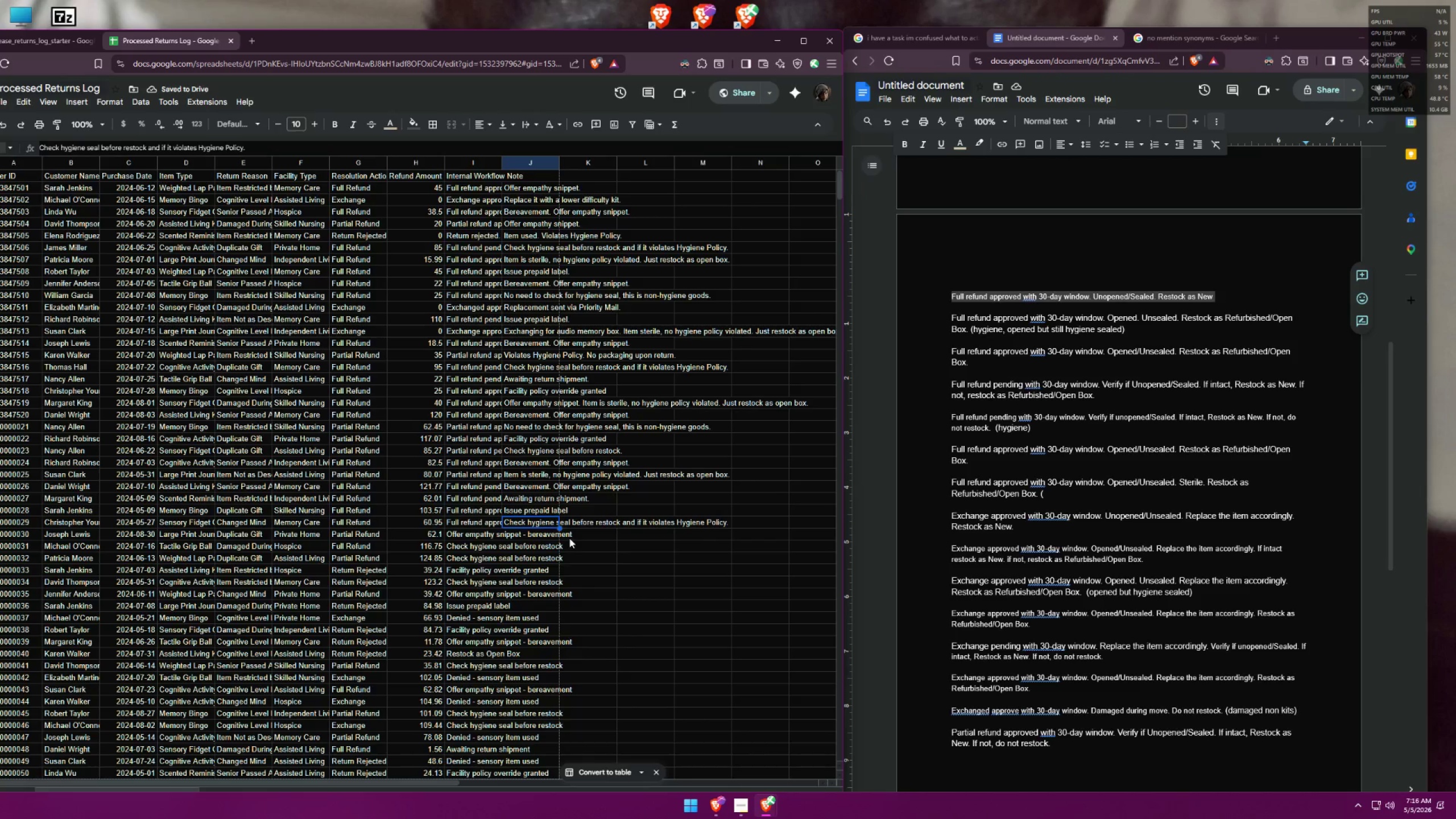 
left_click([491, 523])
 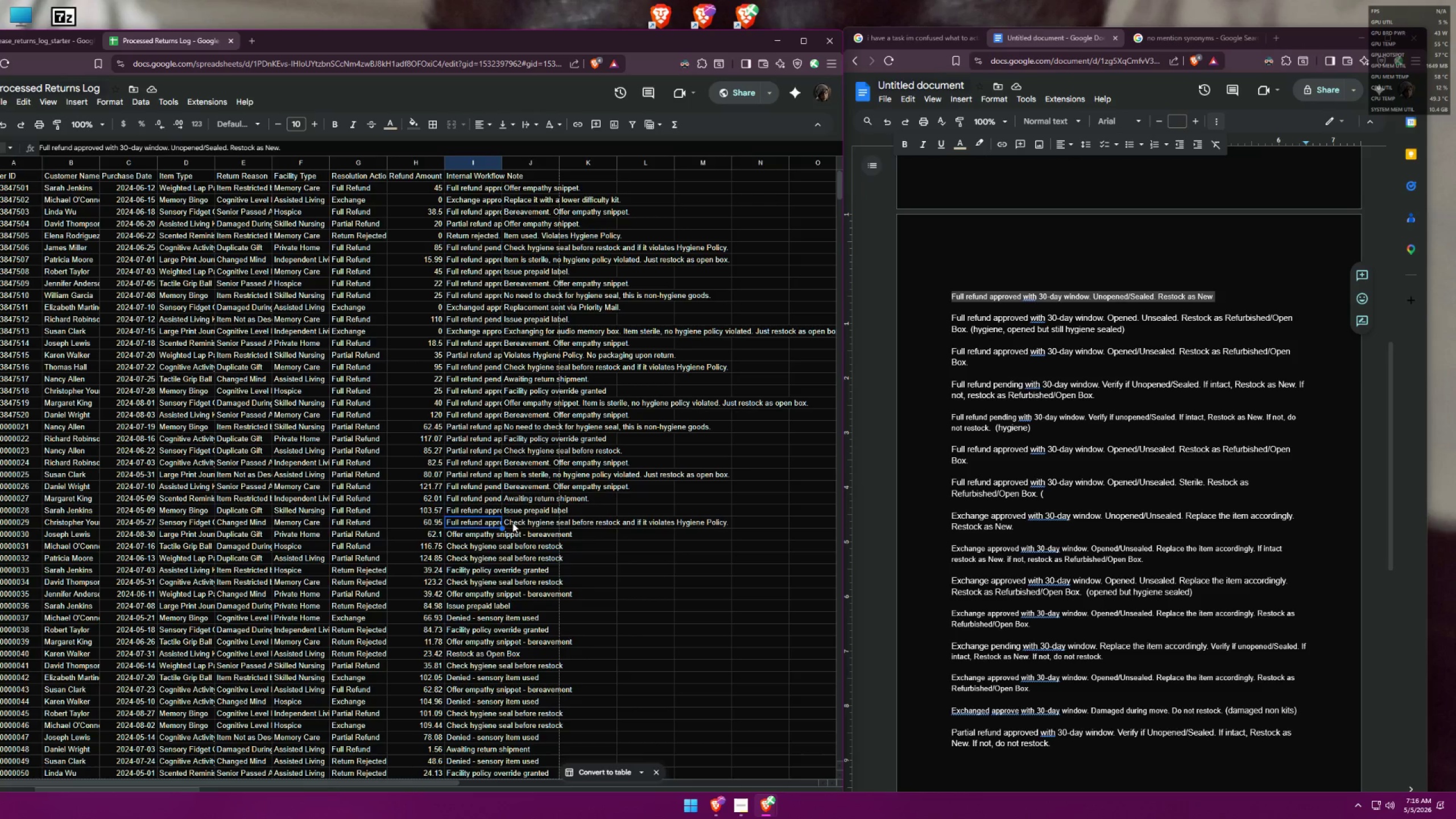 
left_click([522, 523])
 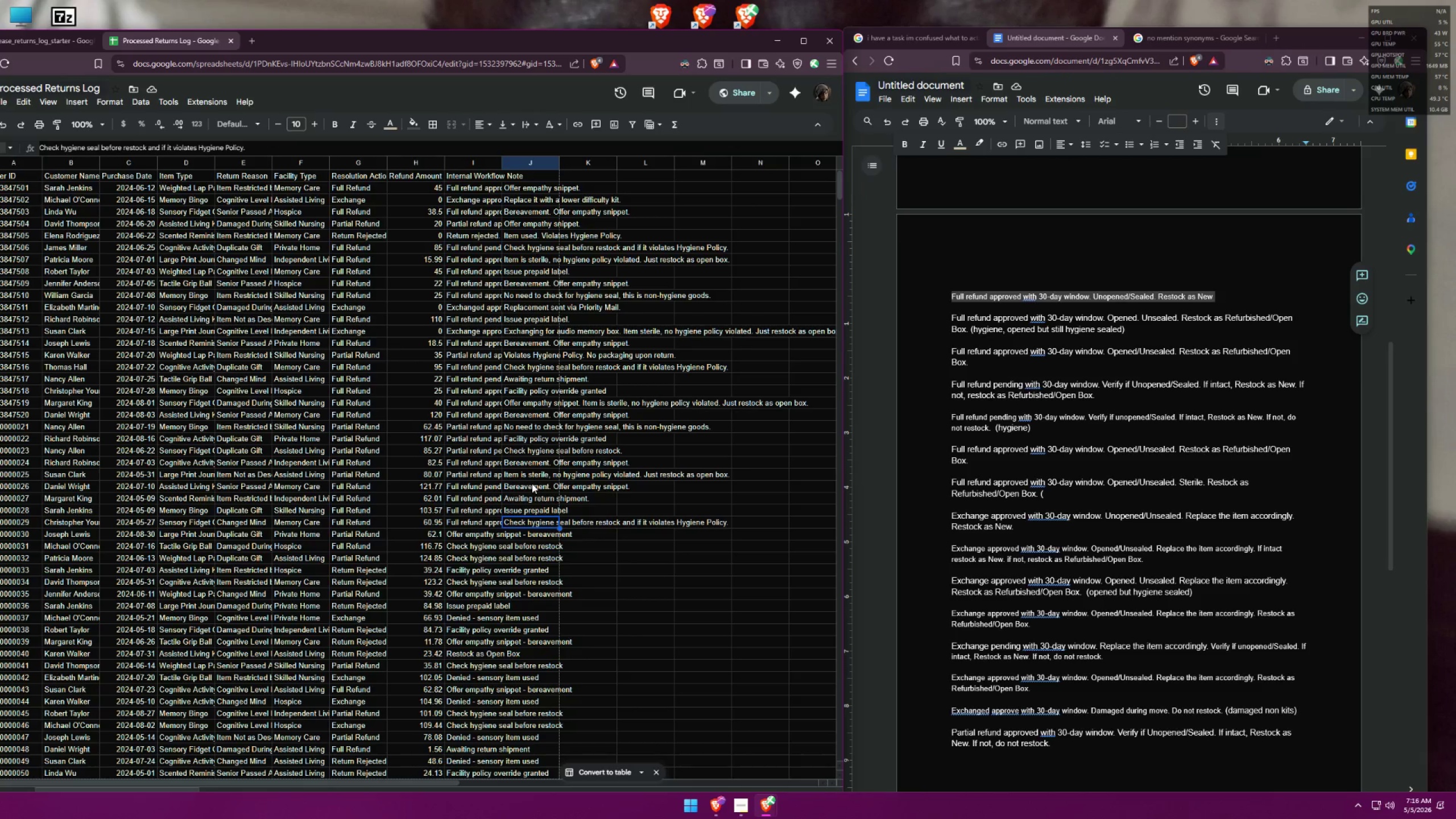 
wait(8.98)
 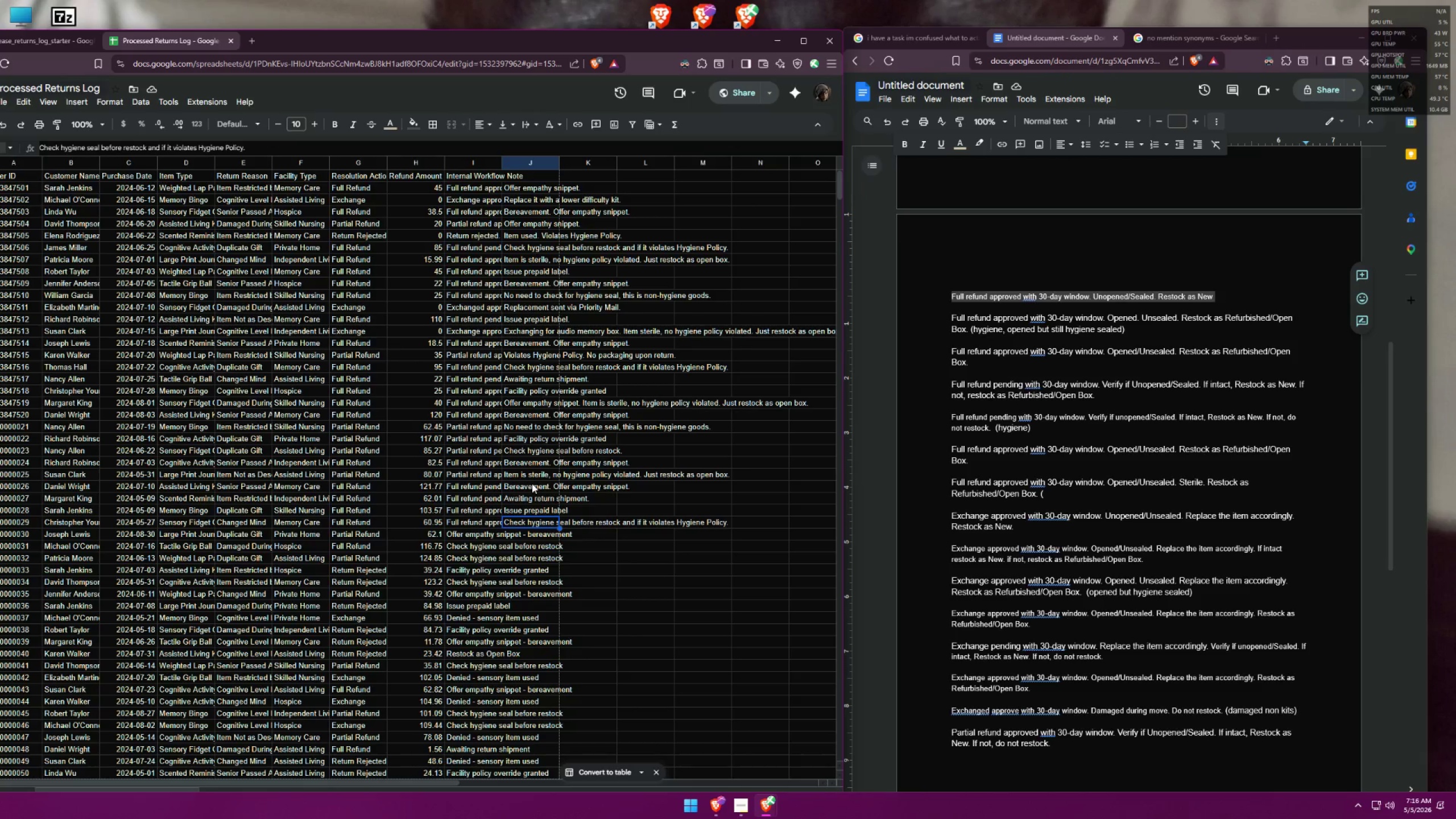 
scroll: coordinate [287, 442], scroll_direction: up, amount: 1.0
 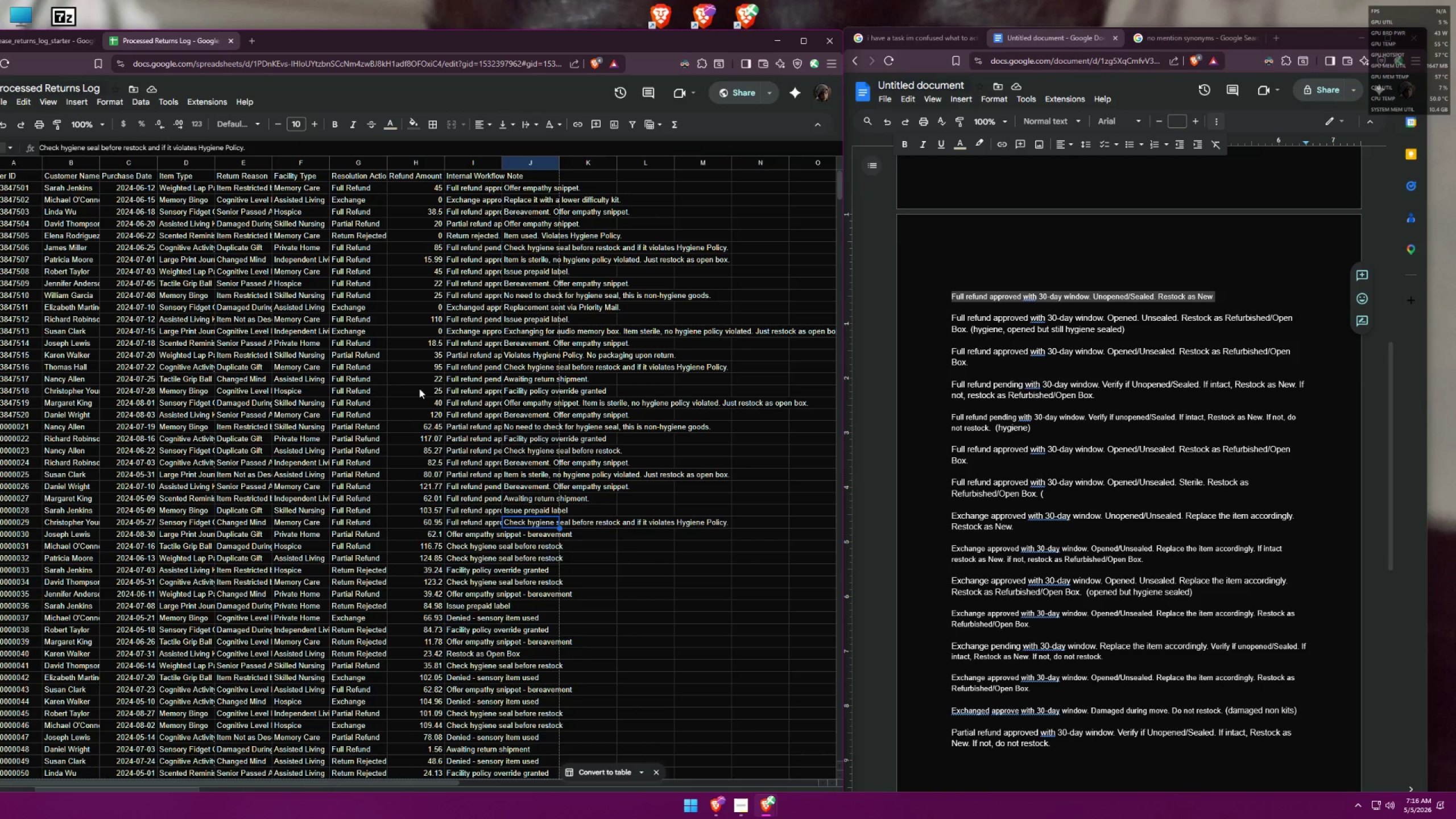 
wait(5.96)
 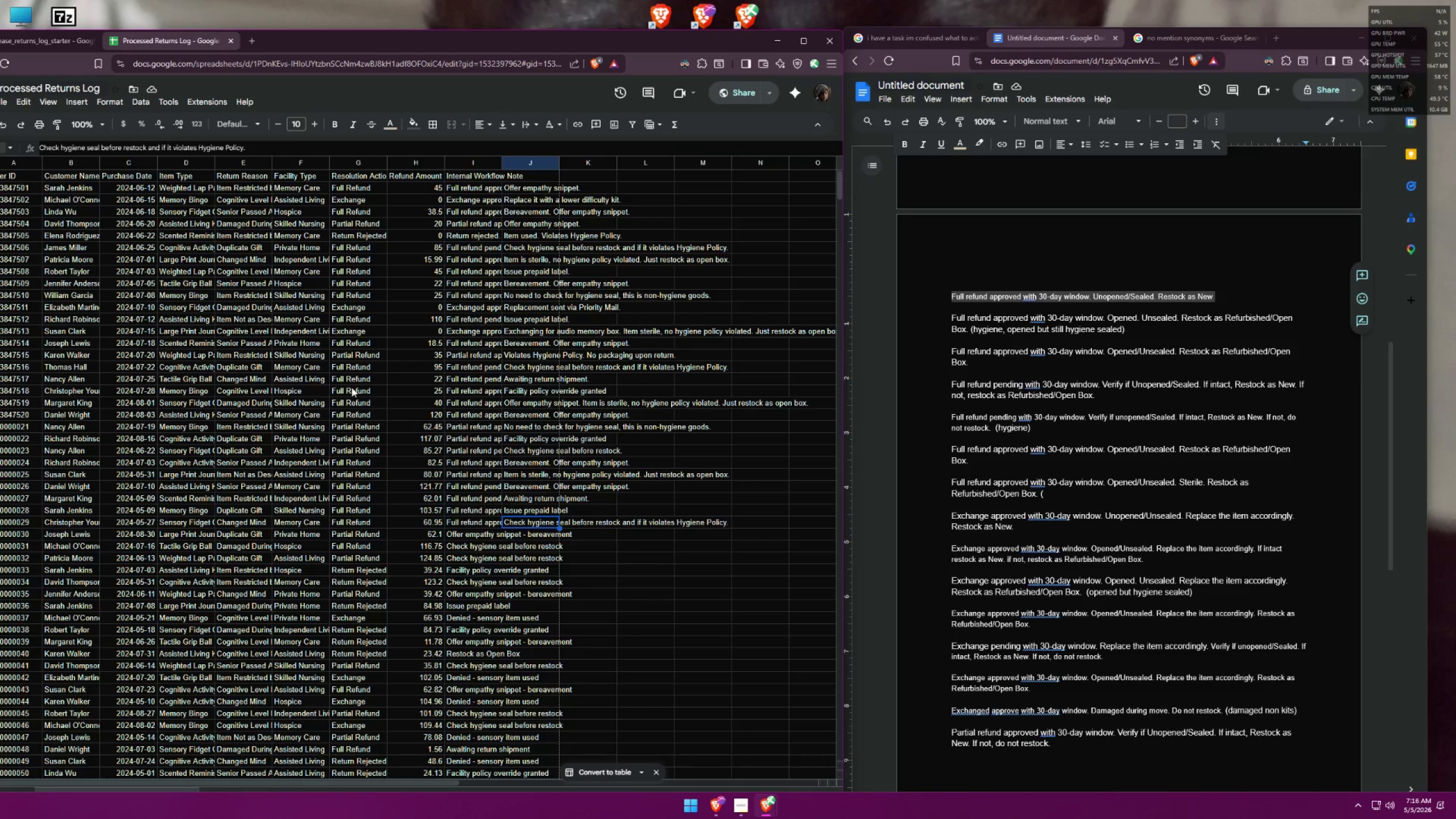 
left_click([577, 537])
 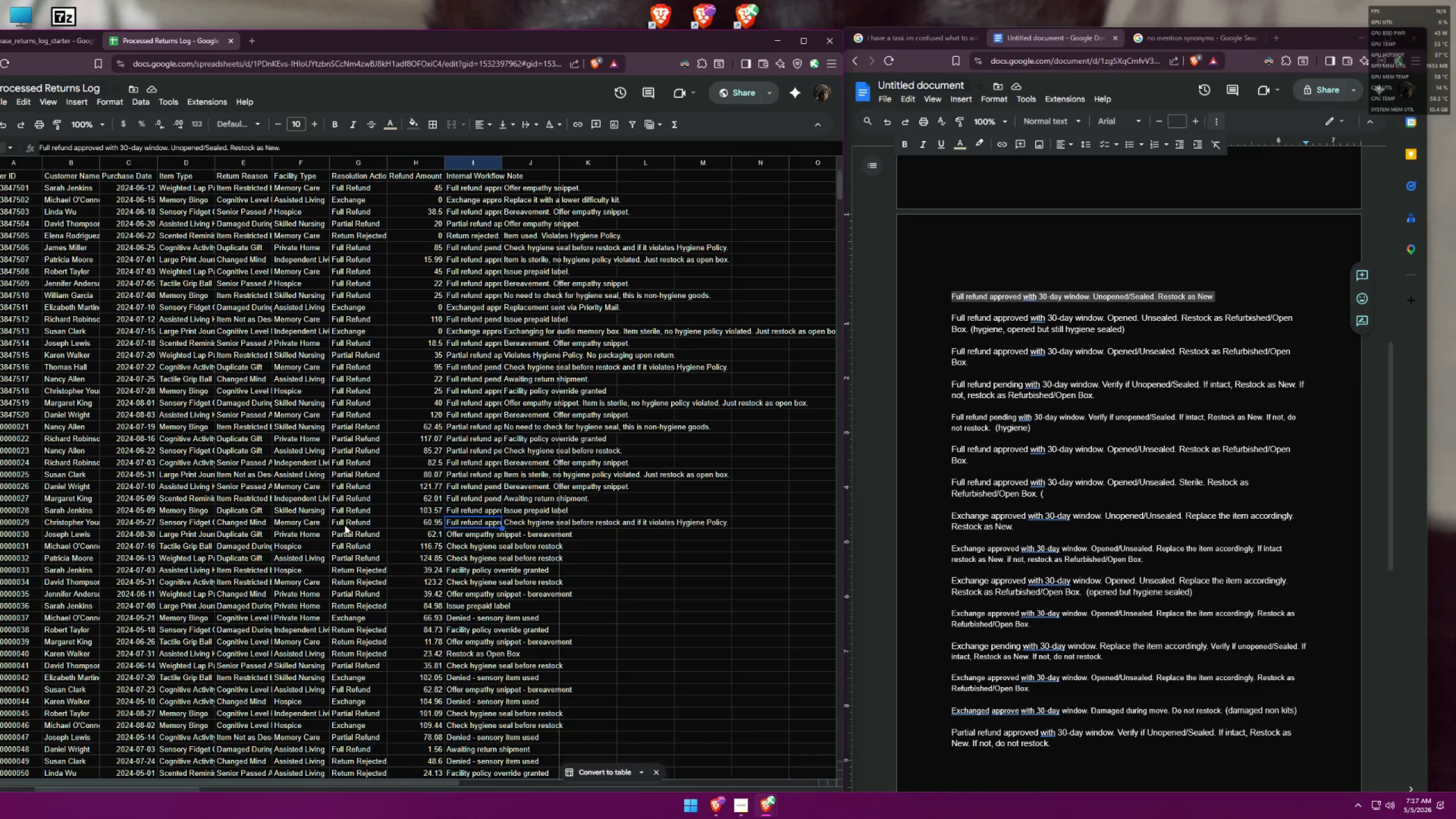 
left_click([345, 524])
 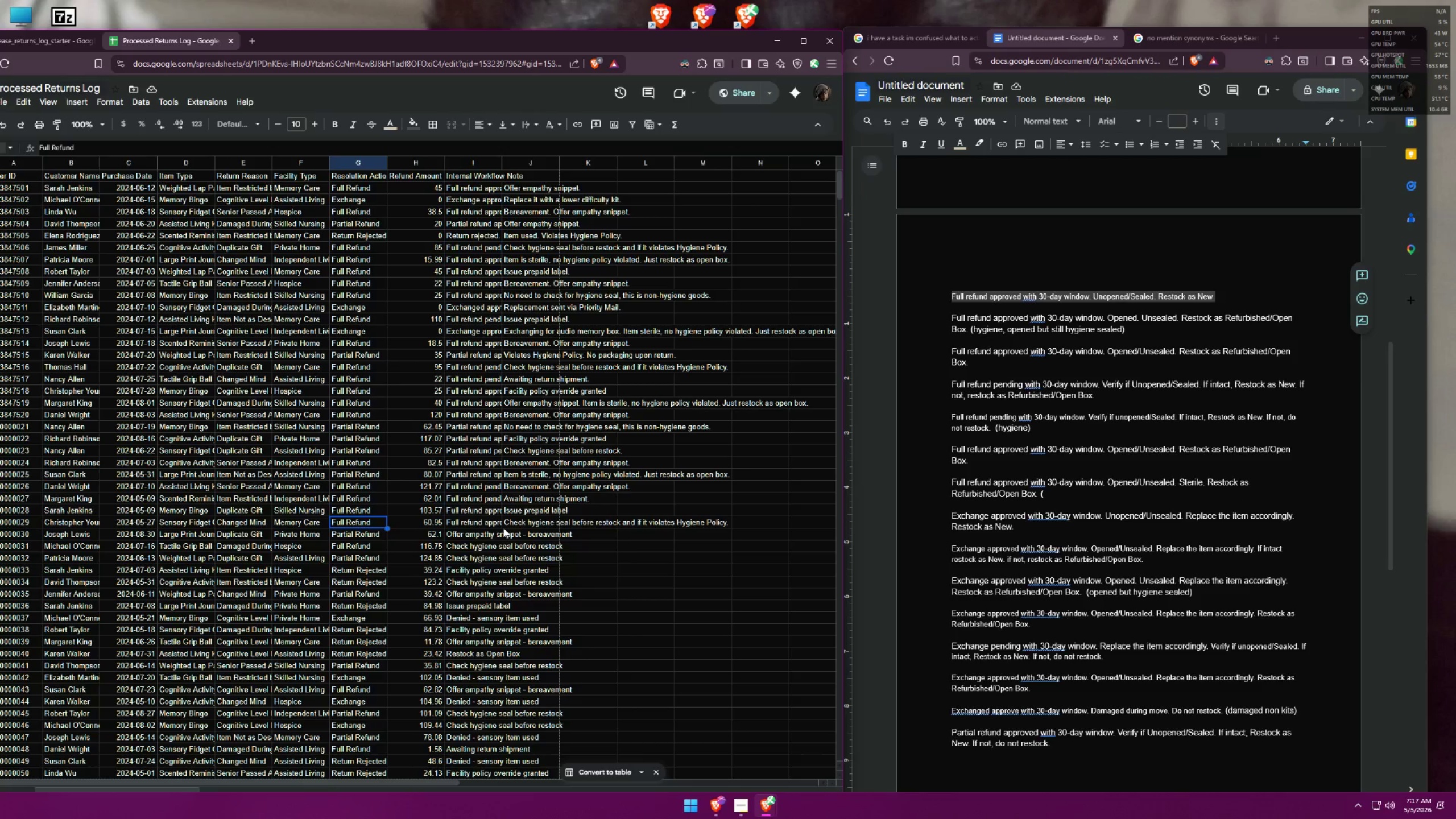 
left_click([523, 522])
 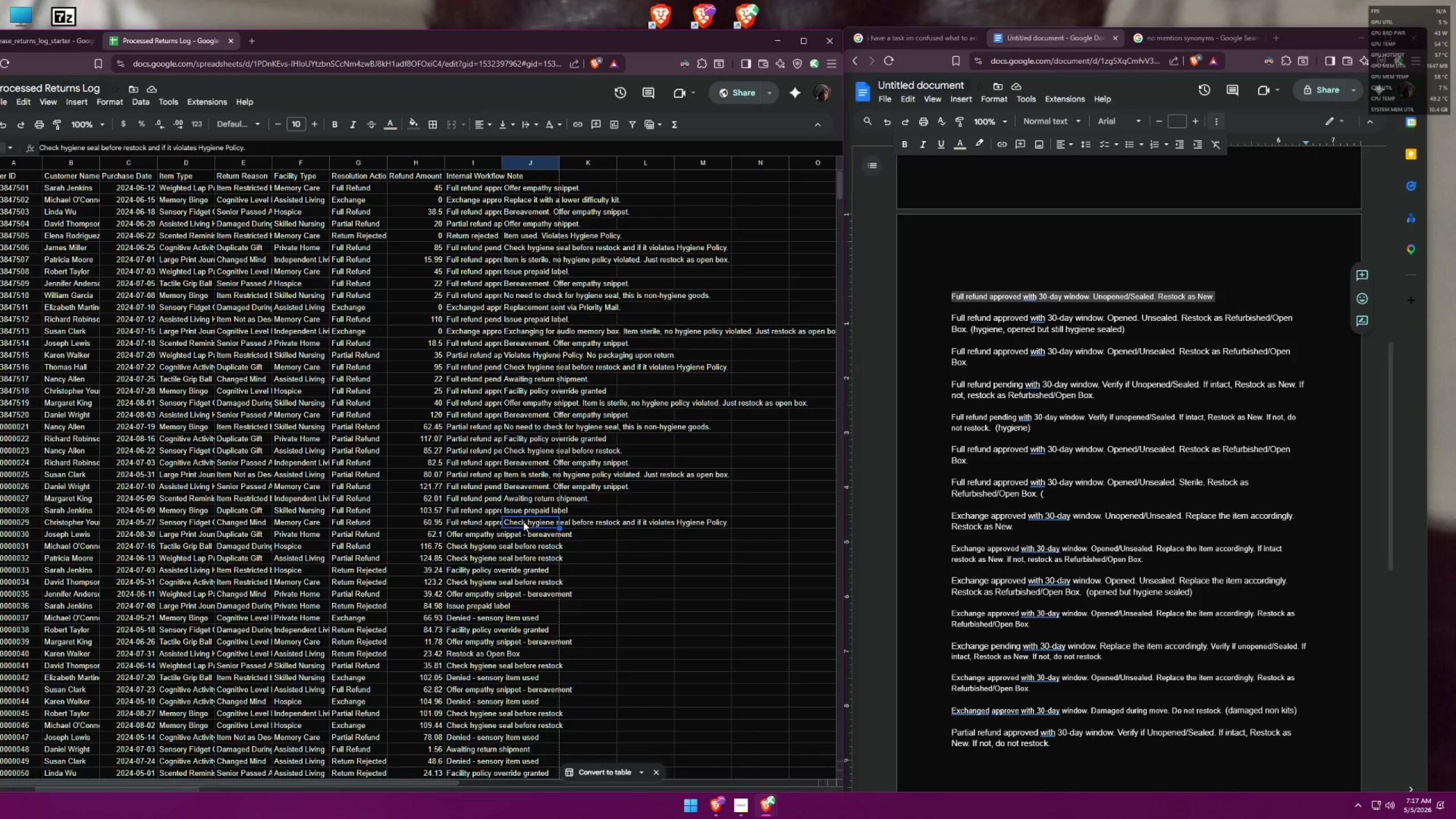 
wait(7.06)
 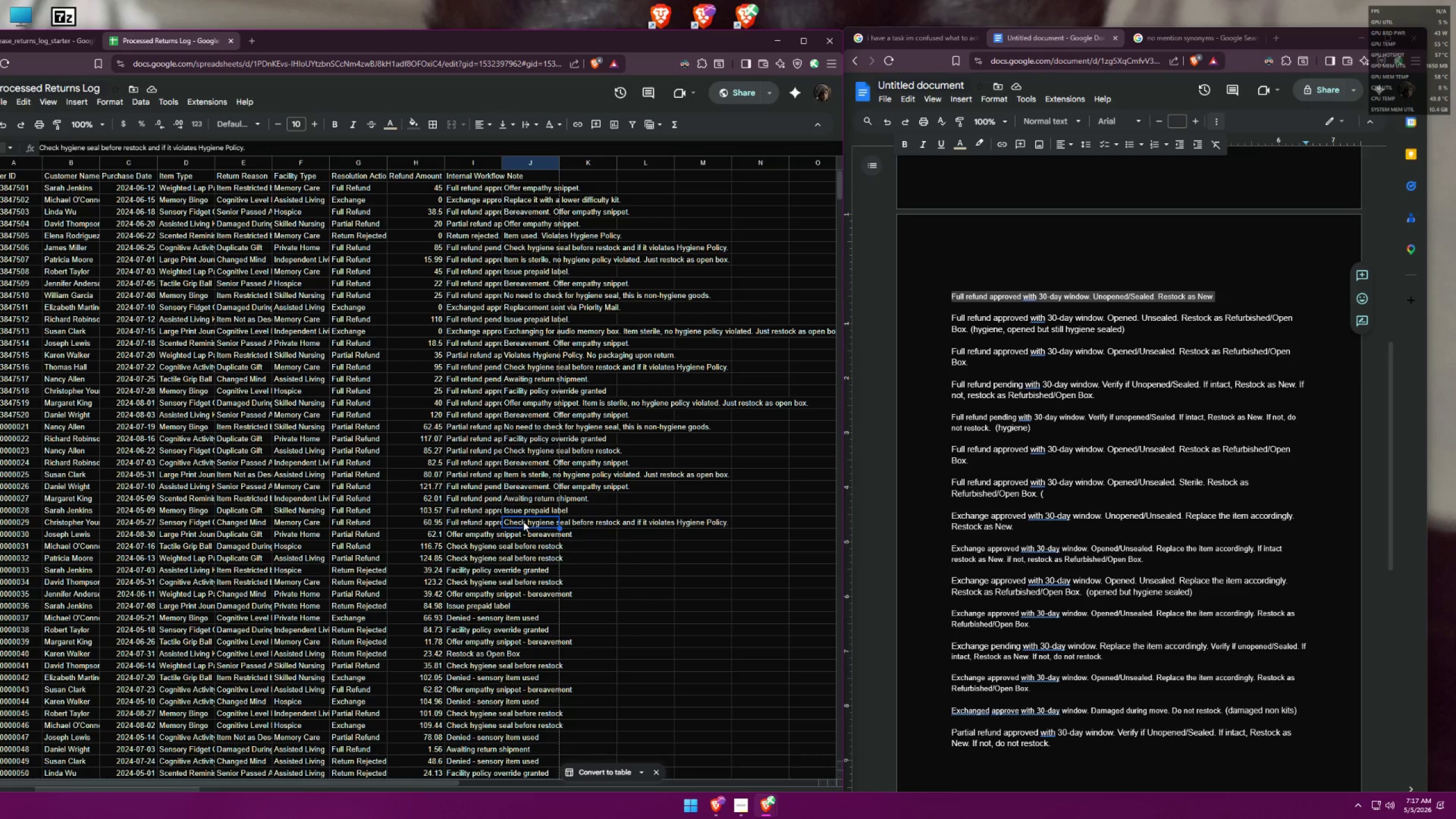 
double_click([523, 522])
 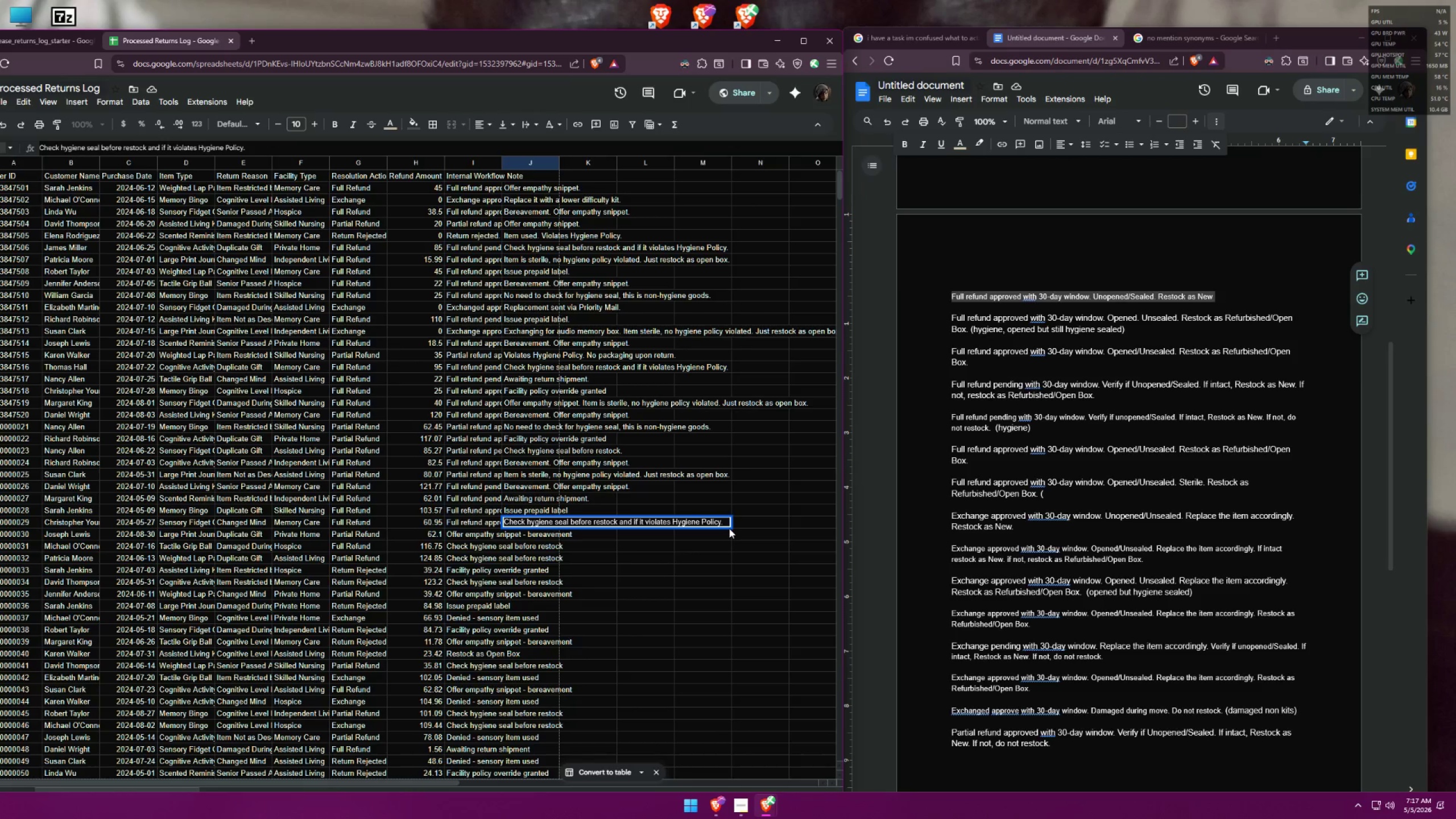 
left_click([728, 522])
 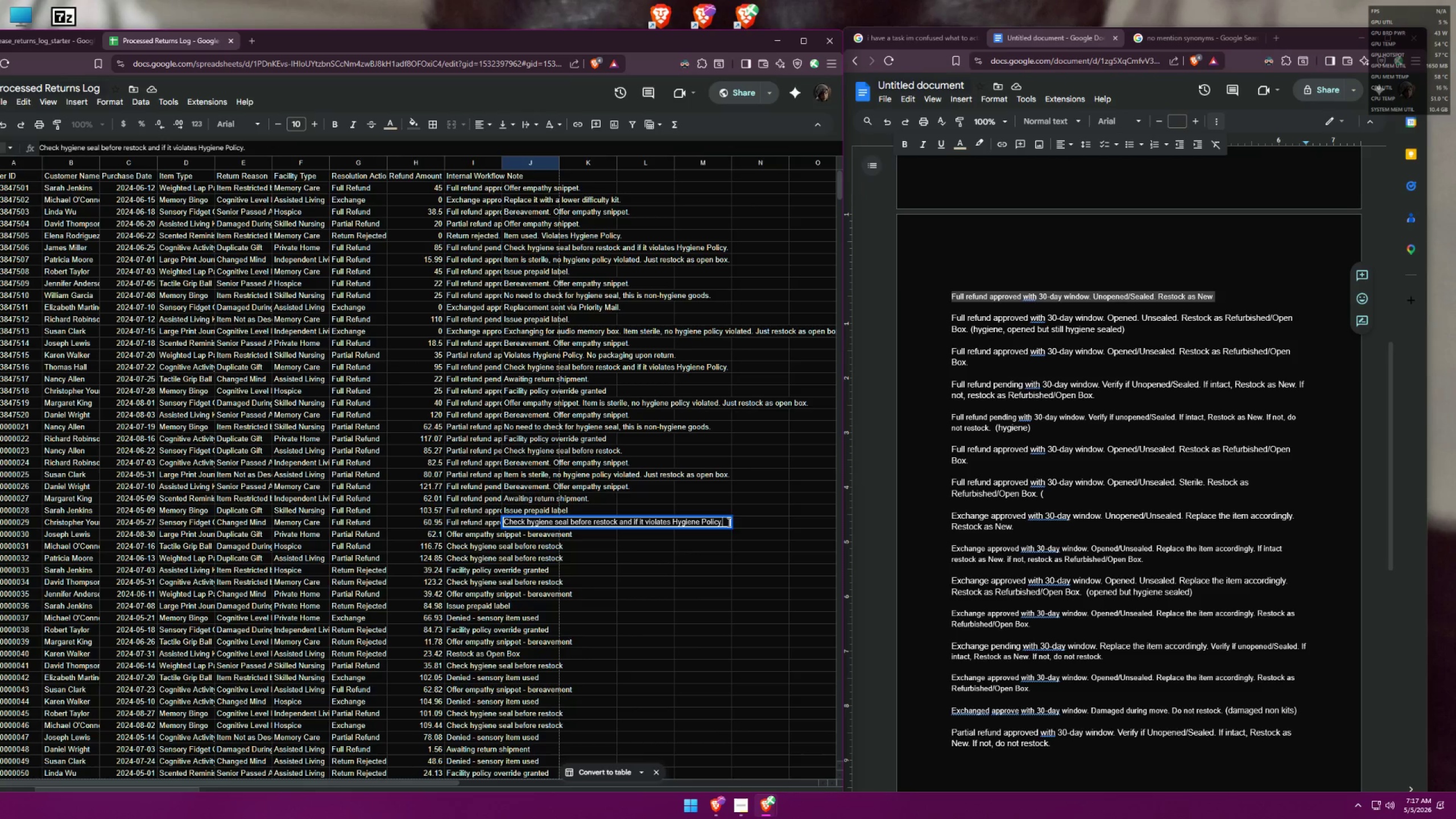 
type( edited)
key(Backspace)
key(Backspace)
key(Backspace)
key(Backspace)
key(Backspace)
key(Backspace)
type(Edited as Full Refund )
key(Backspace)
type( because ")
 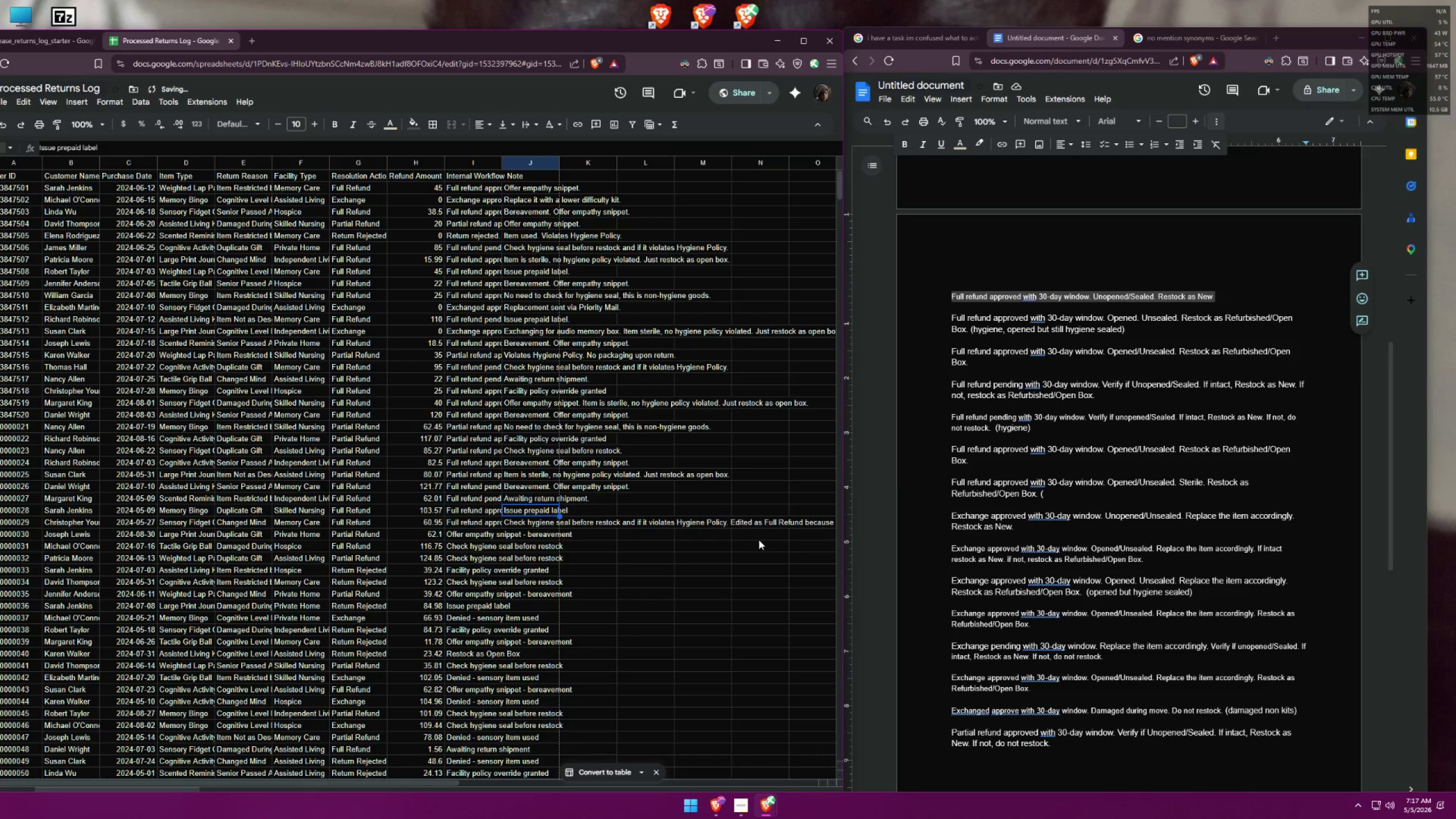 
key(Shift+Enter)
 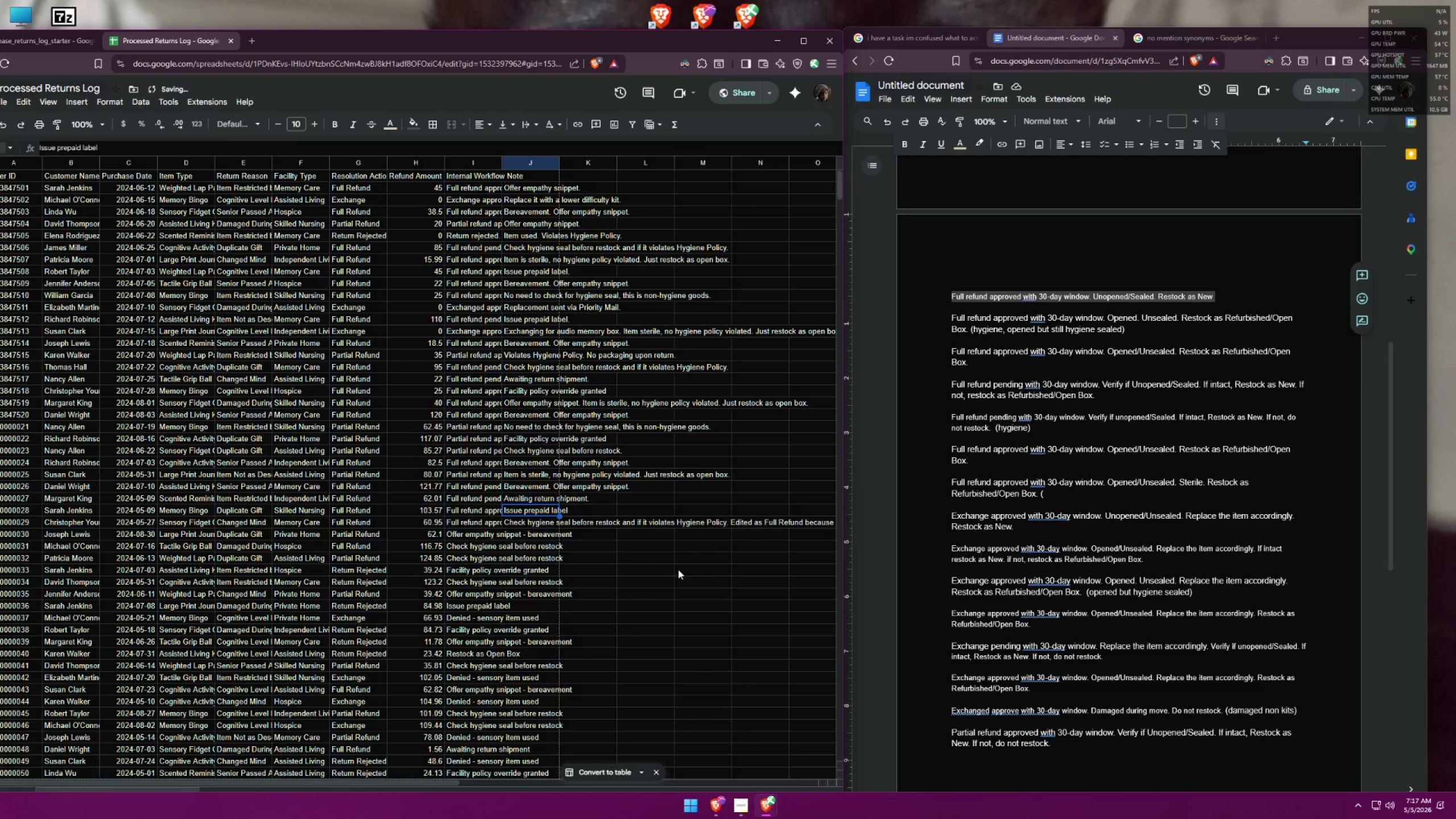 
hold_key(key=ControlLeft, duration=1.41)
scroll: coordinate [433, 510], scroll_direction: down, amount: 3.0
 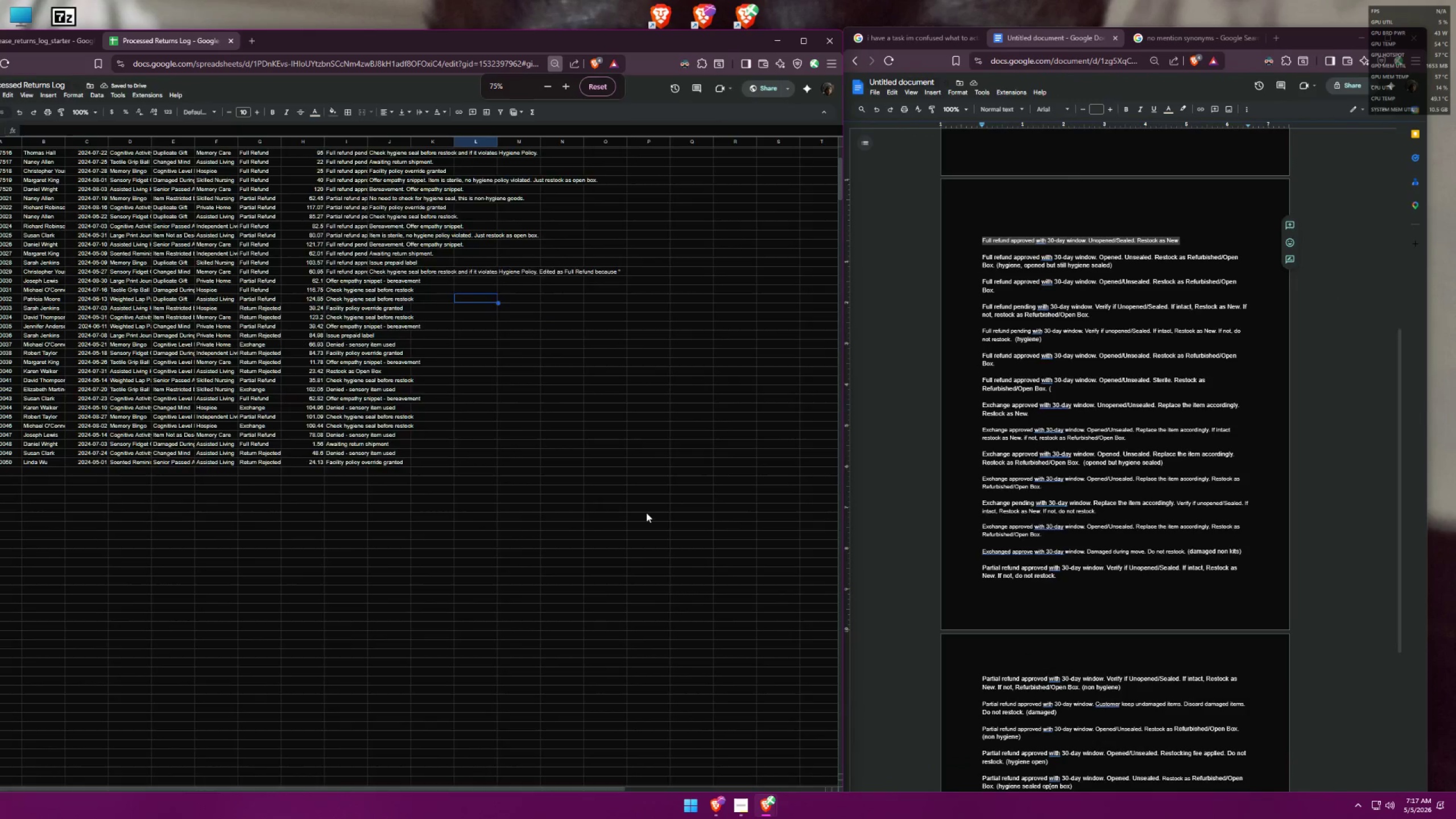 
scroll: coordinate [613, 503], scroll_direction: up, amount: 3.0
 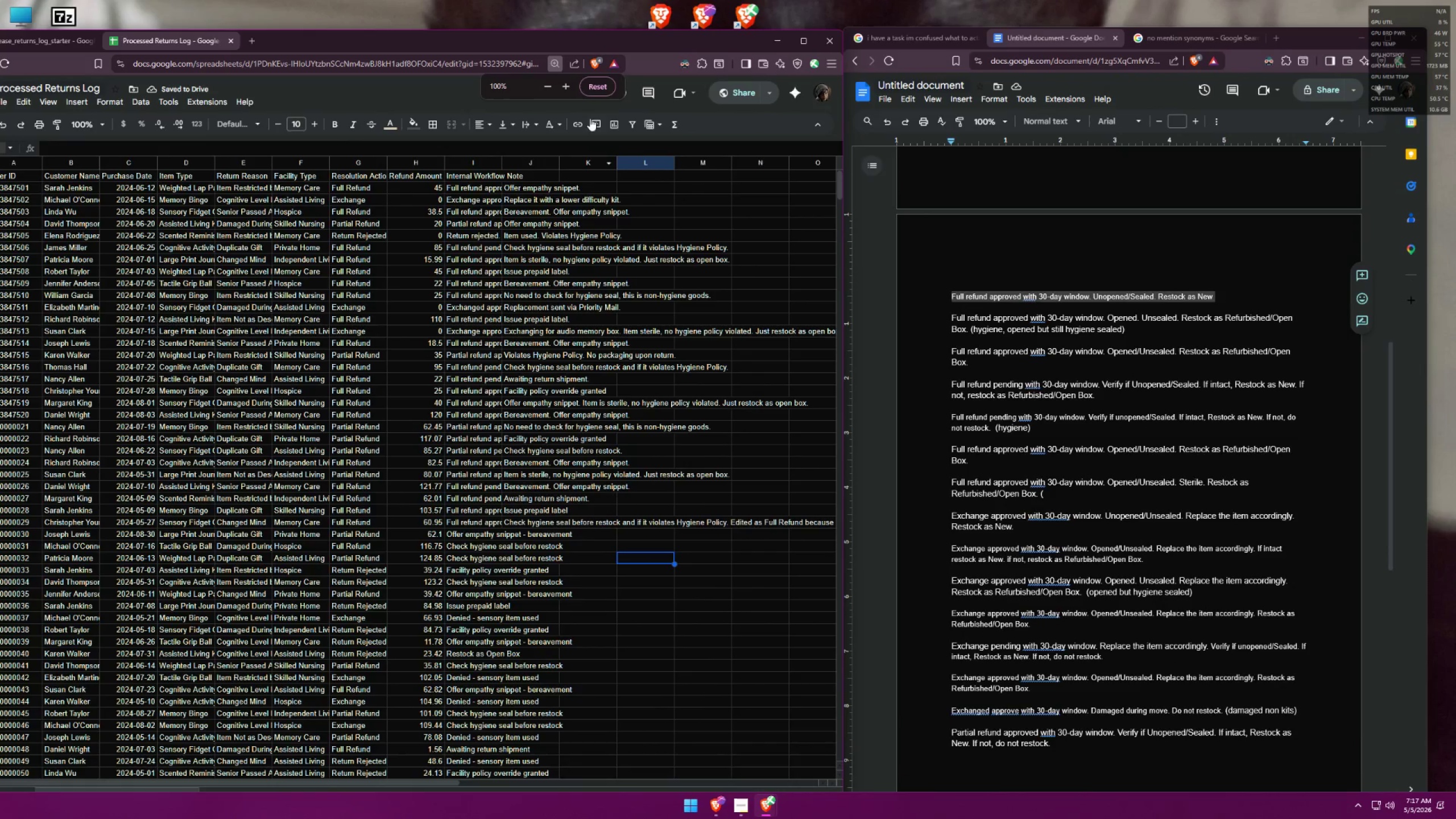 
left_click([601, 86])
 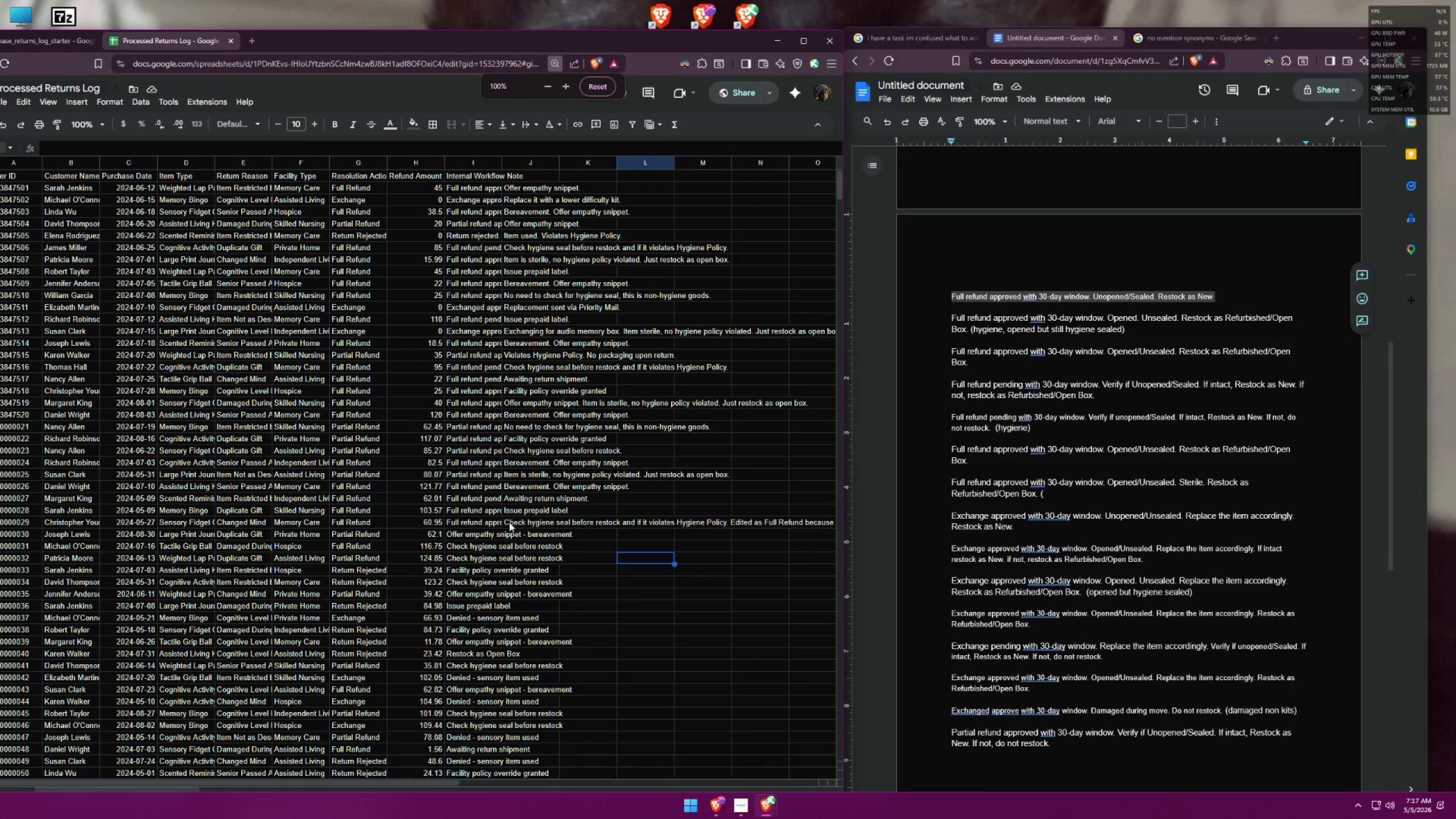 
double_click([509, 522])
 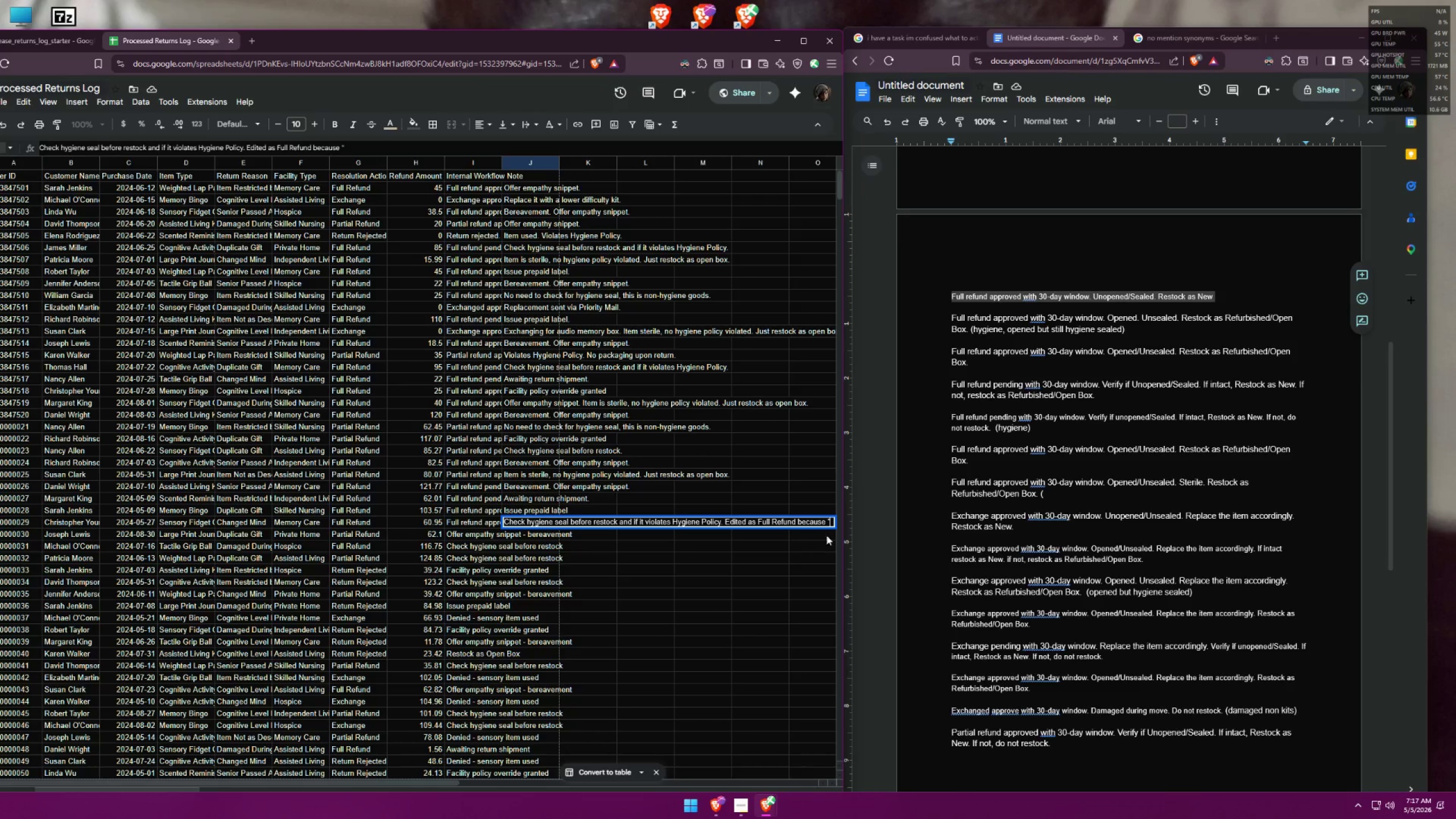 
type(Change of Mind" )
key(Backspace)
type( and Refund Amount. )
 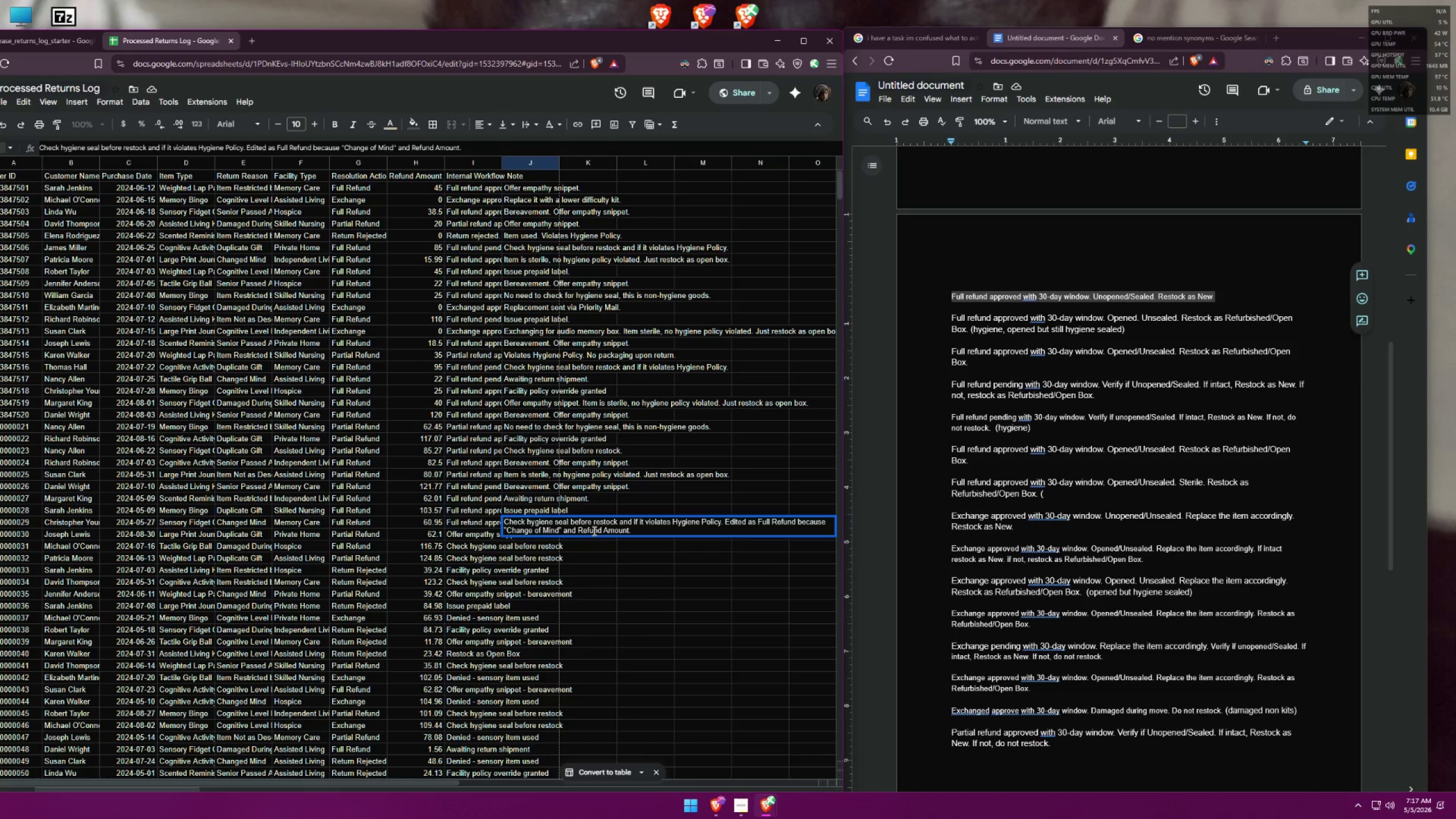 
wait(6.46)
 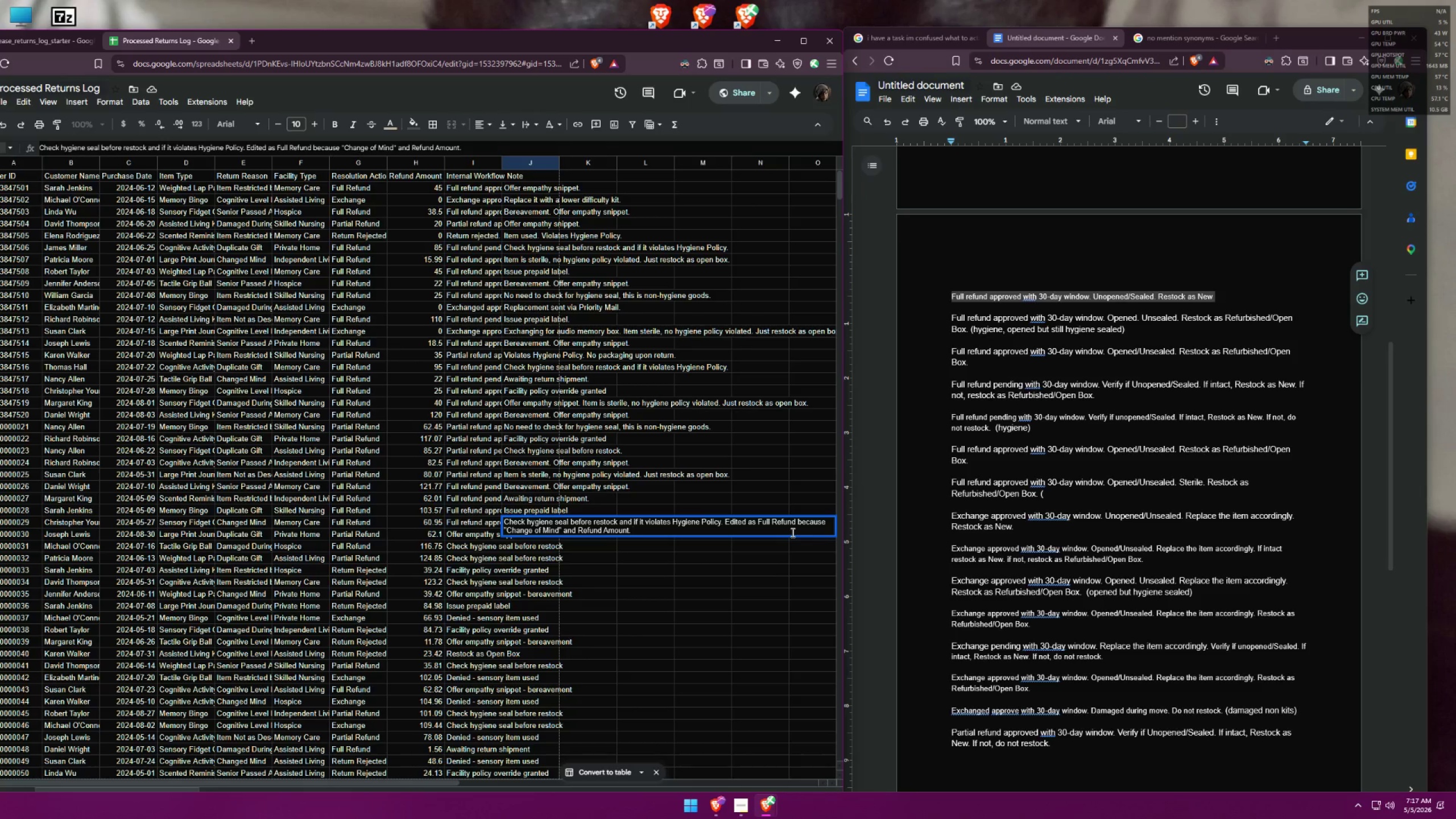 
left_click([629, 531])
 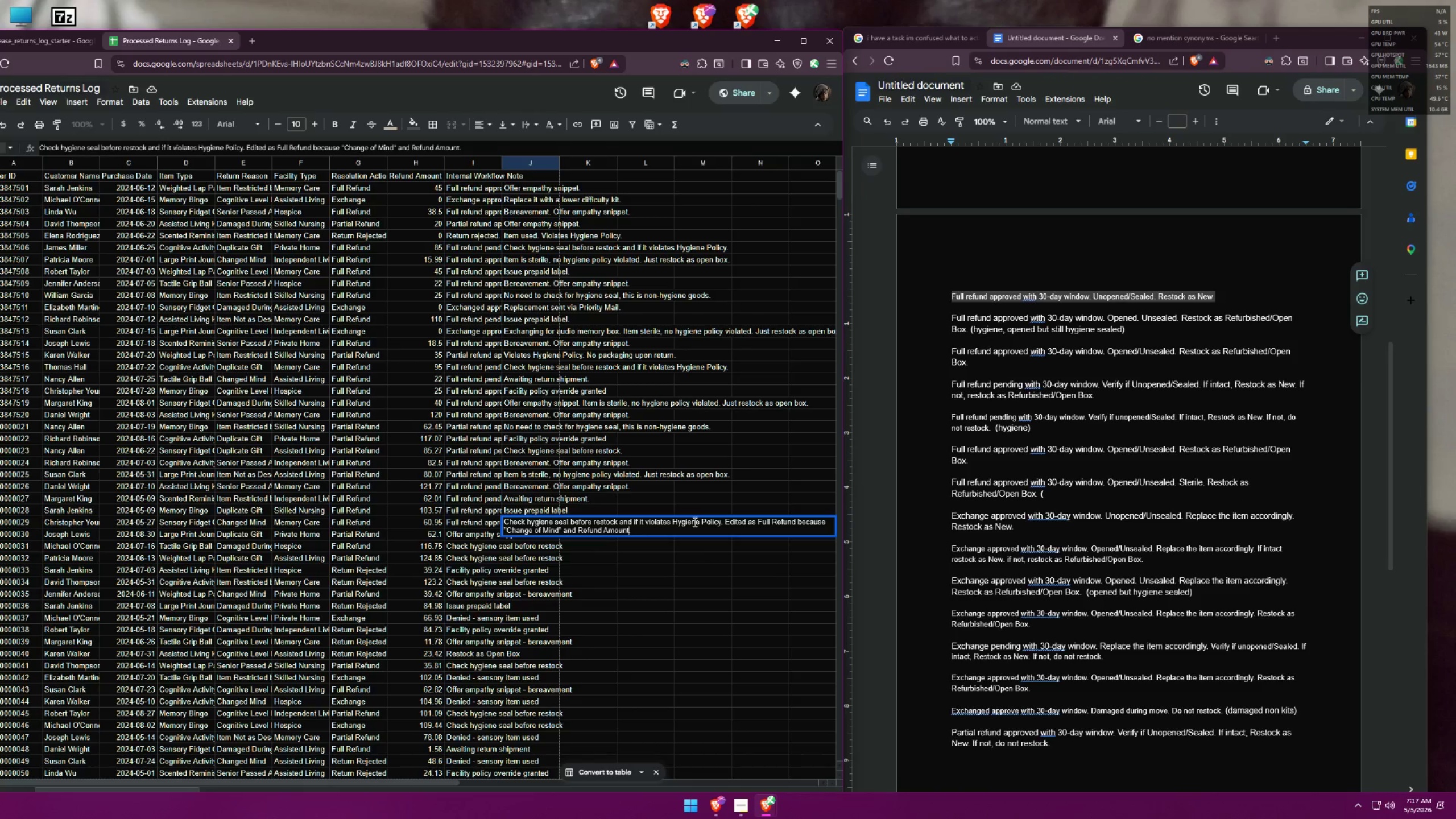 
type( is not zero to be )
 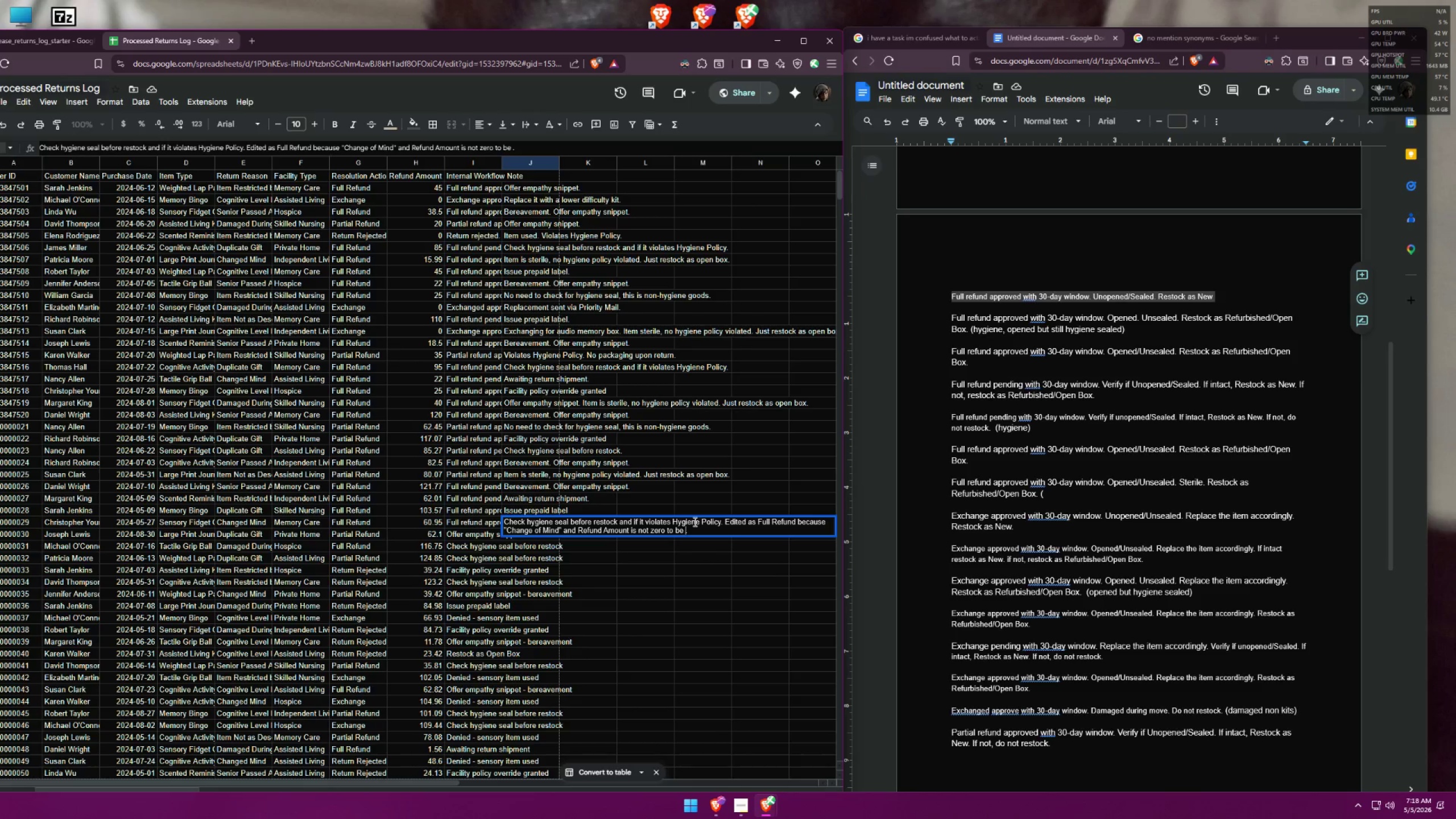 
type(e)
key(Backspace)
type("ex)
key(Backspace)
key(Backspace)
type(Exchange")
 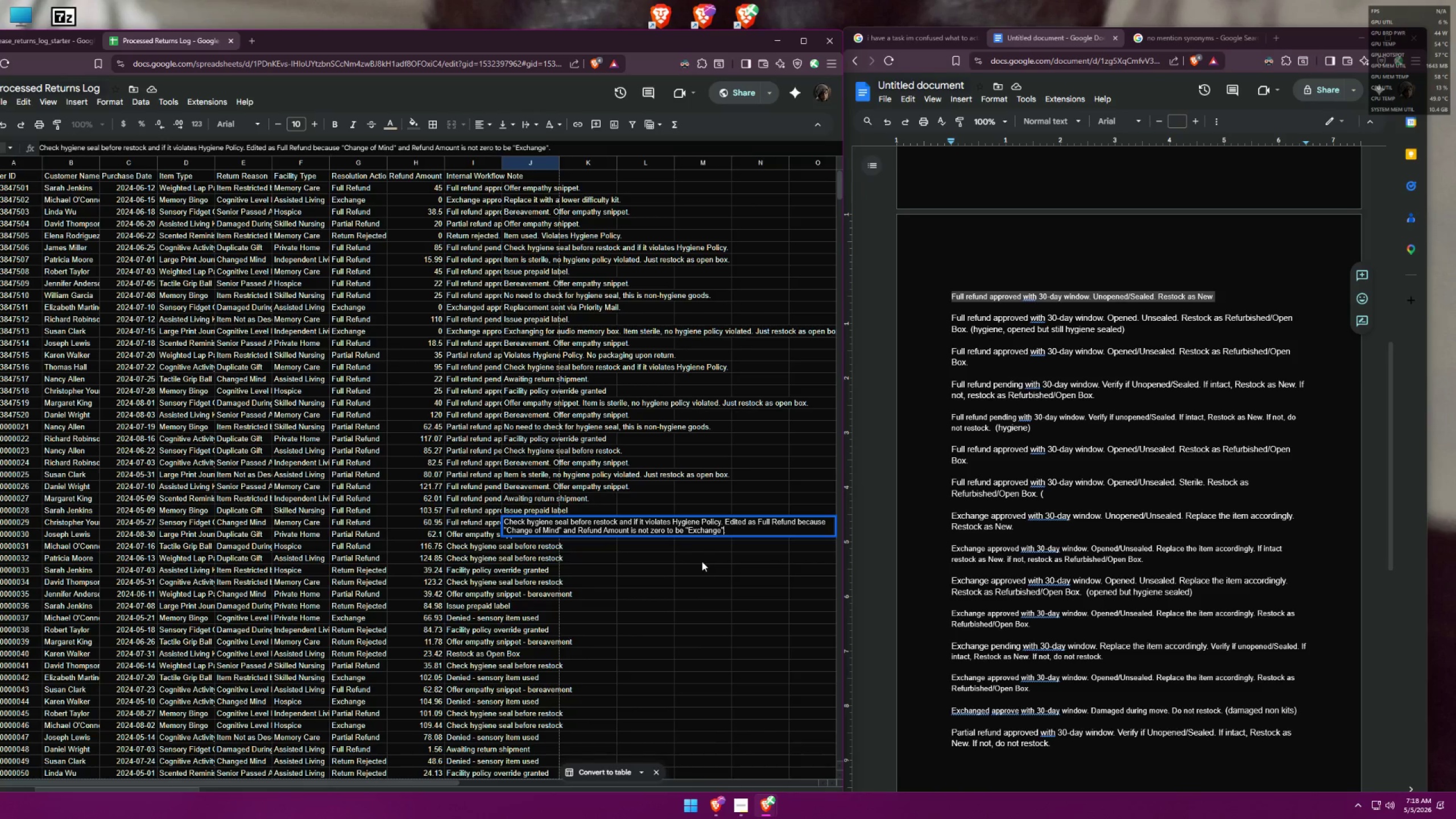 
left_click([702, 561])
 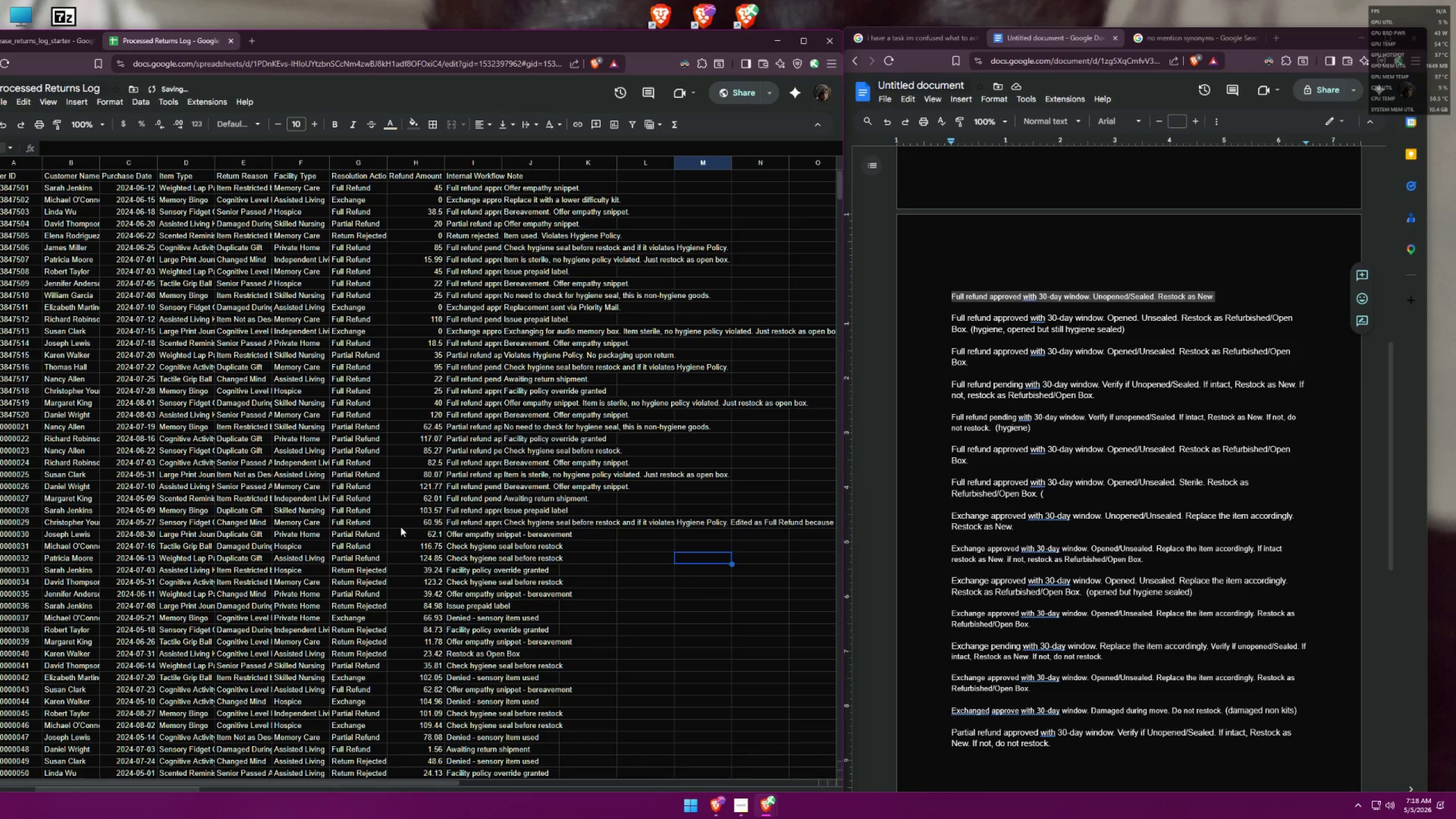 
left_click([355, 518])
 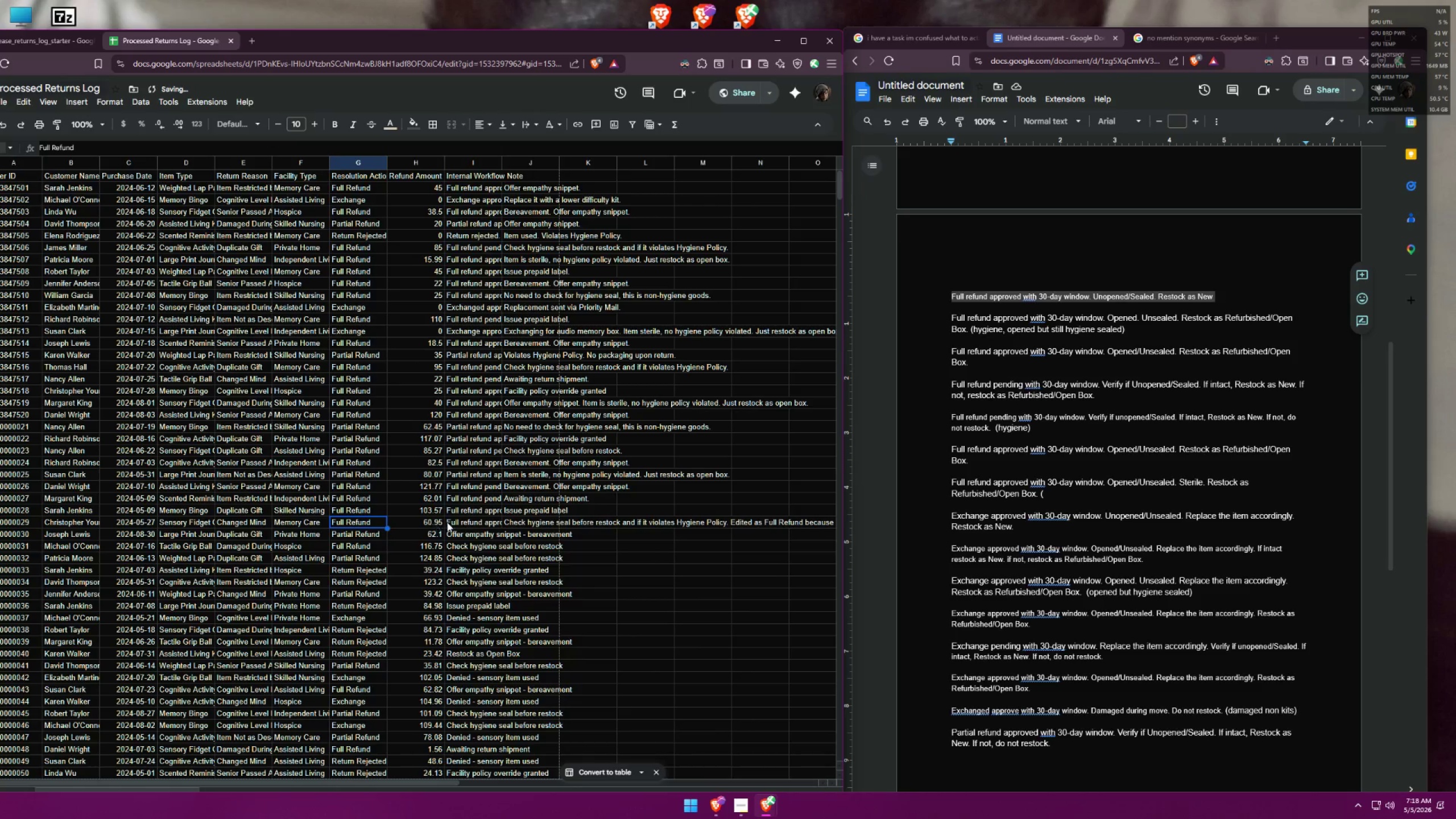 
left_click([465, 522])
 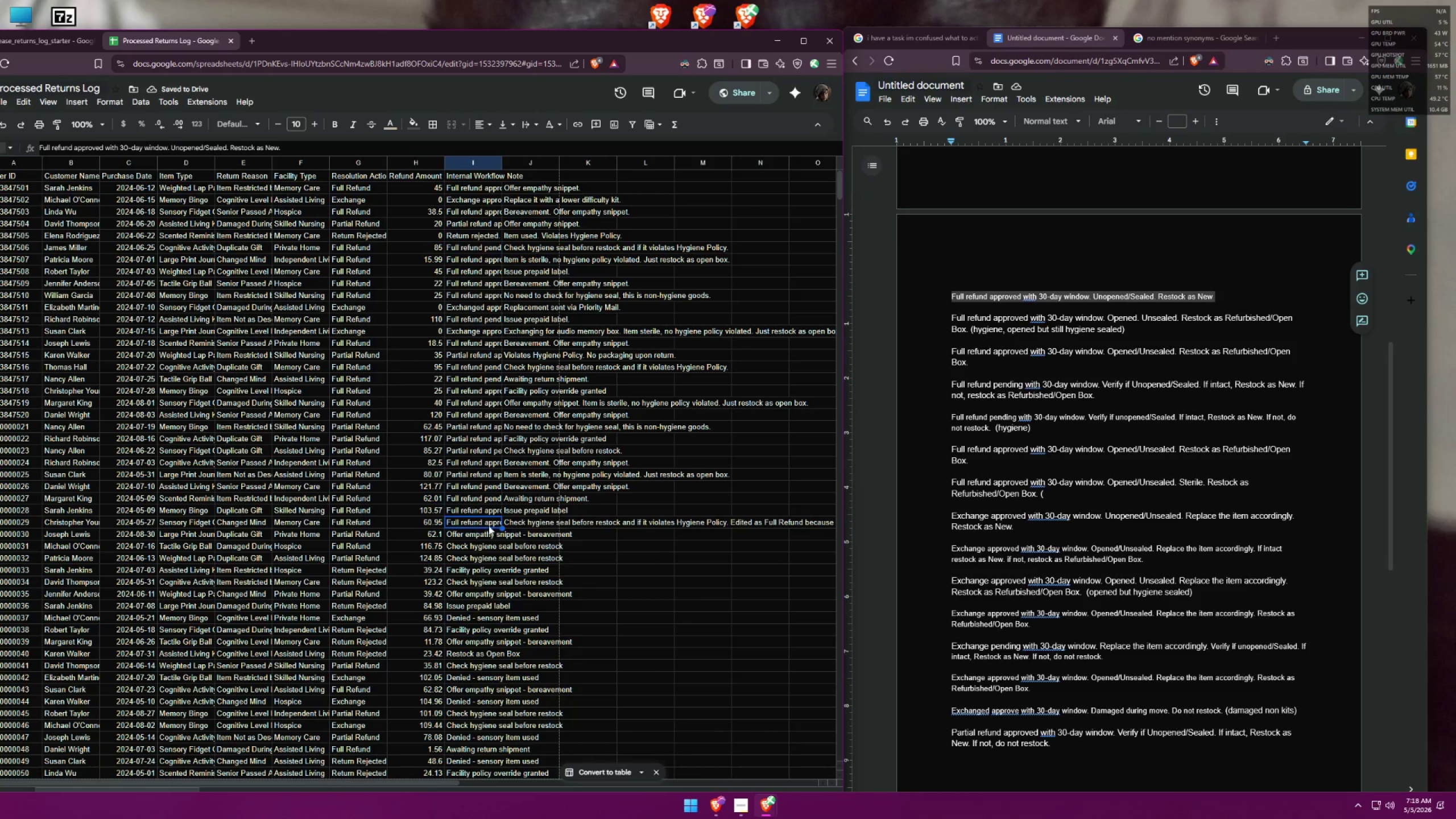 
left_click([522, 525])
 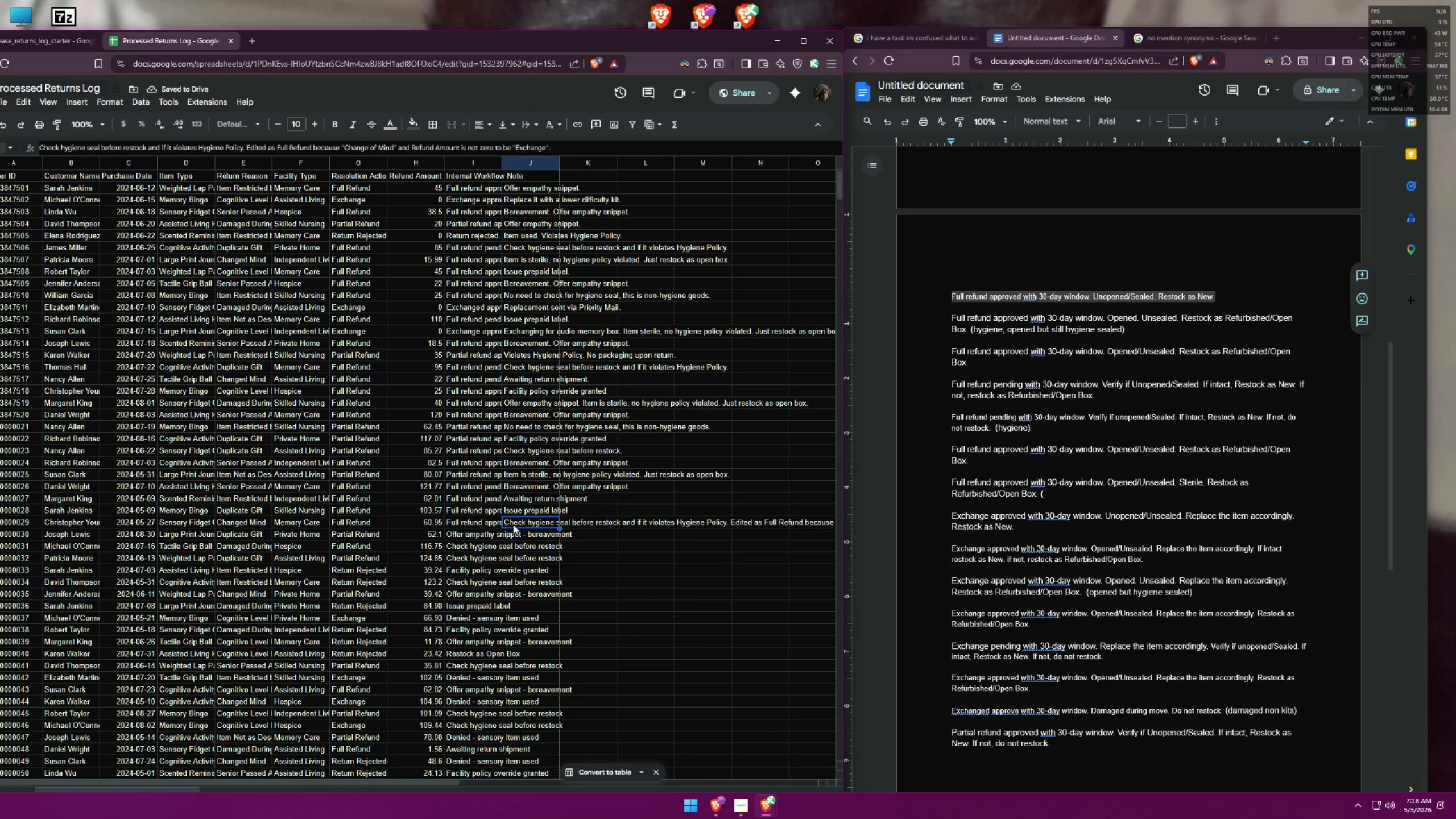 
left_click([482, 522])
 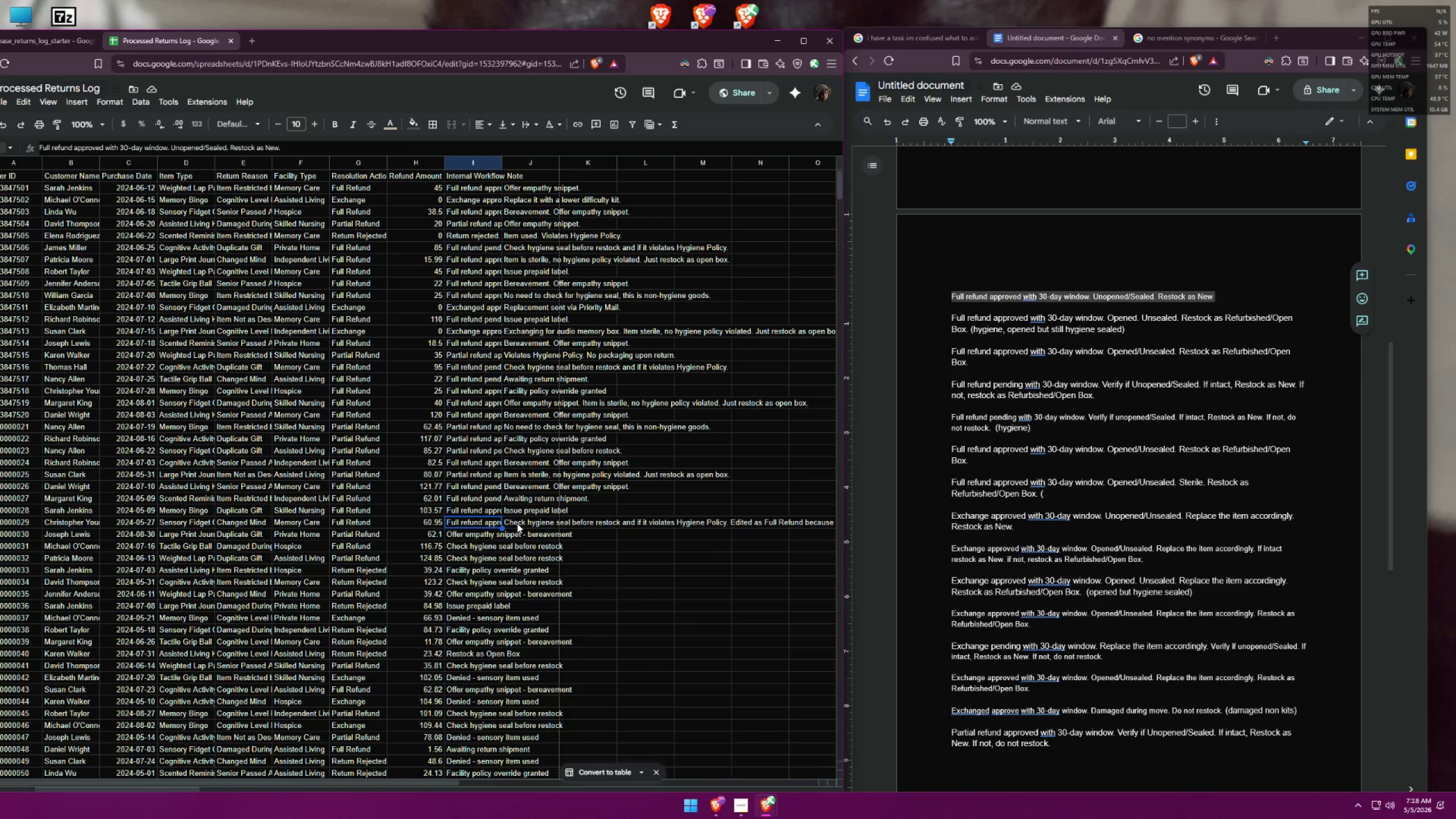 
left_click([517, 523])
 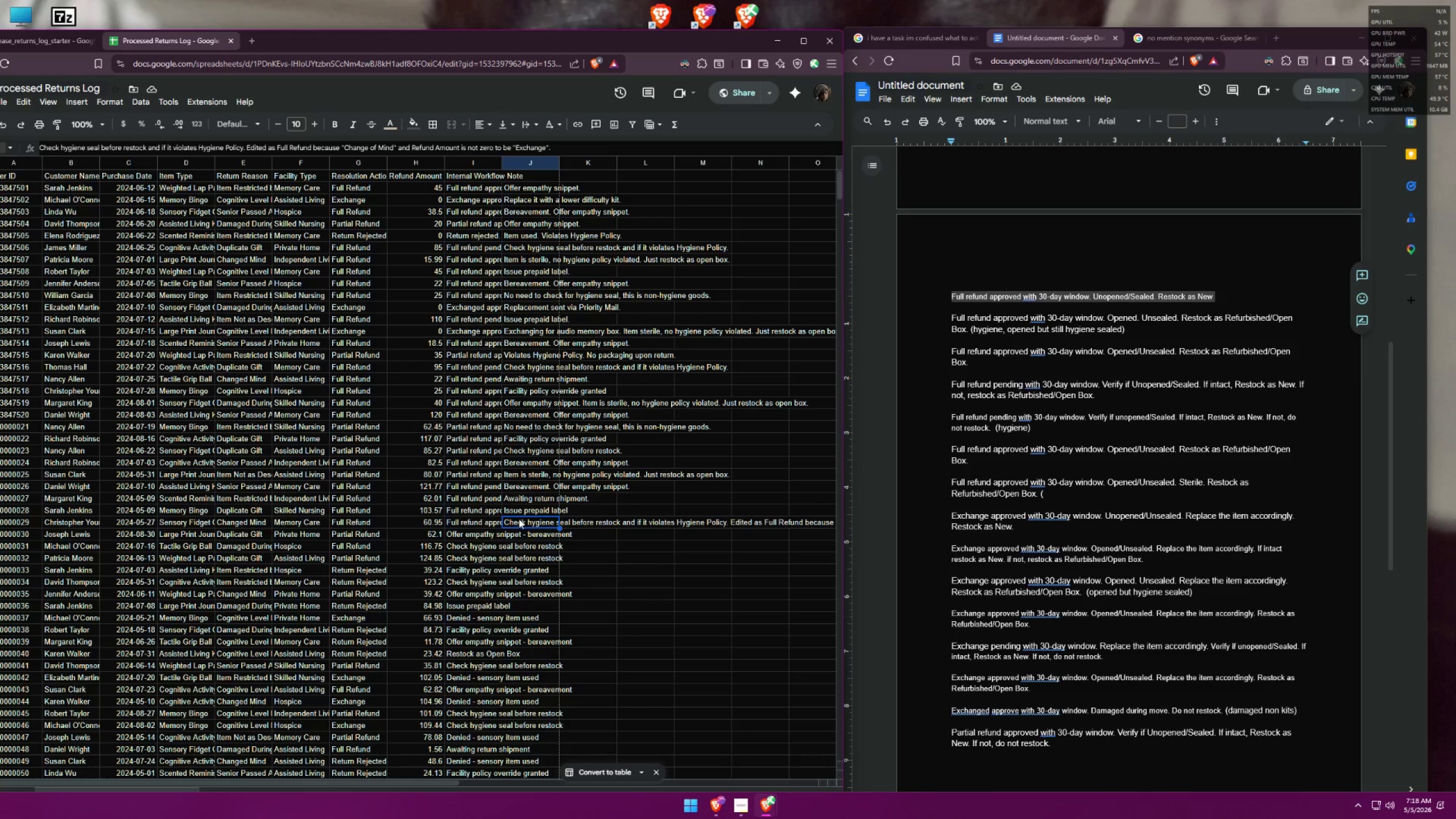 
left_click([526, 511])
 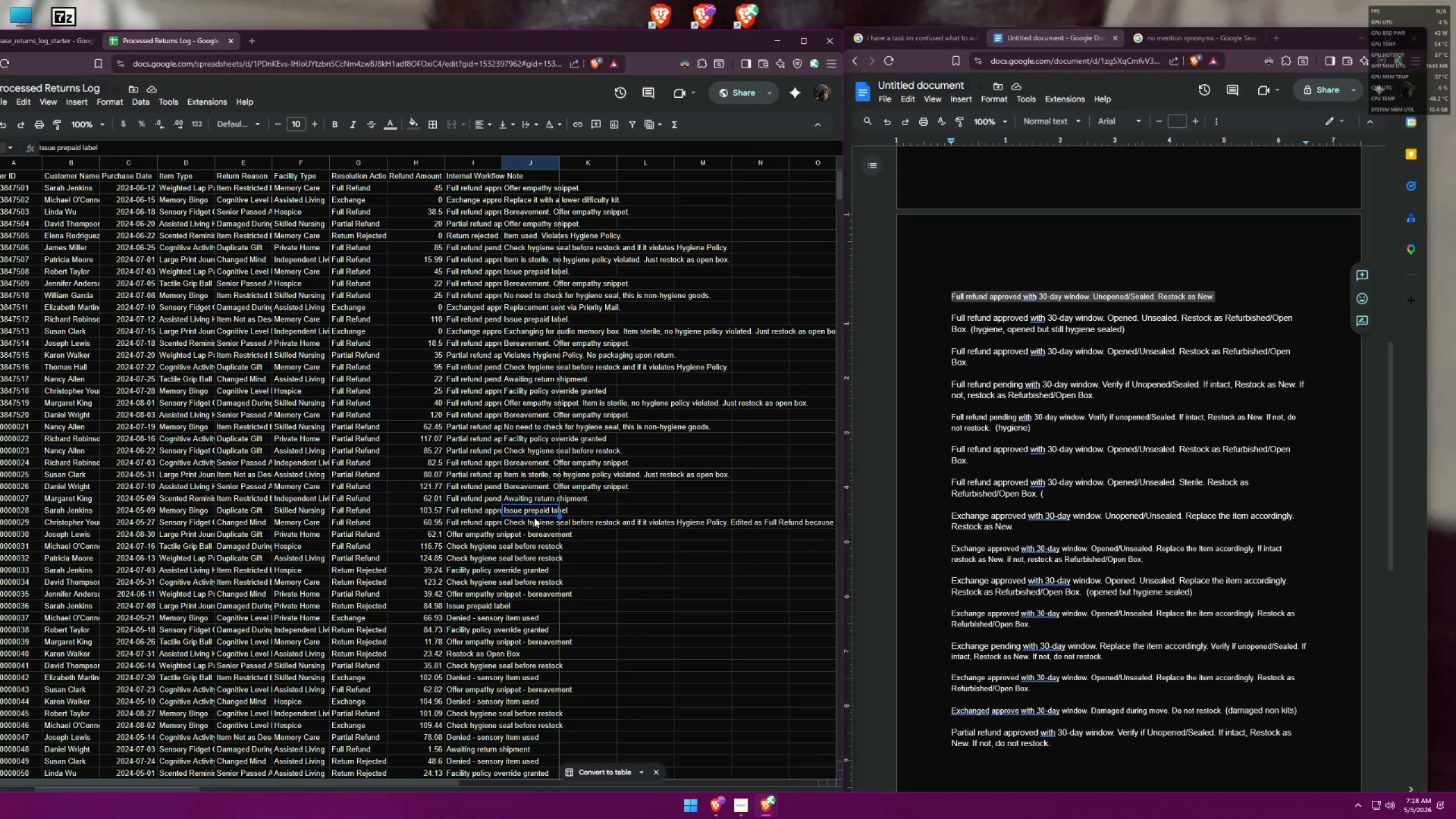 
wait(7.0)
 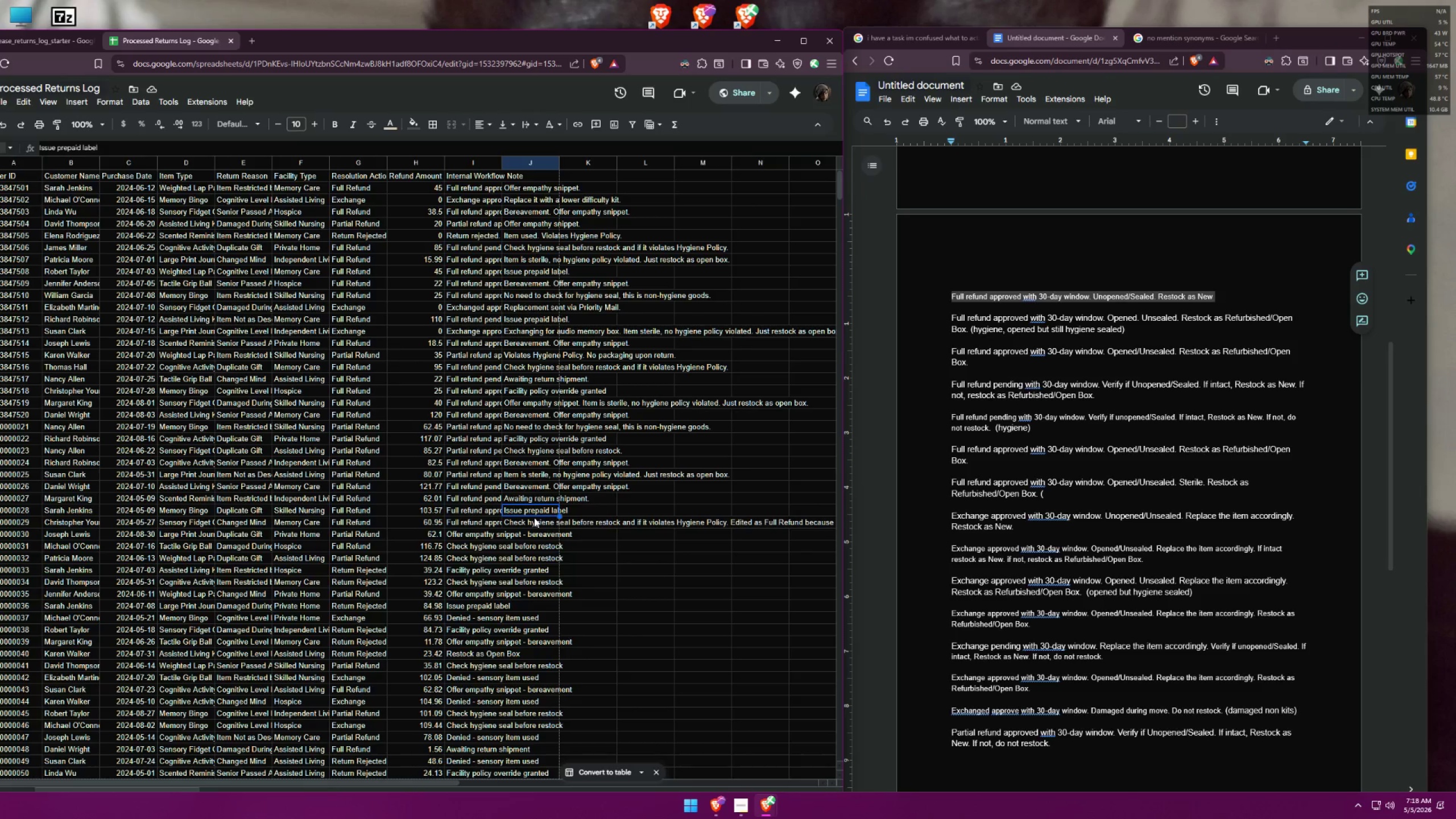 
left_click([538, 520])
 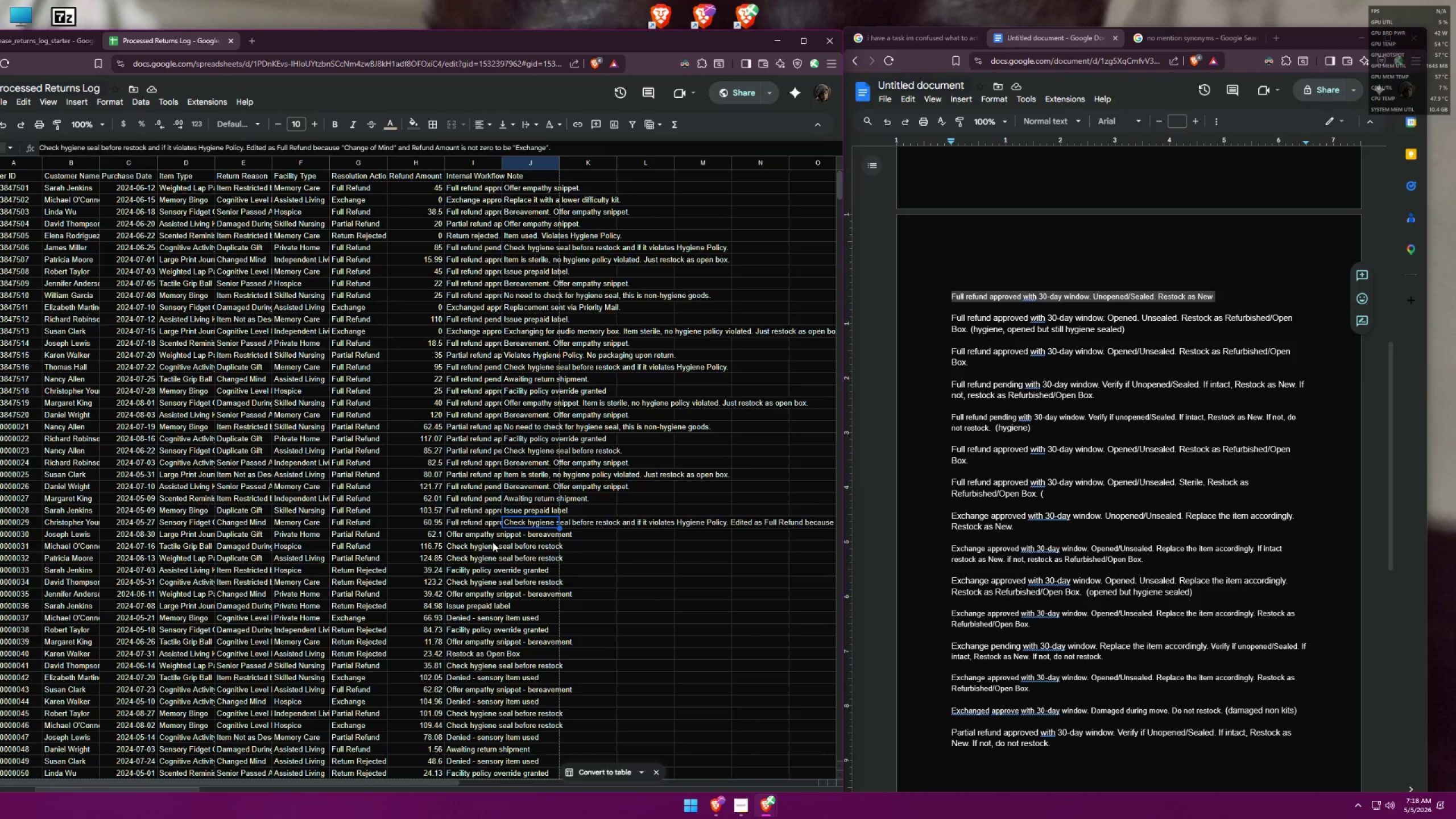 
scroll: coordinate [490, 543], scroll_direction: down, amount: 1.0
 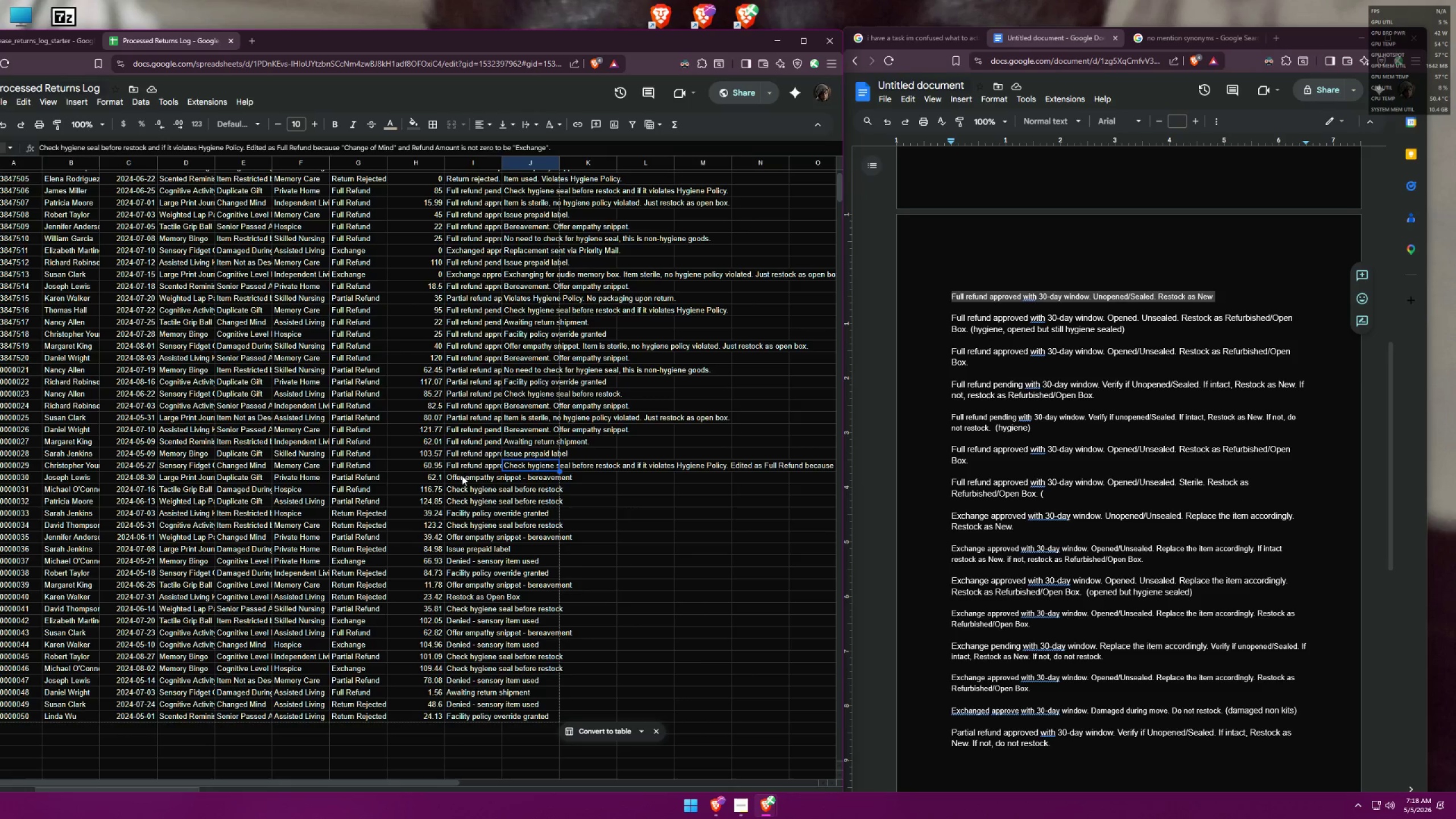 
wait(9.5)
 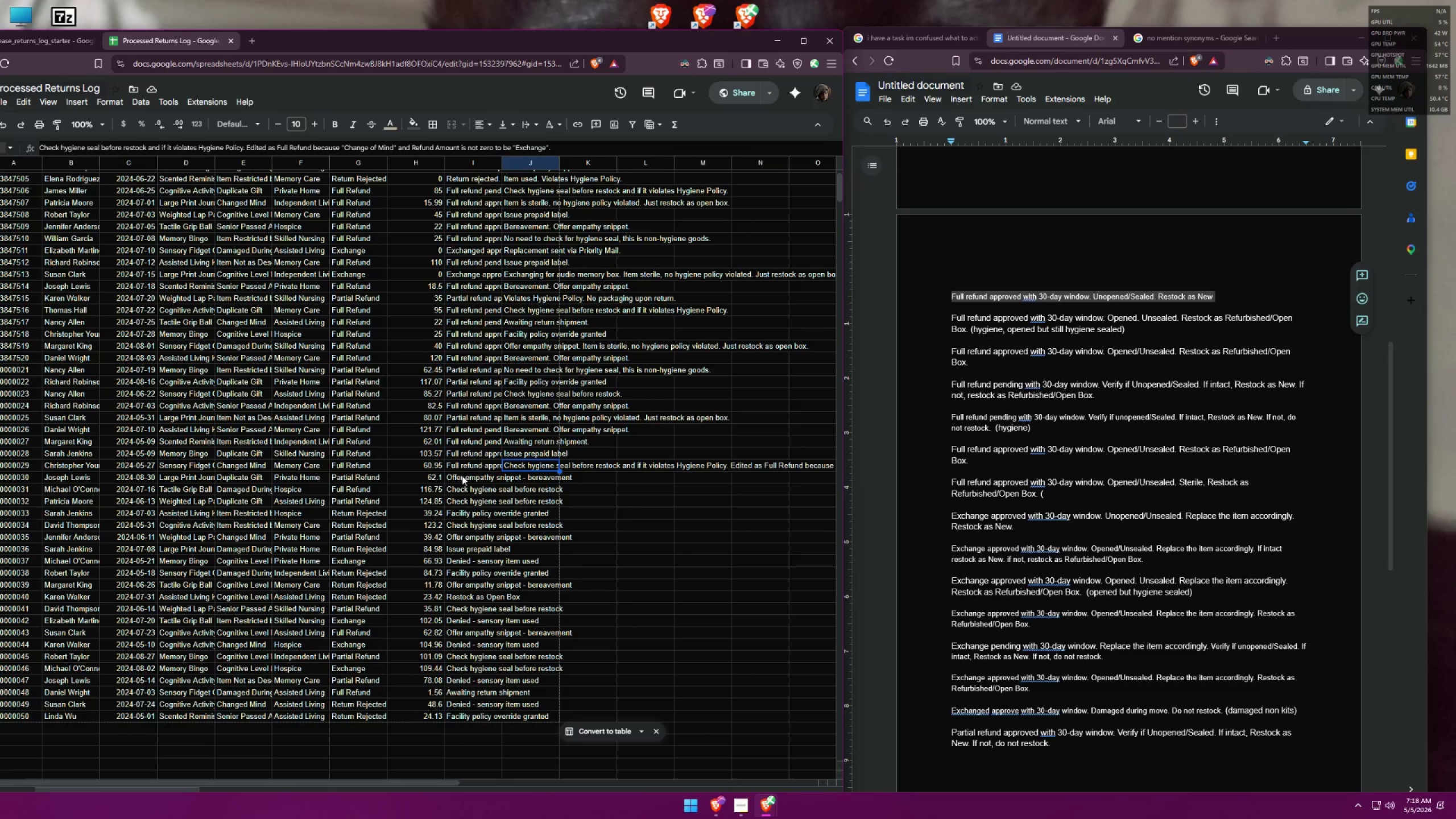 
key(Control+F)
 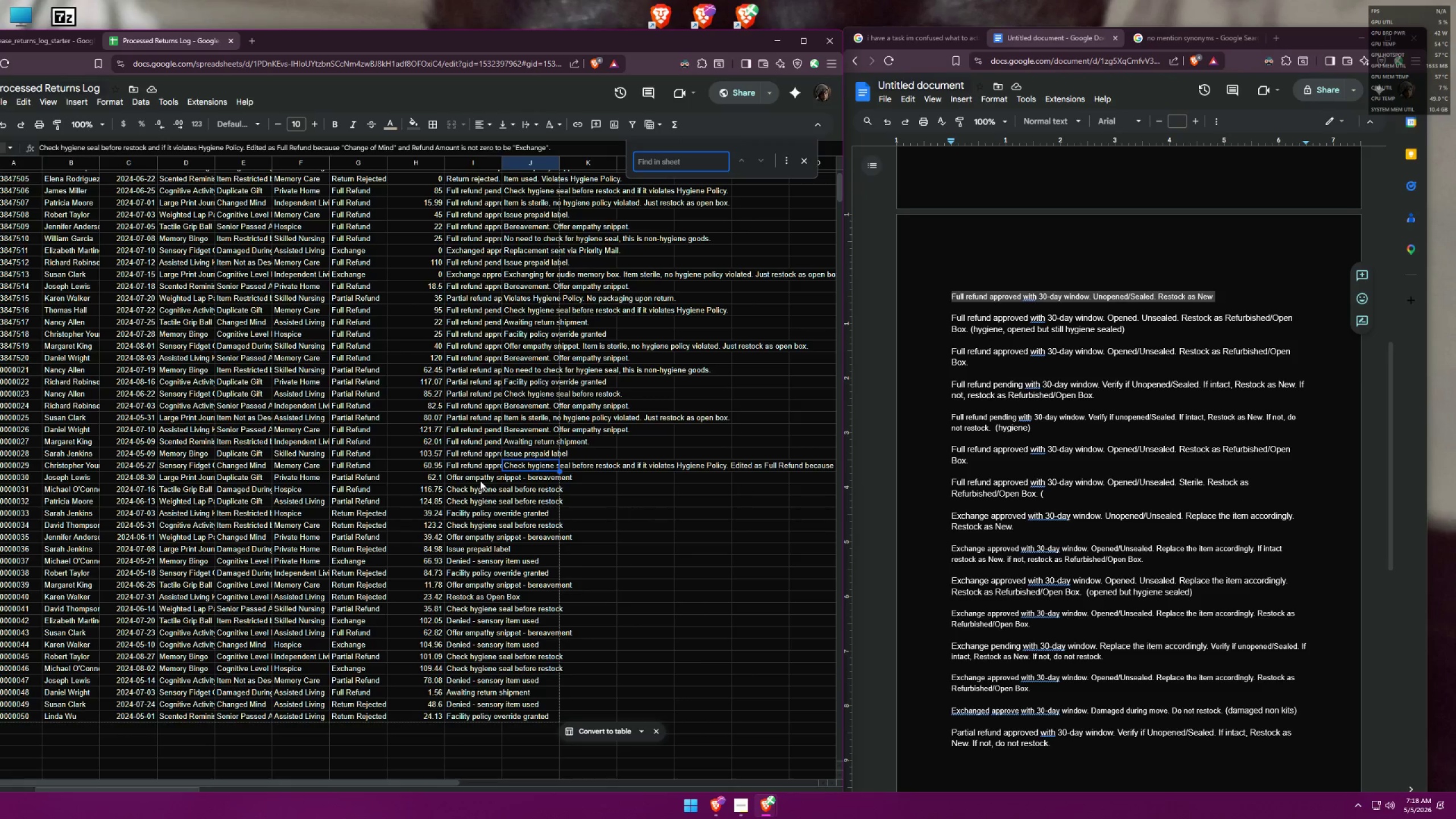 
type(partial)
 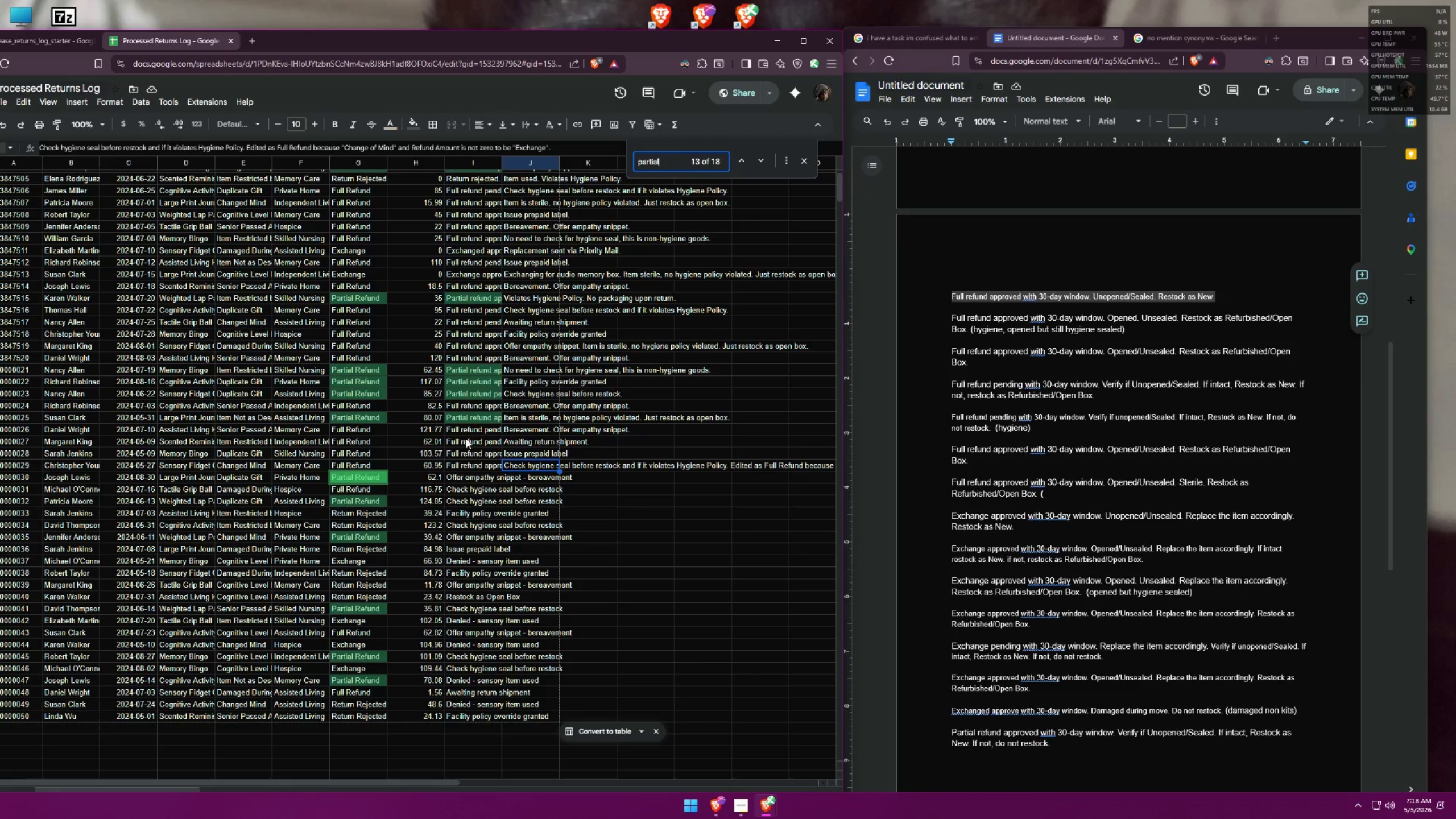 
left_click([467, 391])
 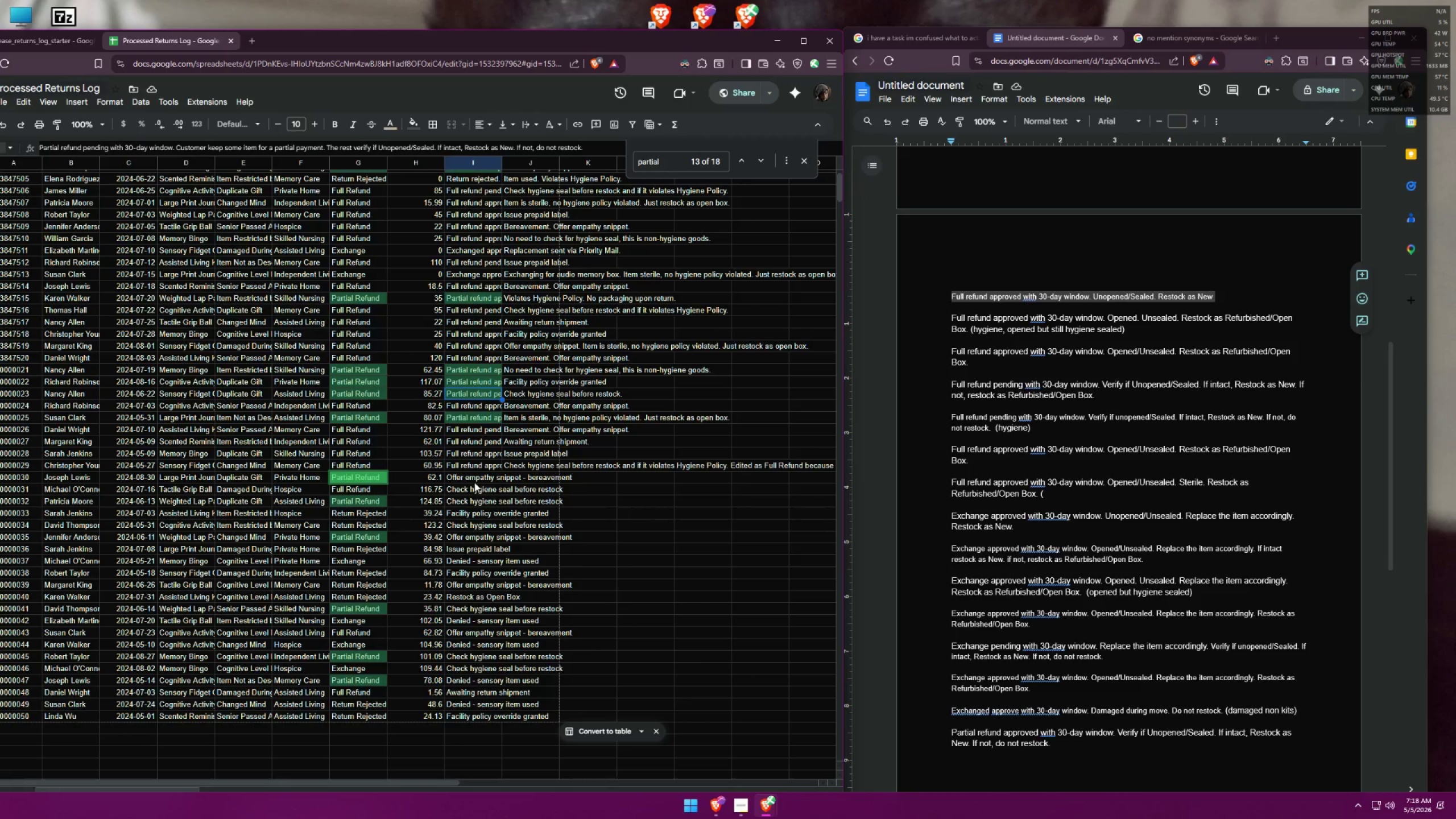 
wait(11.02)
 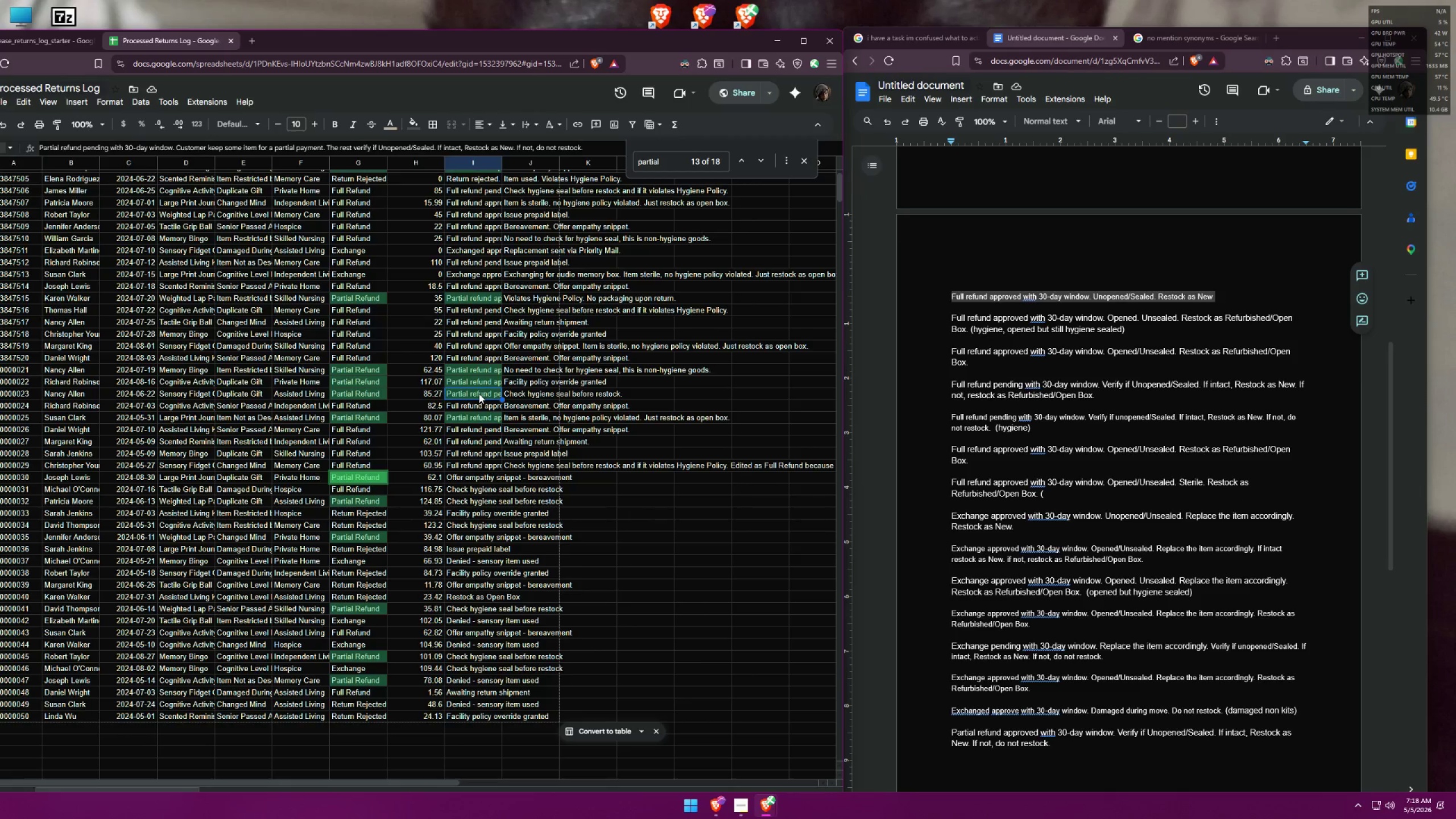 
key(Control+C)
 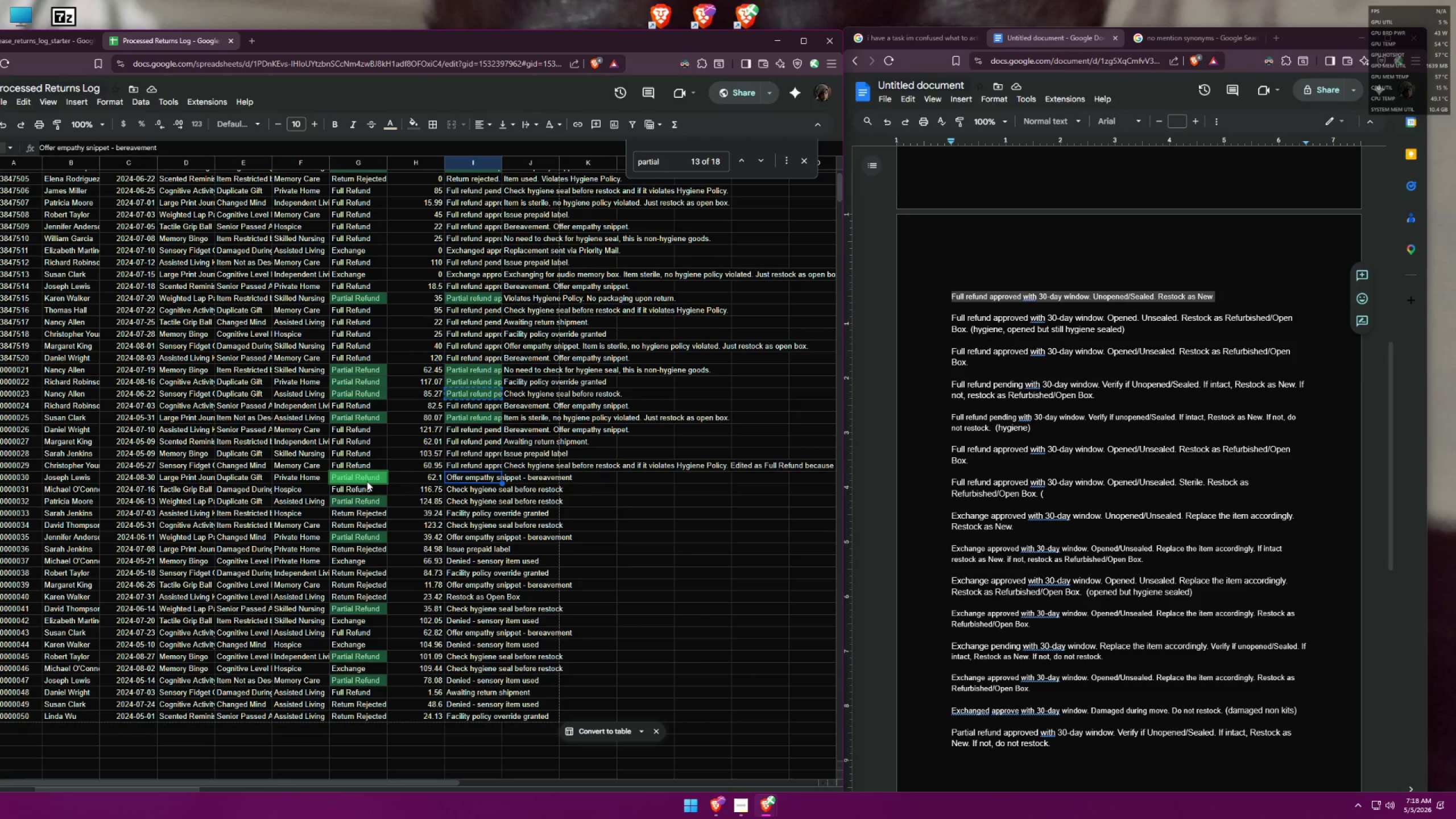 
double_click([473, 478])
 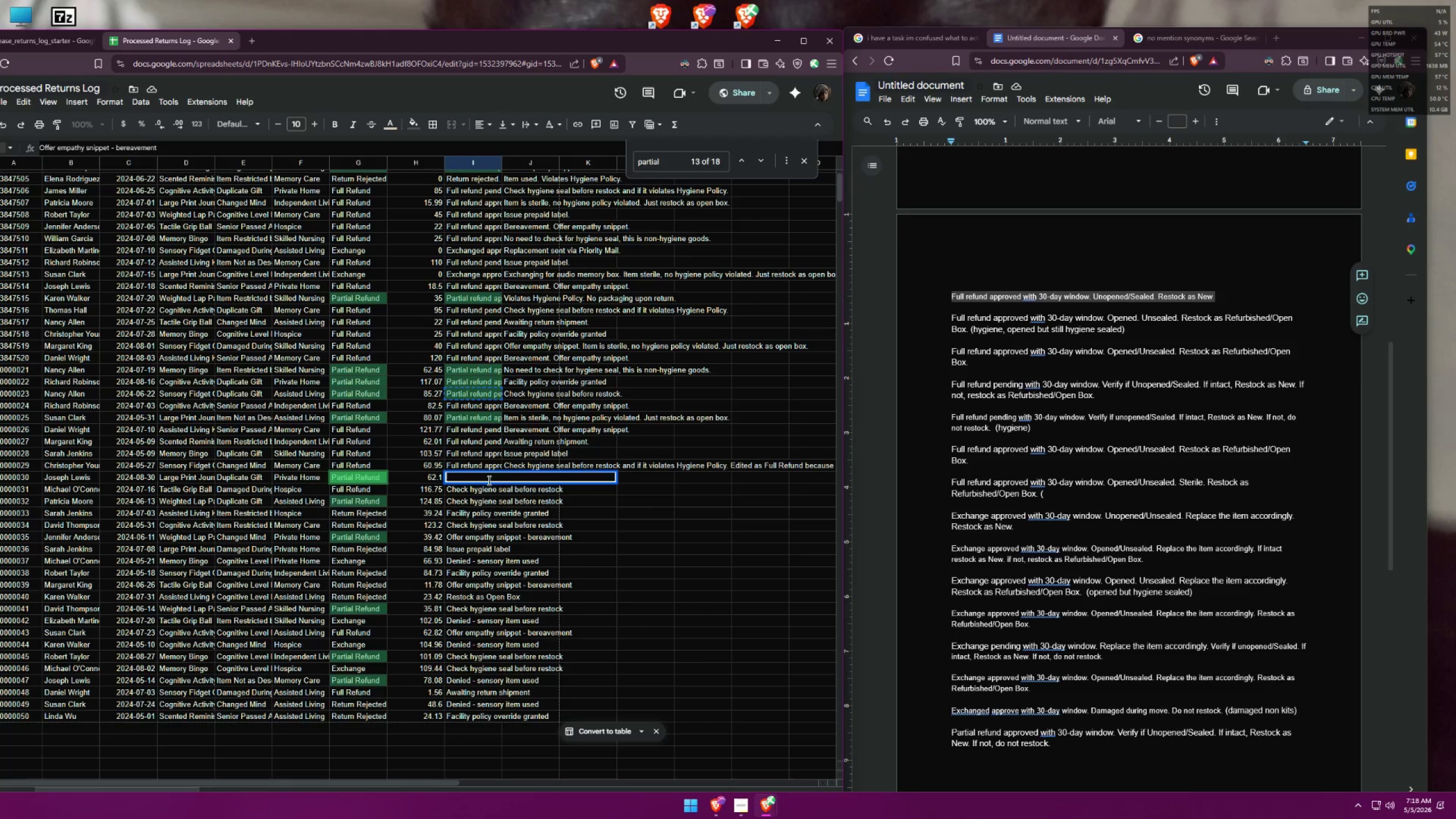 
key(Control+A)
 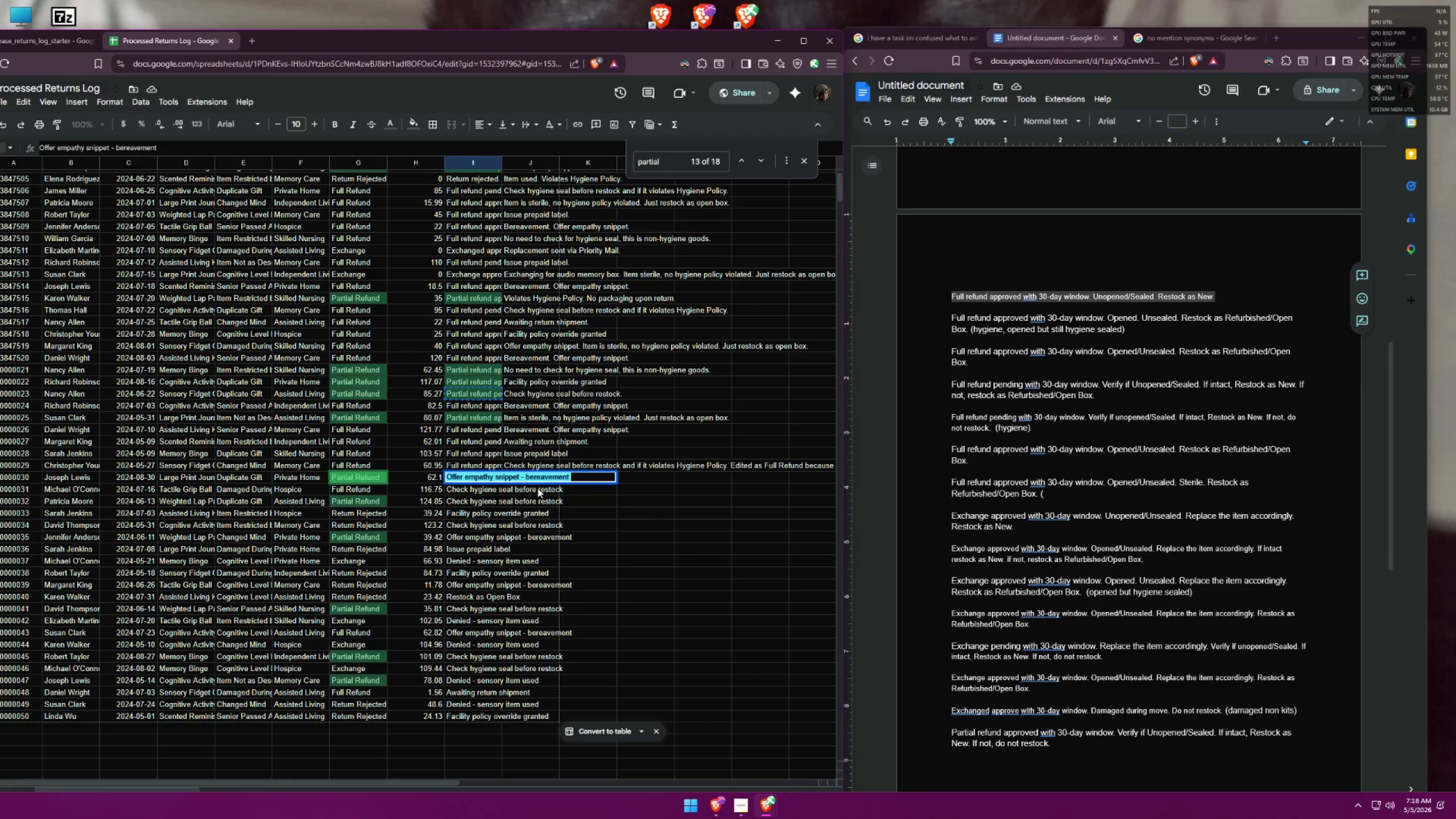 
key(Control+V)
 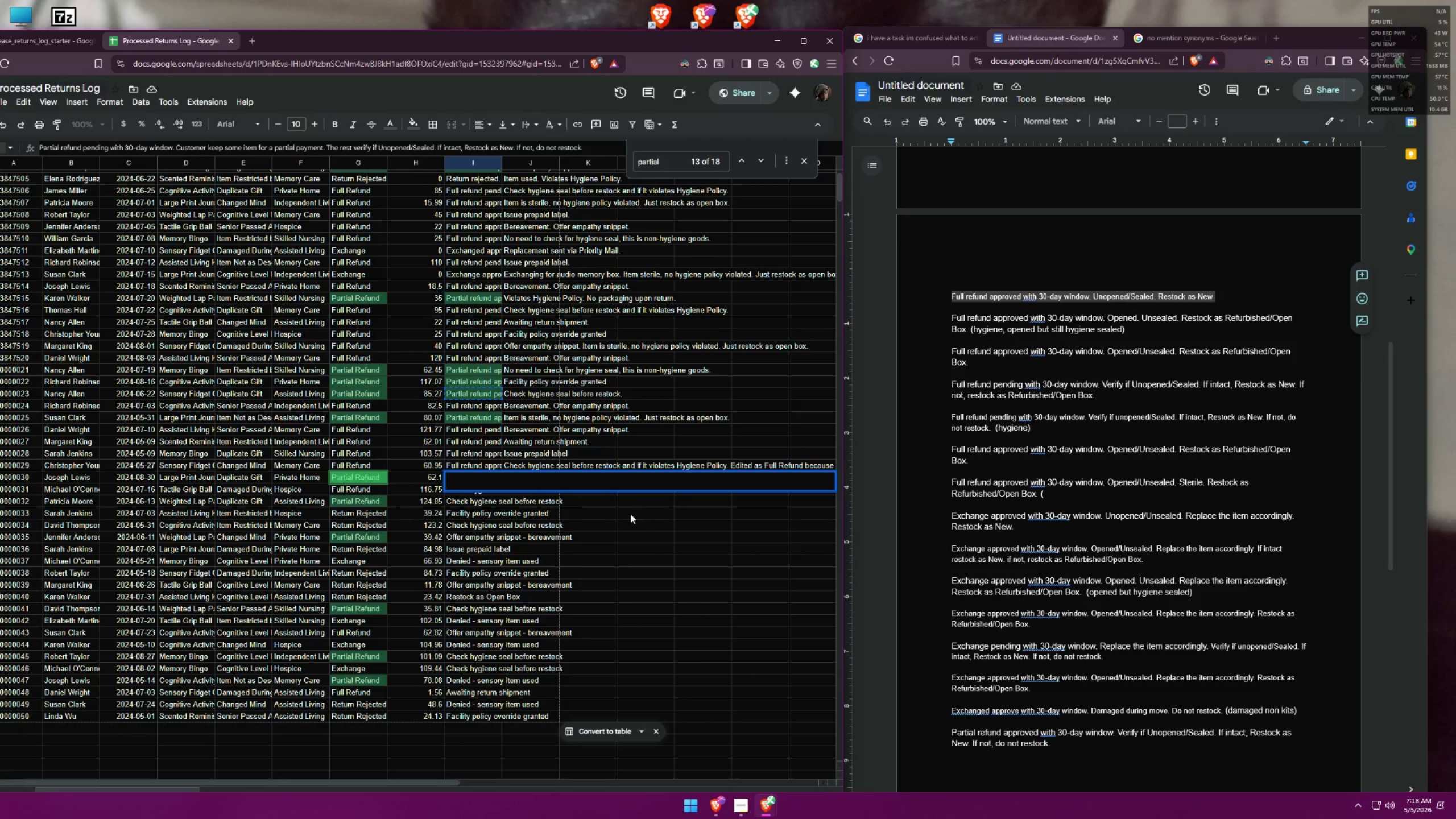 
left_click([631, 514])
 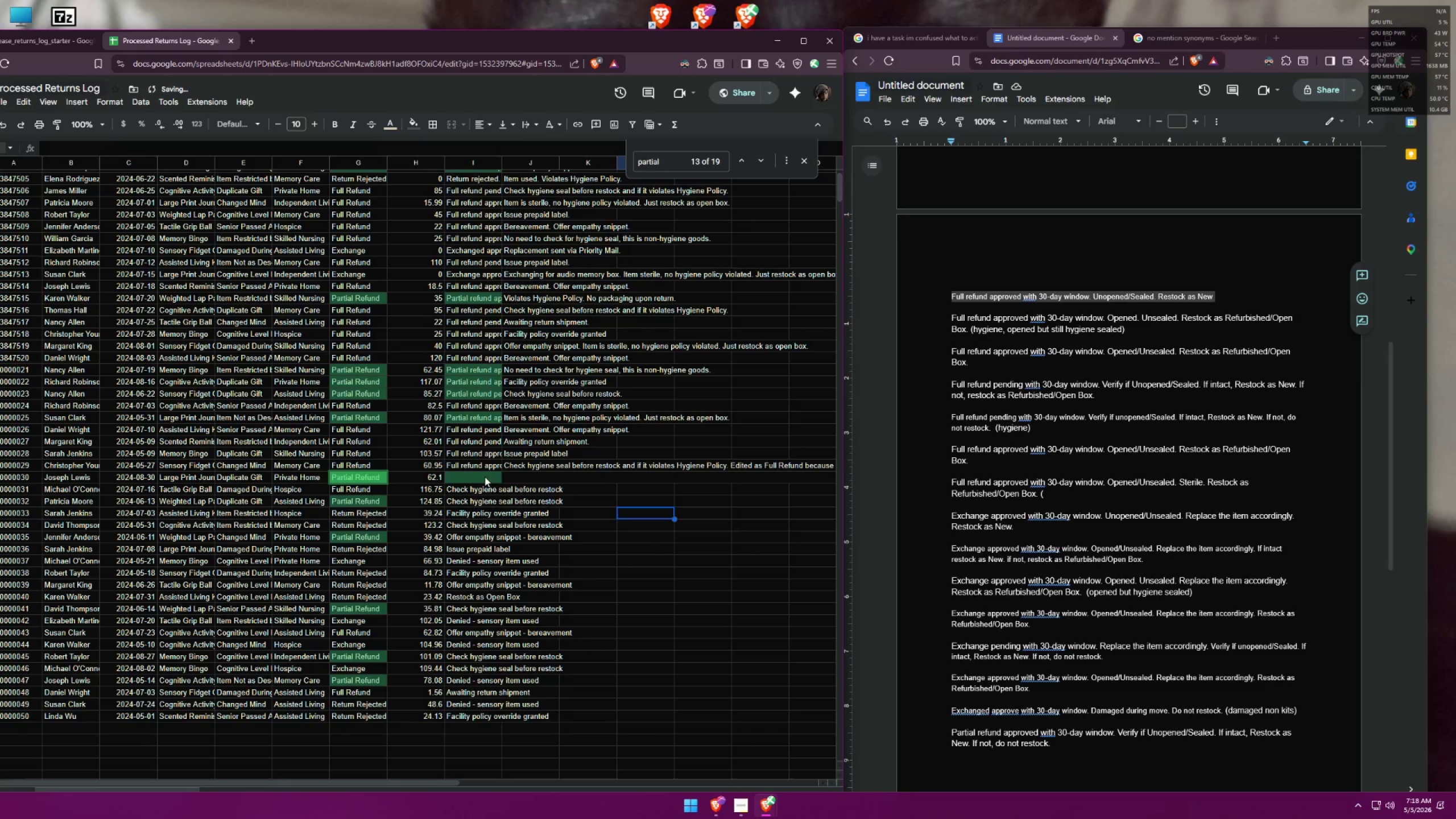 
left_click([482, 476])
 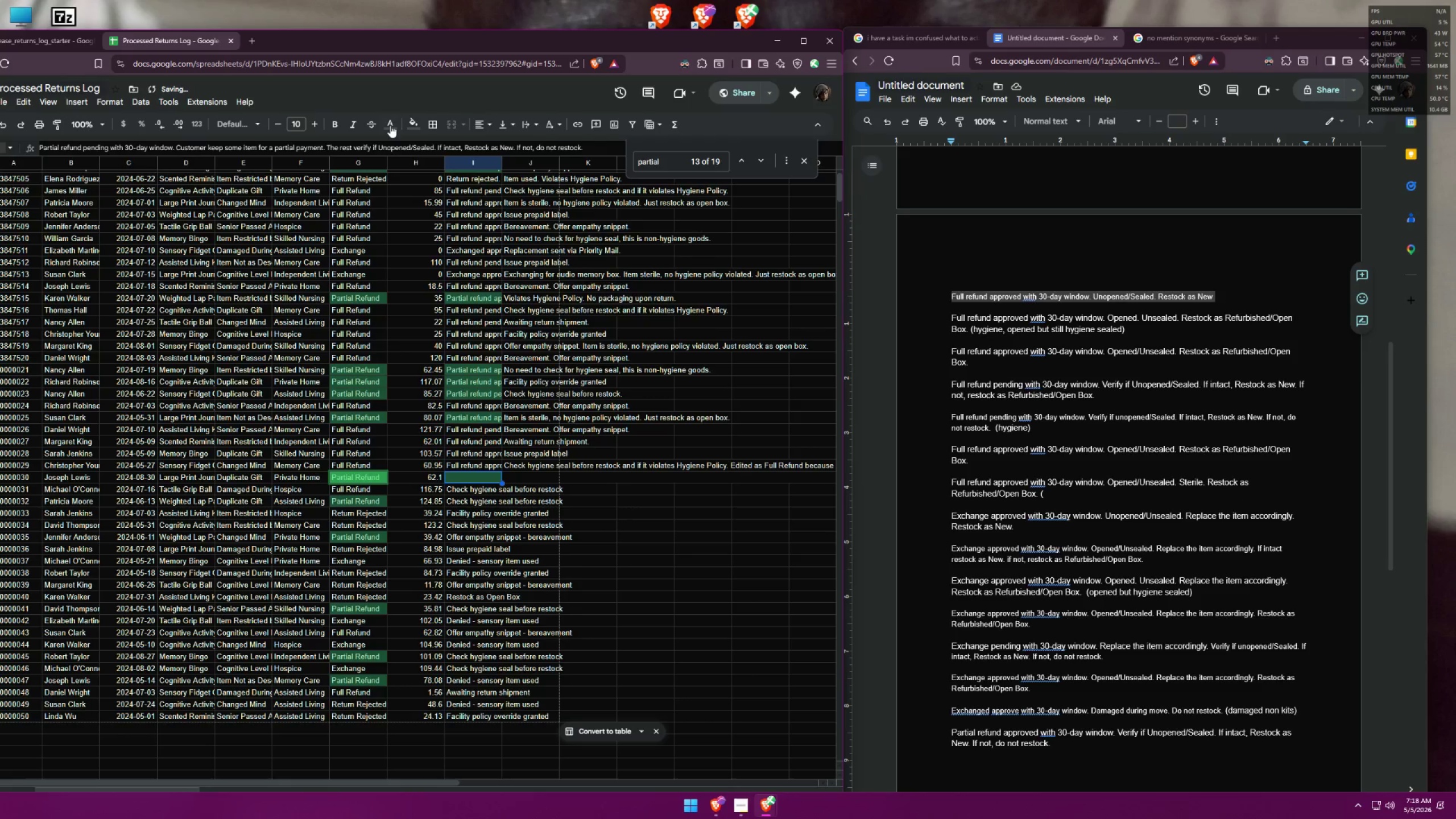 
double_click([392, 164])
 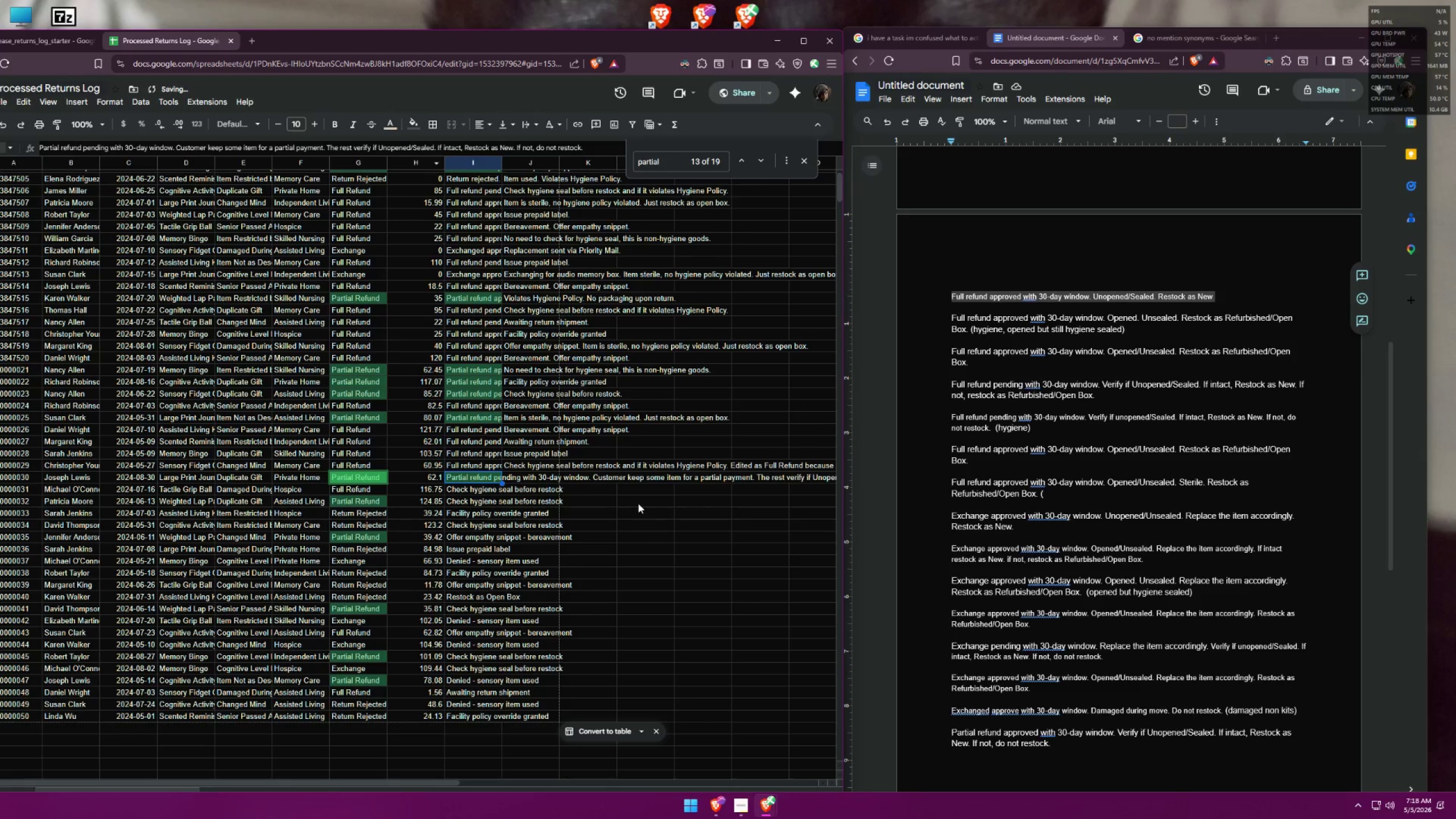 
left_click([655, 512])
 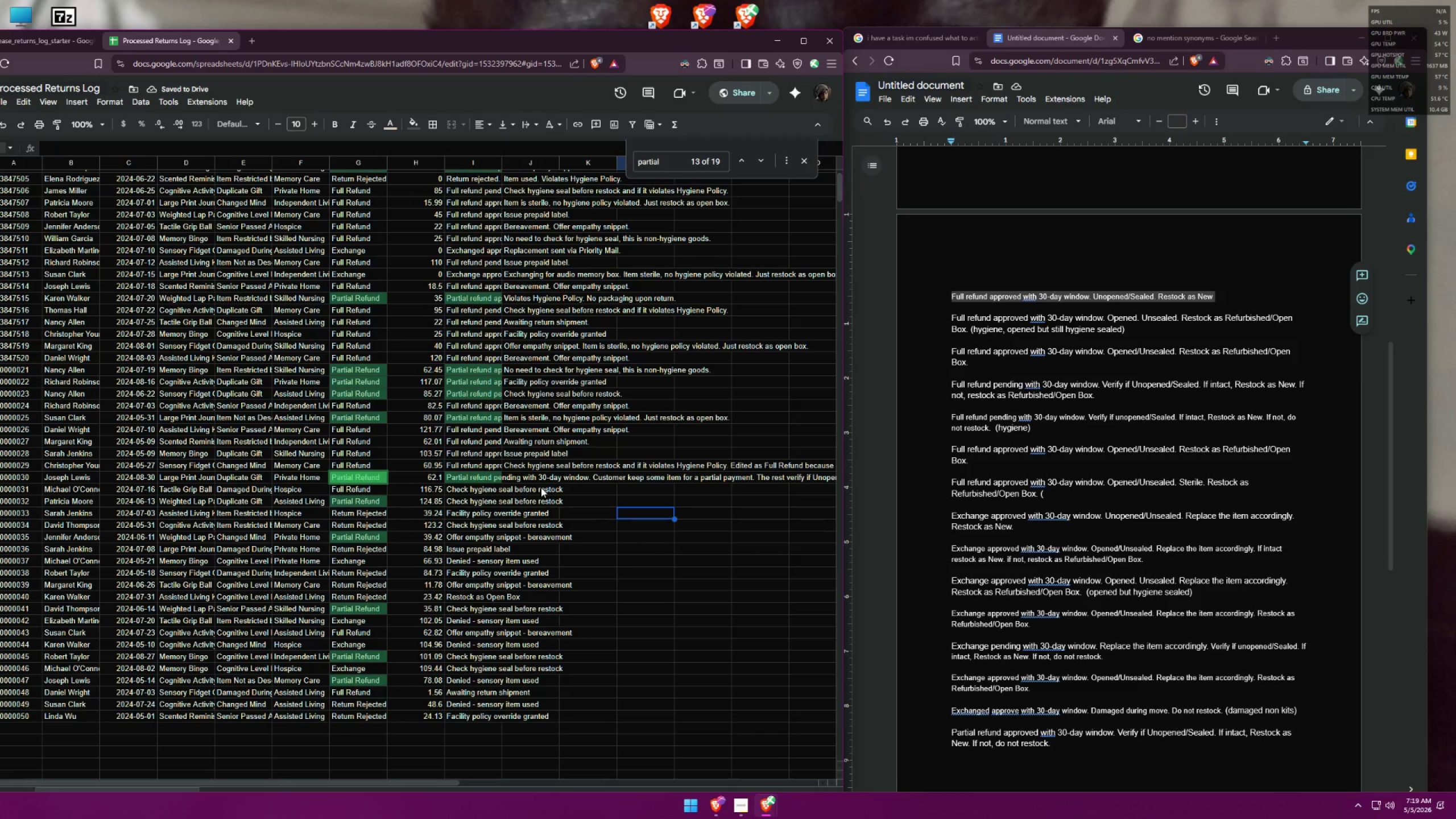 
double_click([523, 477])
 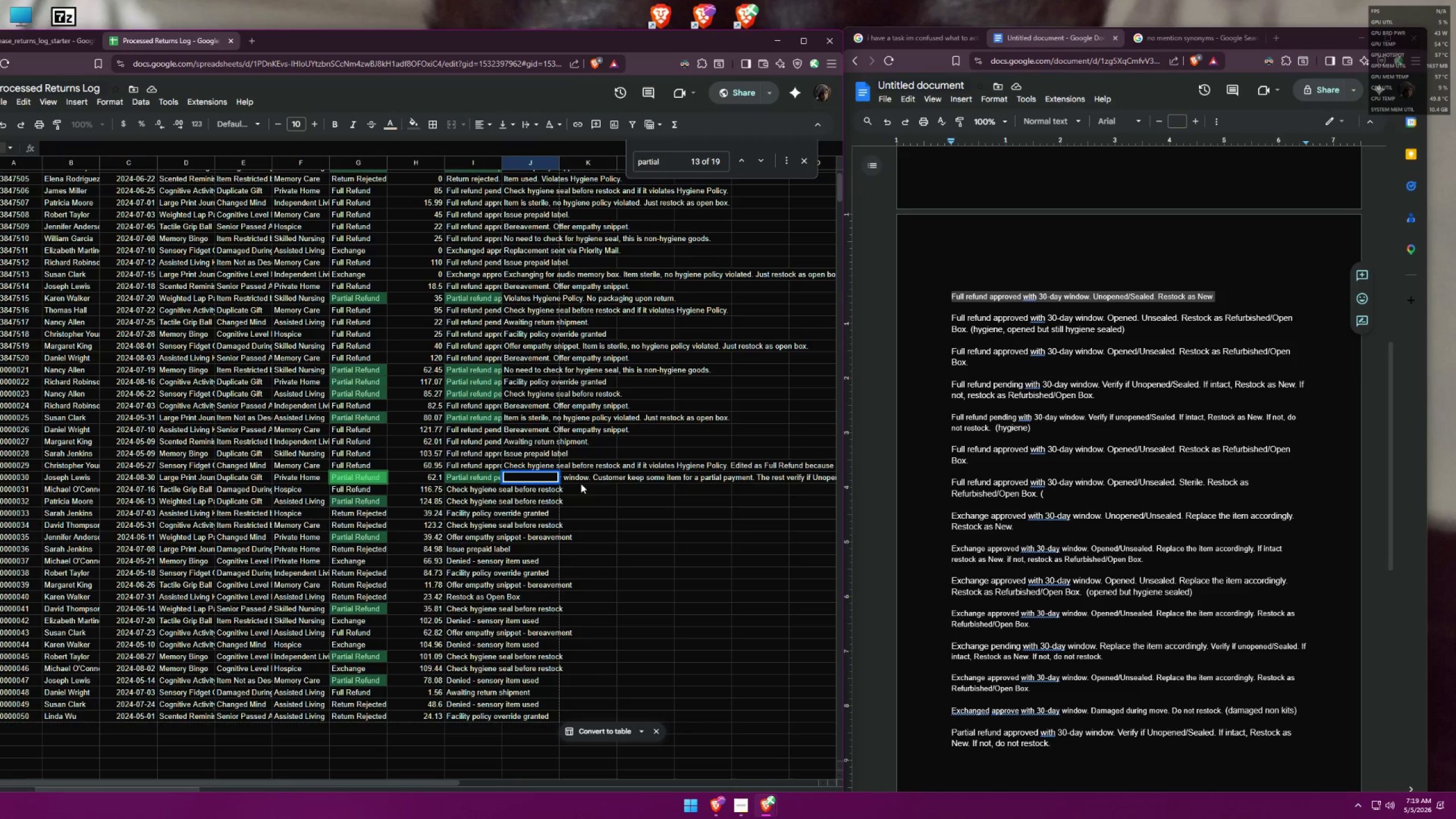 
type(Ed)
 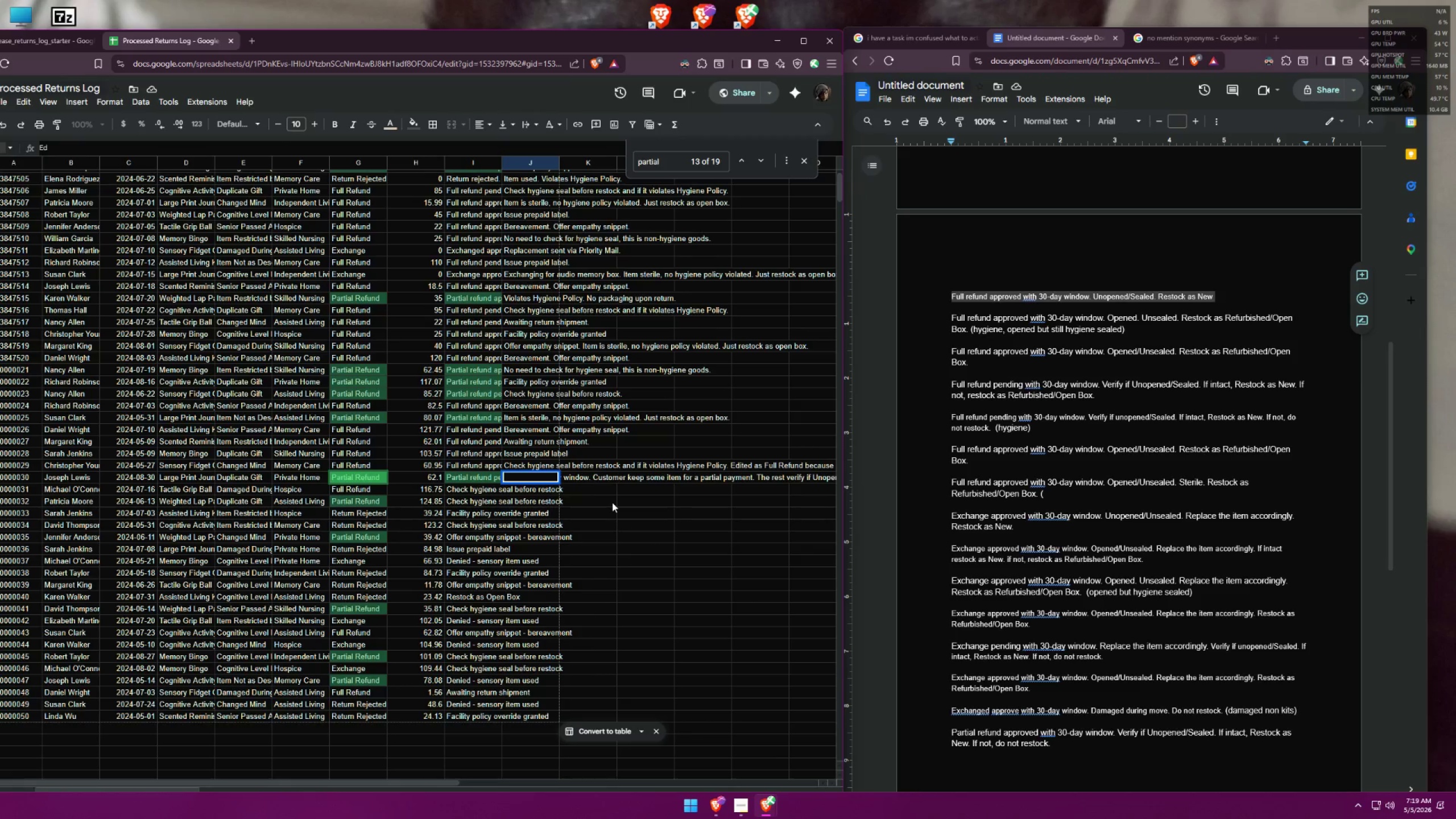 
type(iEdited, this is not bereavement )
key(Backspace)
type(.)
 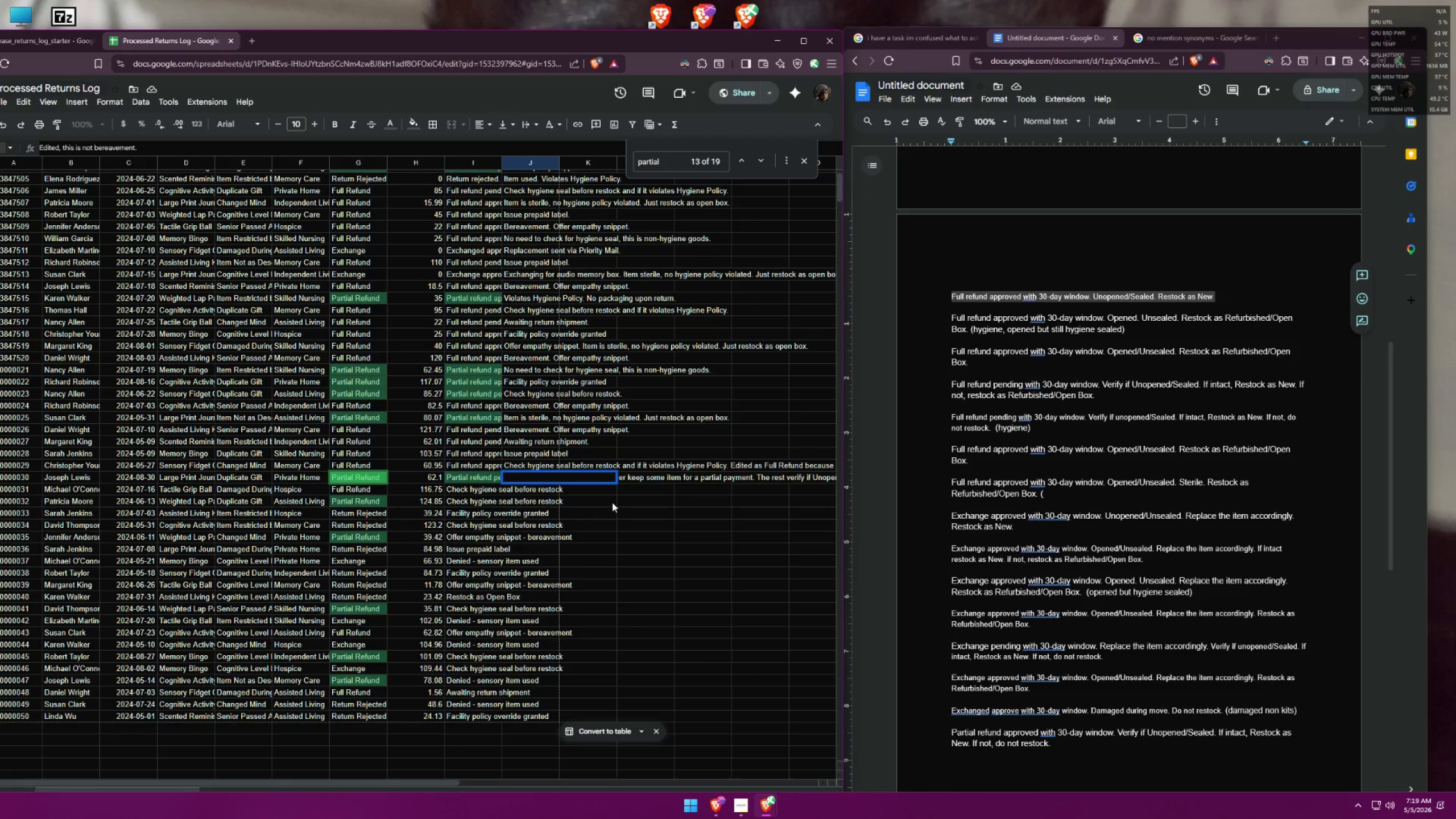 
left_click([622, 499])
 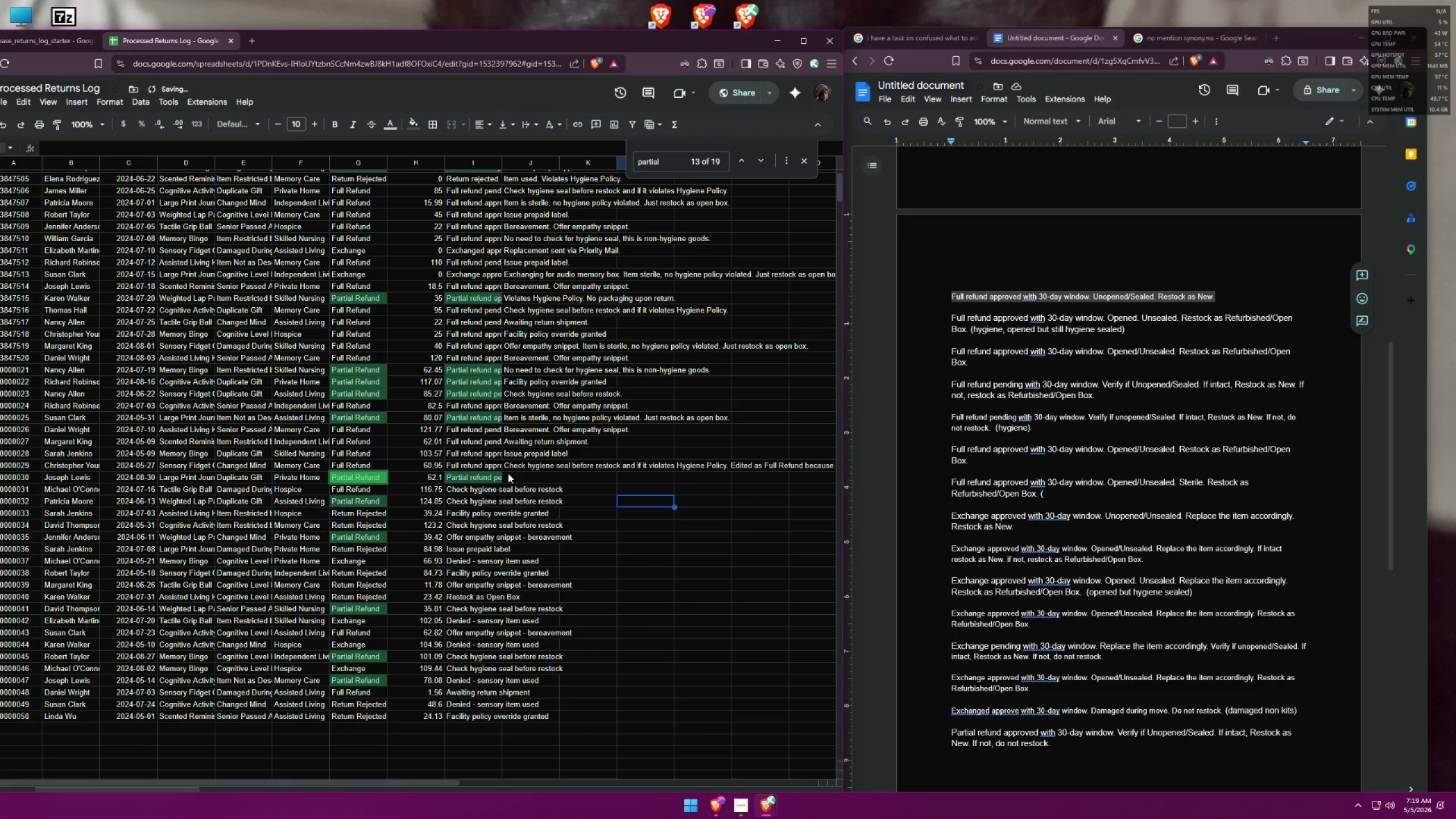 
left_click([522, 479])
 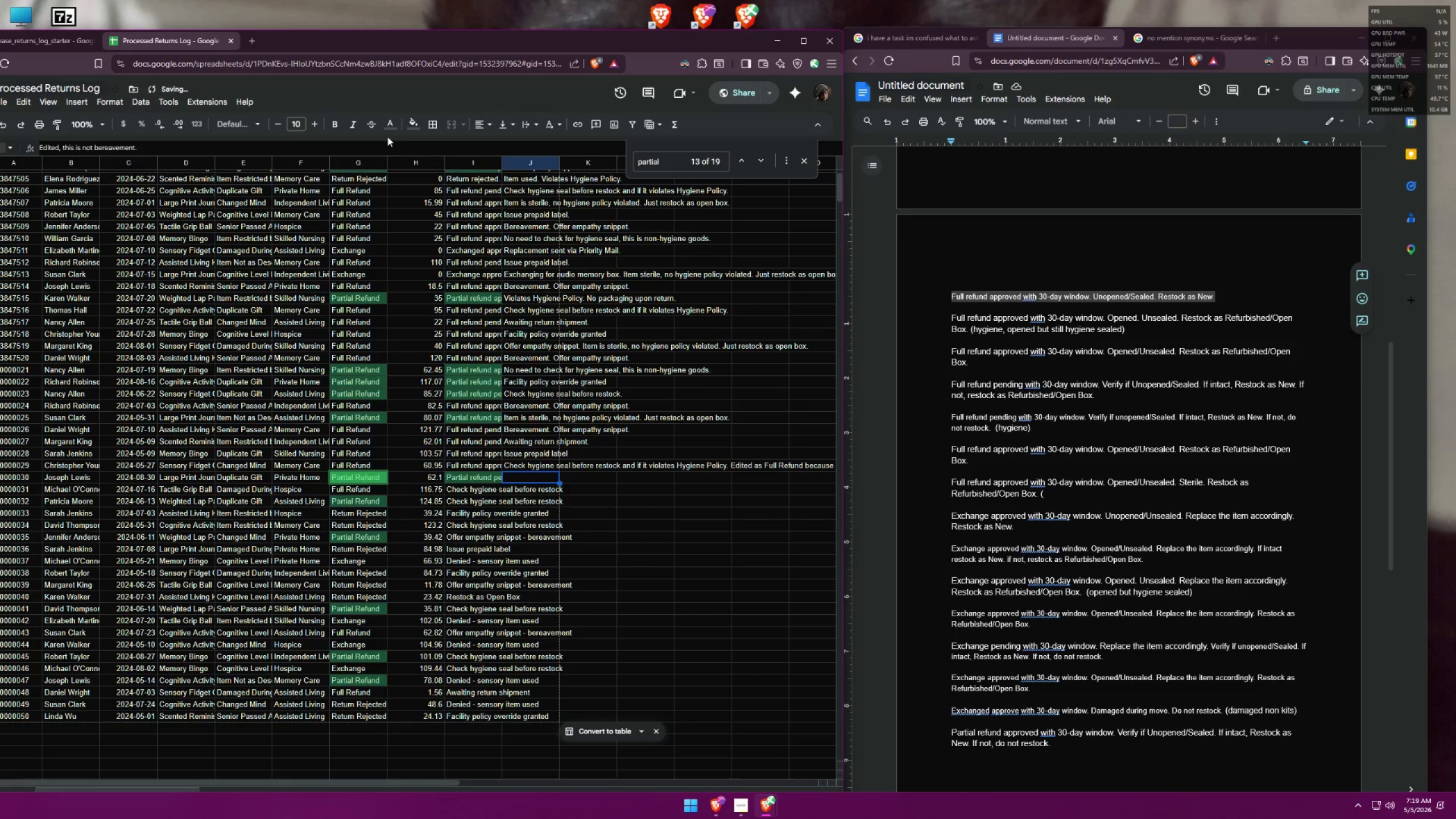 
left_click([387, 123])
 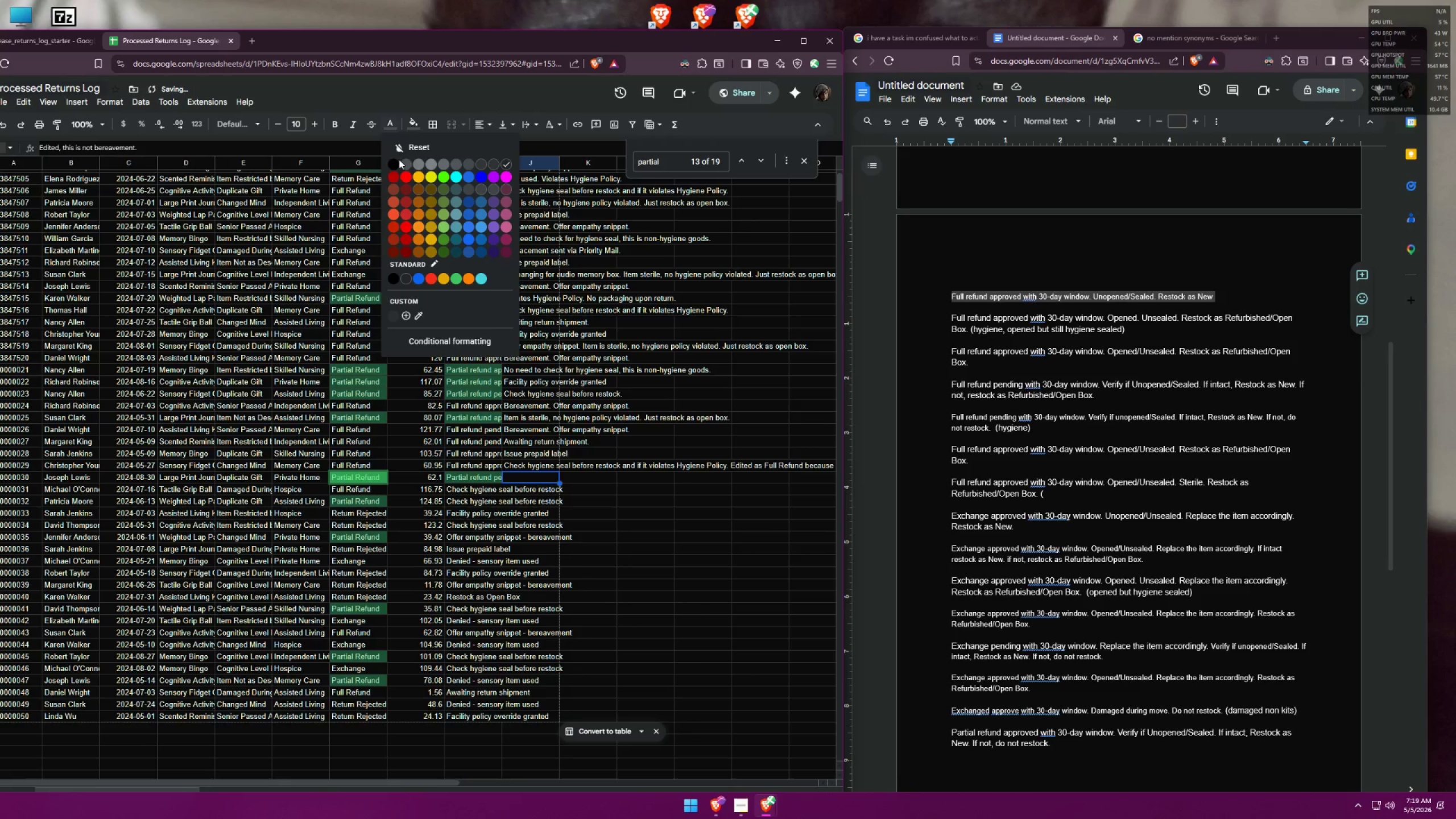 
double_click([394, 164])
 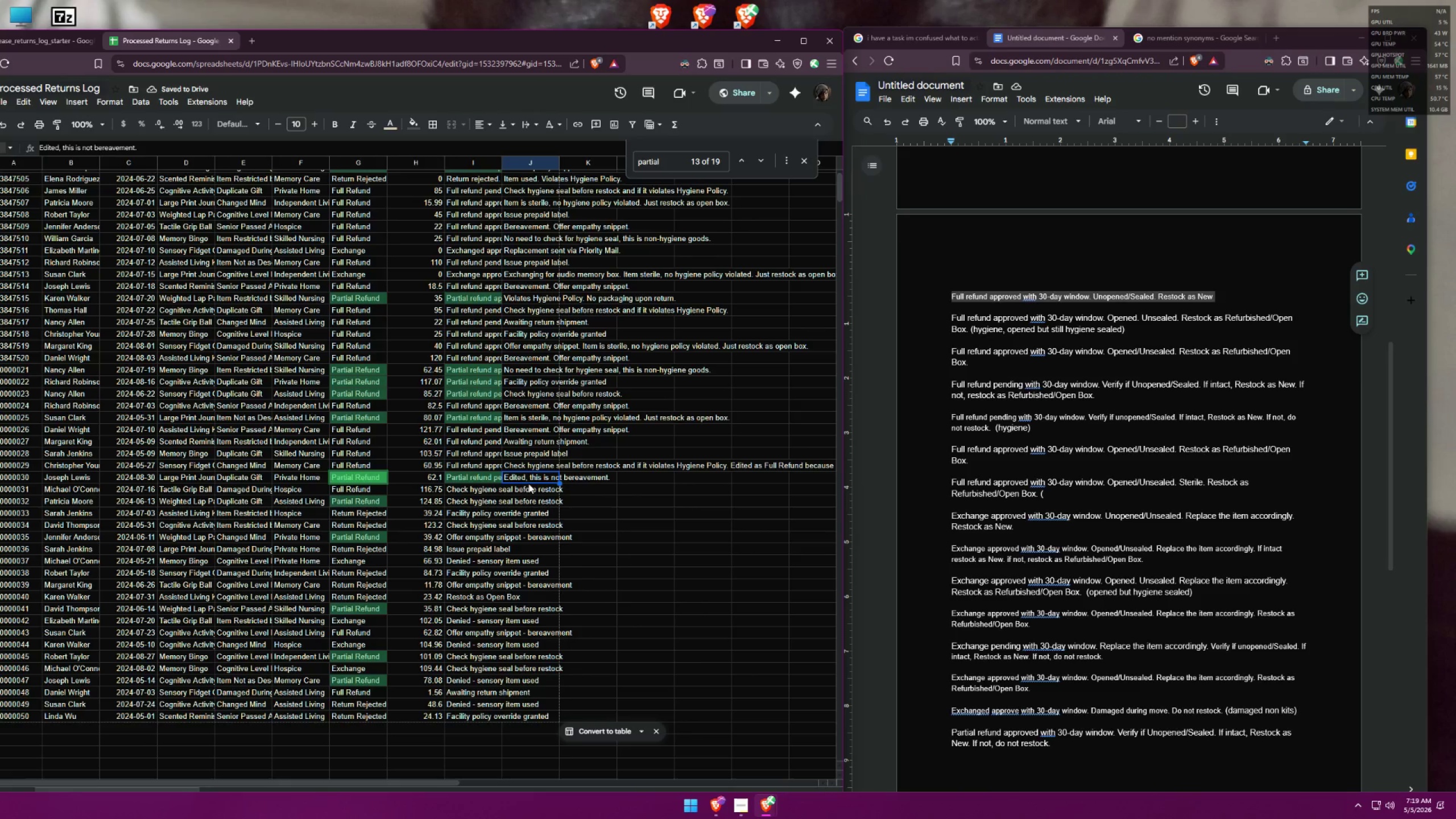 
double_click([516, 479])
 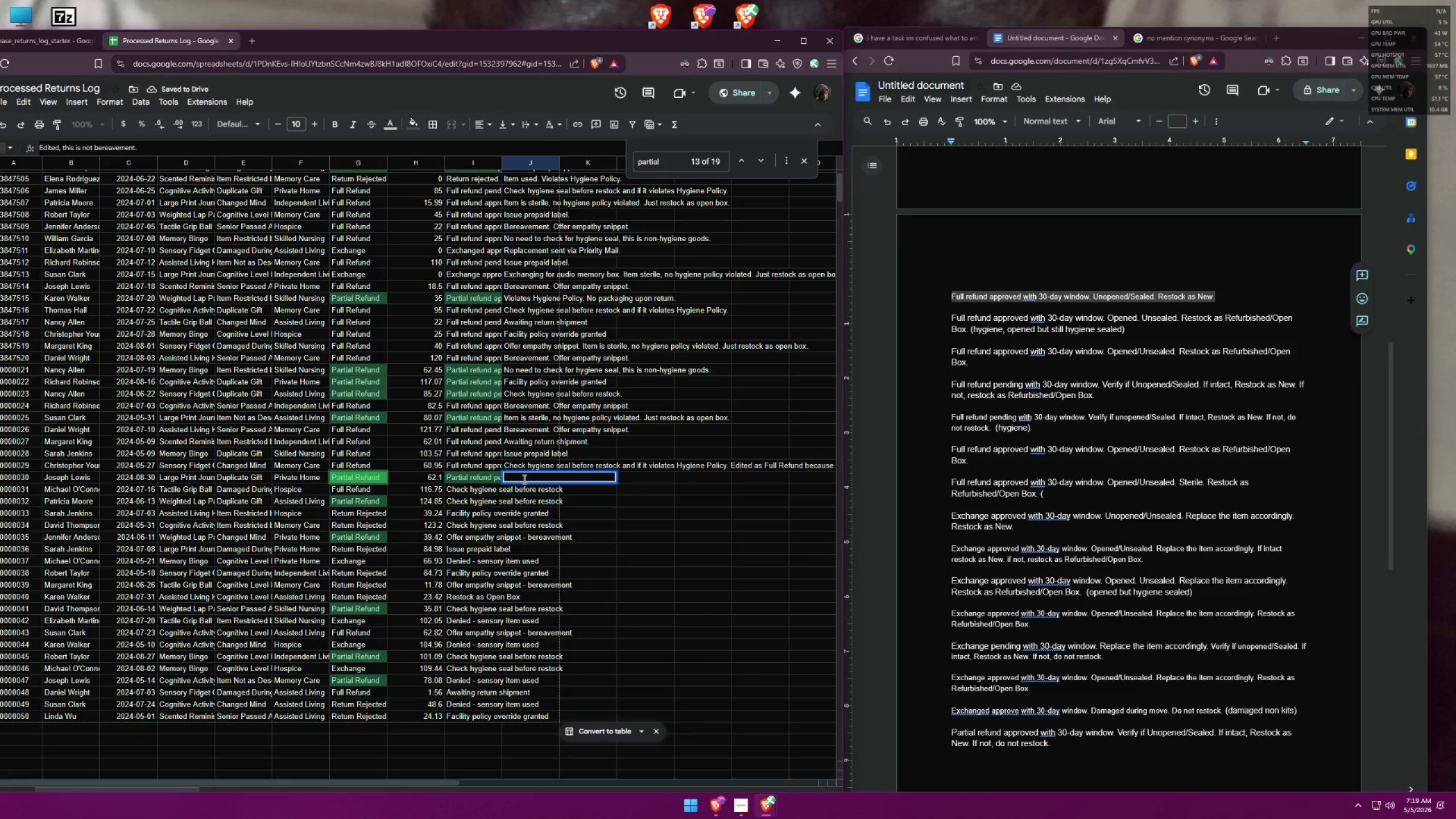 
left_click([532, 478])
 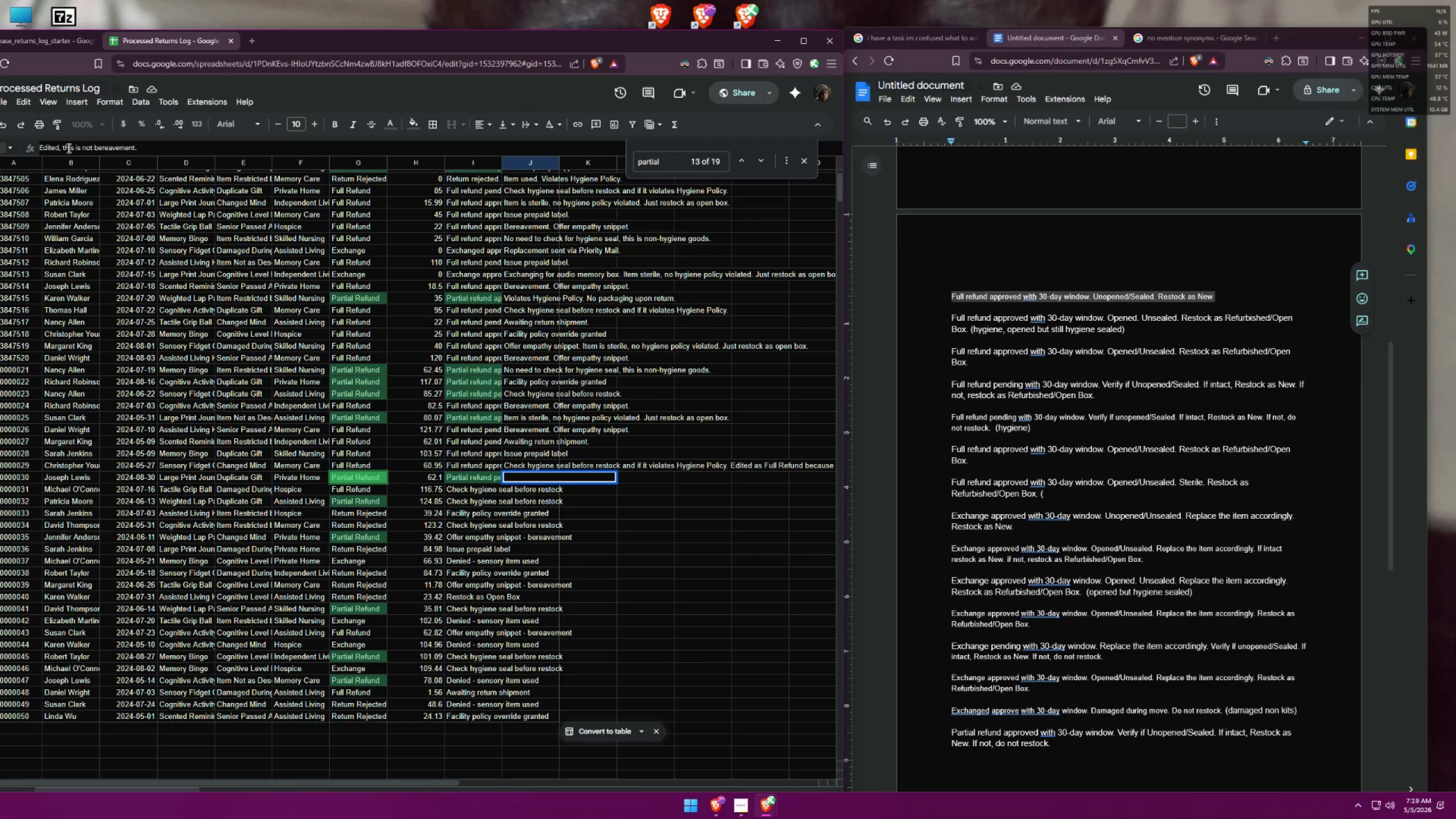 
left_click_drag(start_coordinate=[67, 148], to_coordinate=[49, 149])
 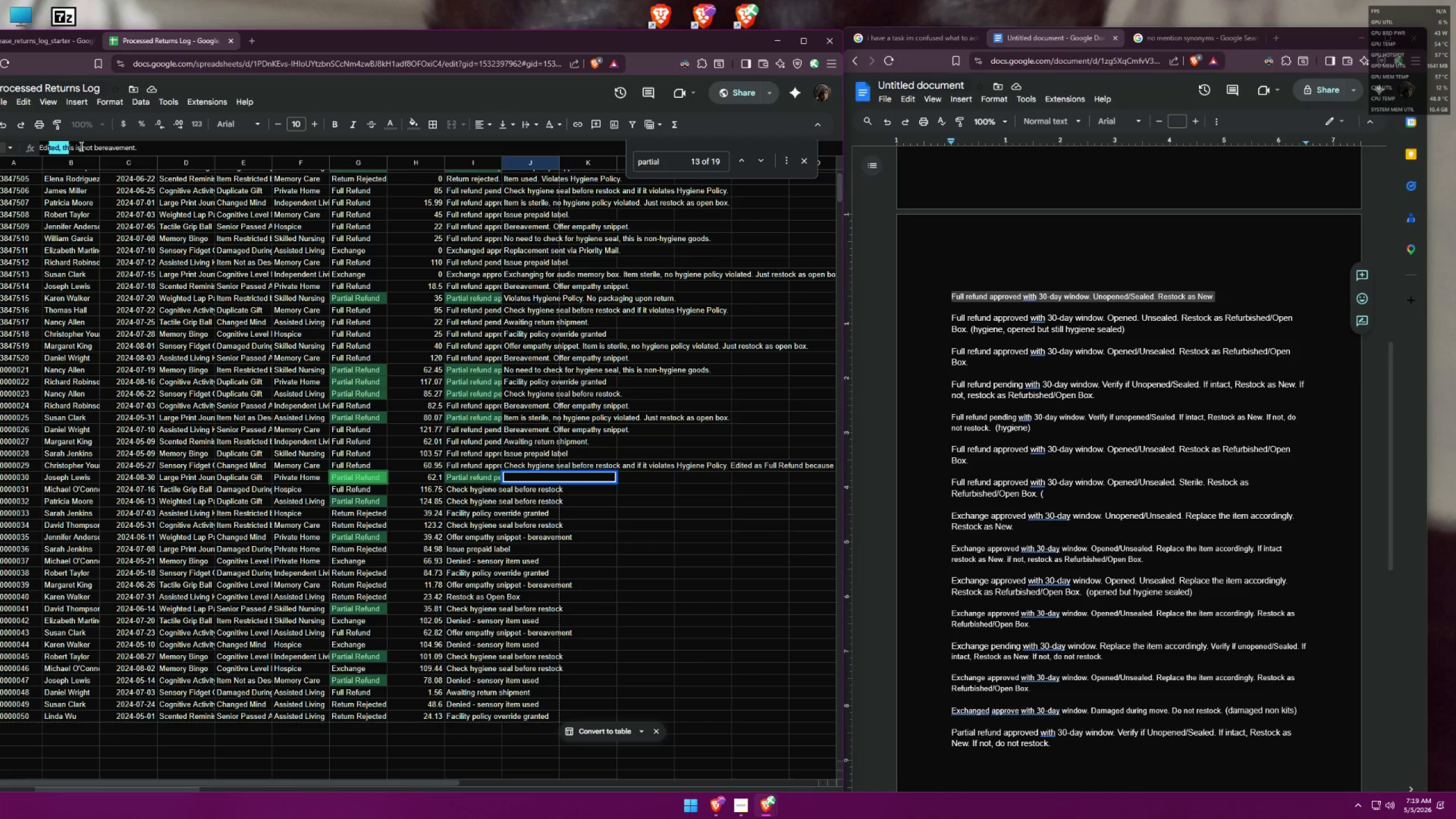 
left_click([81, 146])
 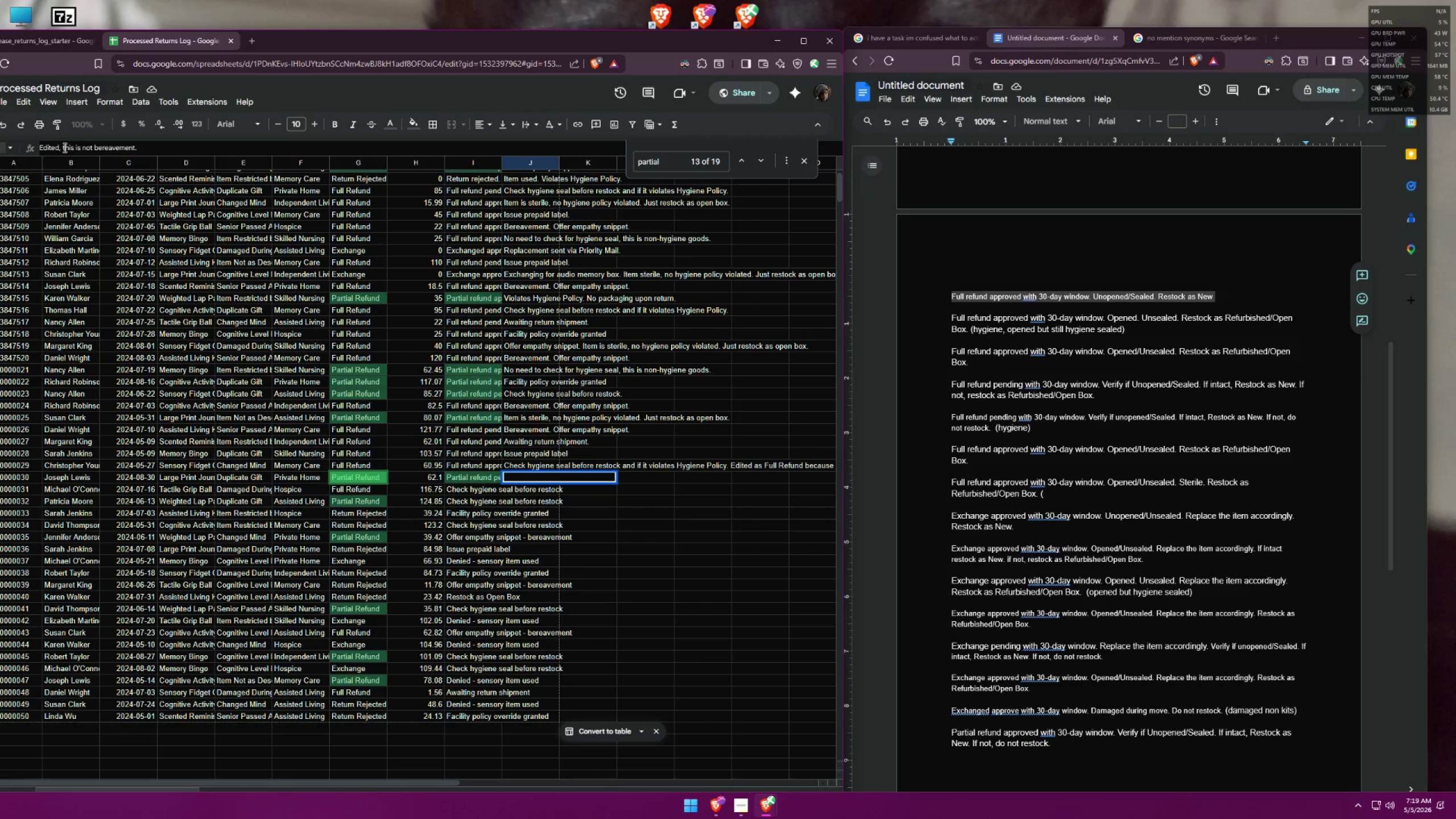 
left_click_drag(start_coordinate=[64, 147], to_coordinate=[24, 149])
 